 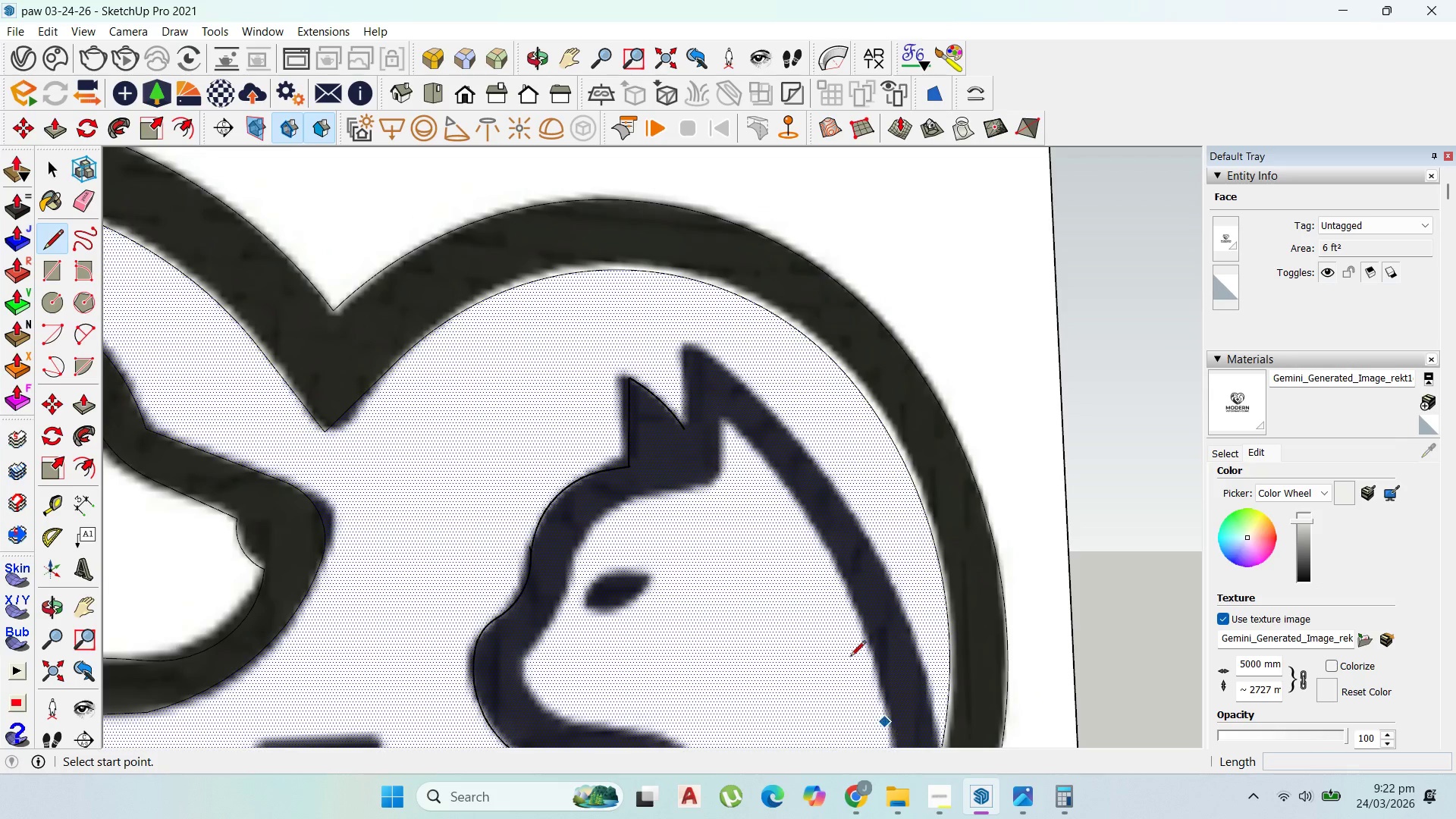 
scroll: coordinate [667, 334], scroll_direction: up, amount: 5.0
 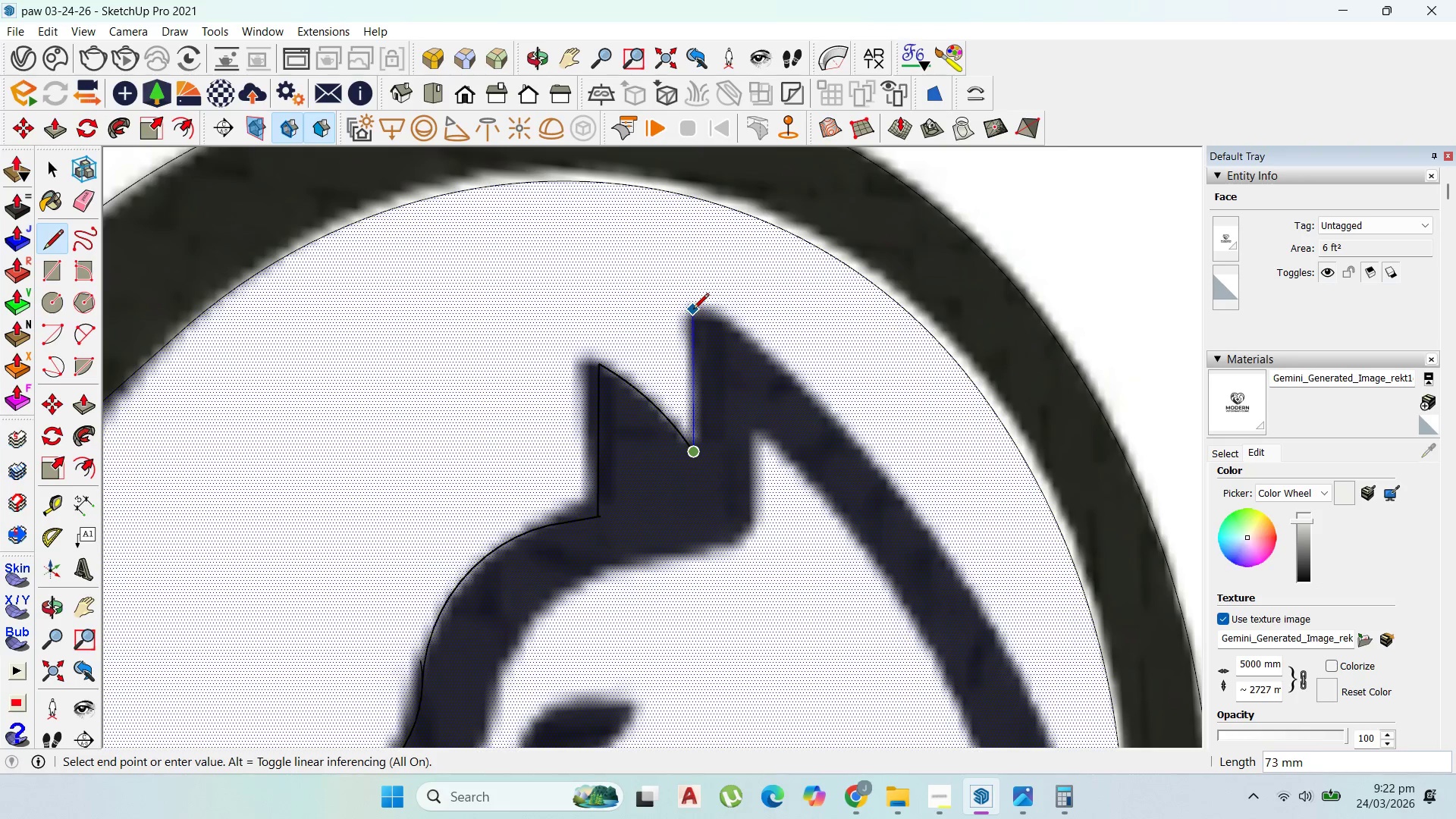 
left_click([694, 309])
 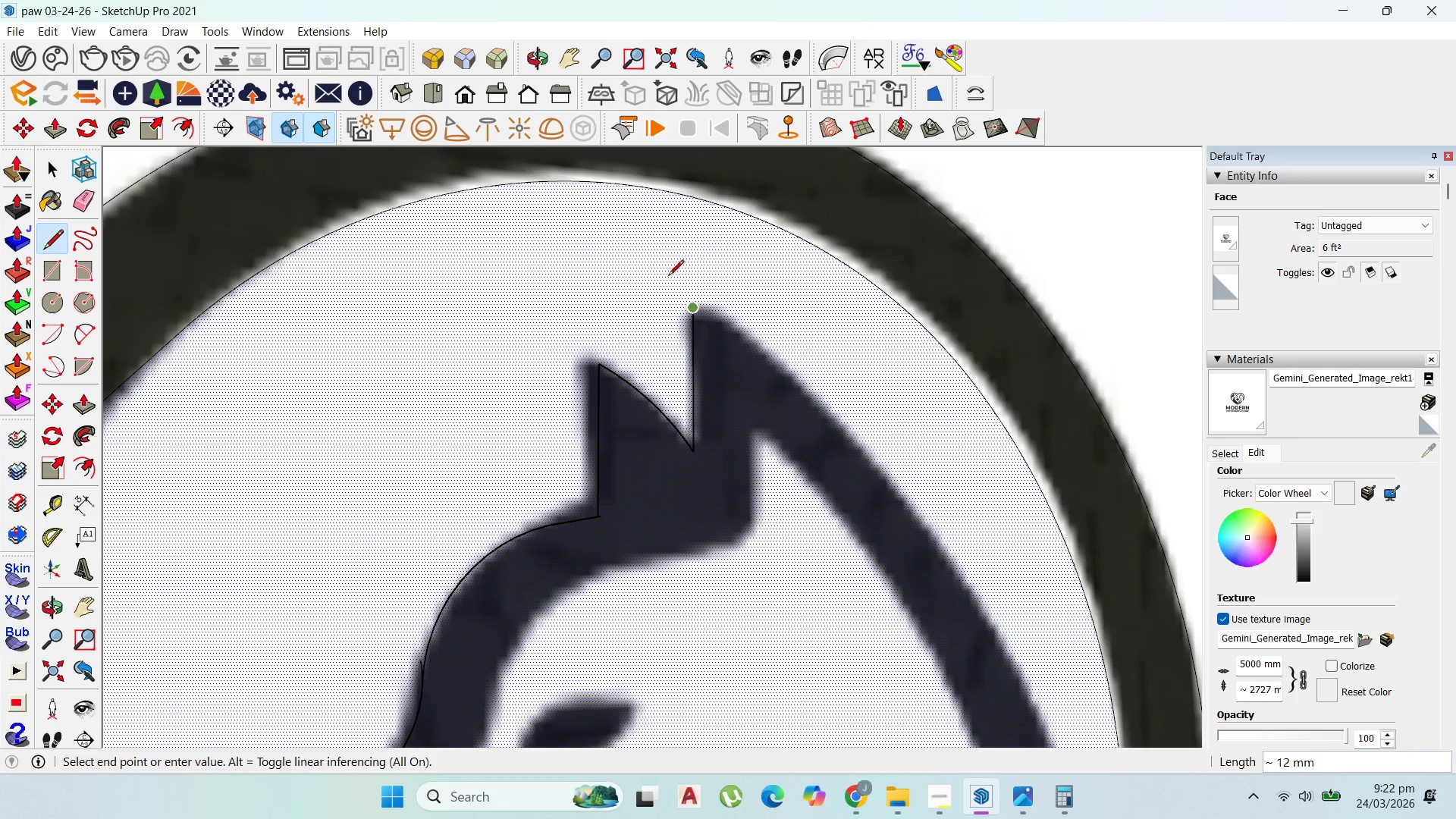 
scroll: coordinate [716, 318], scroll_direction: down, amount: 5.0
 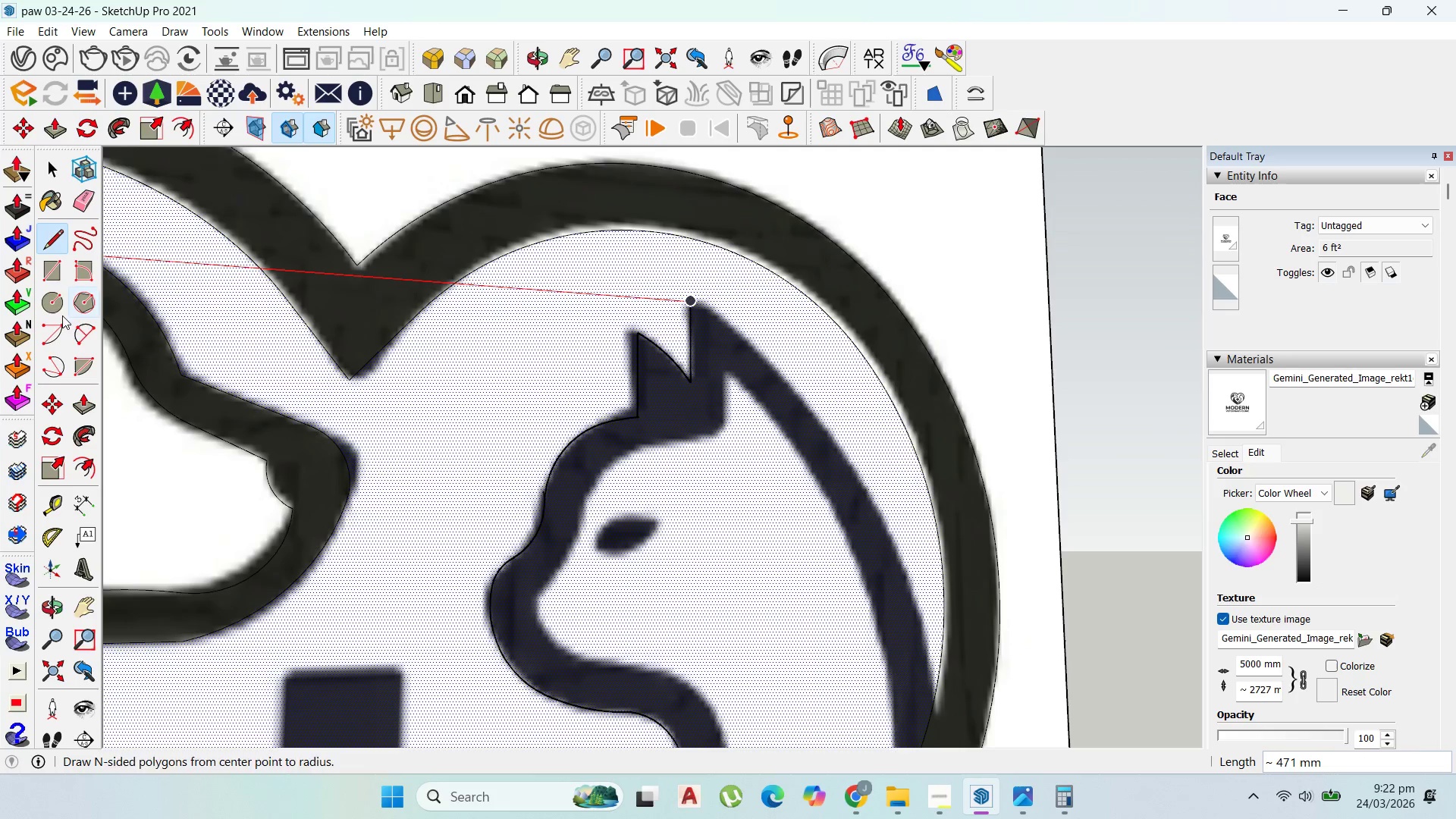 
left_click([80, 328])
 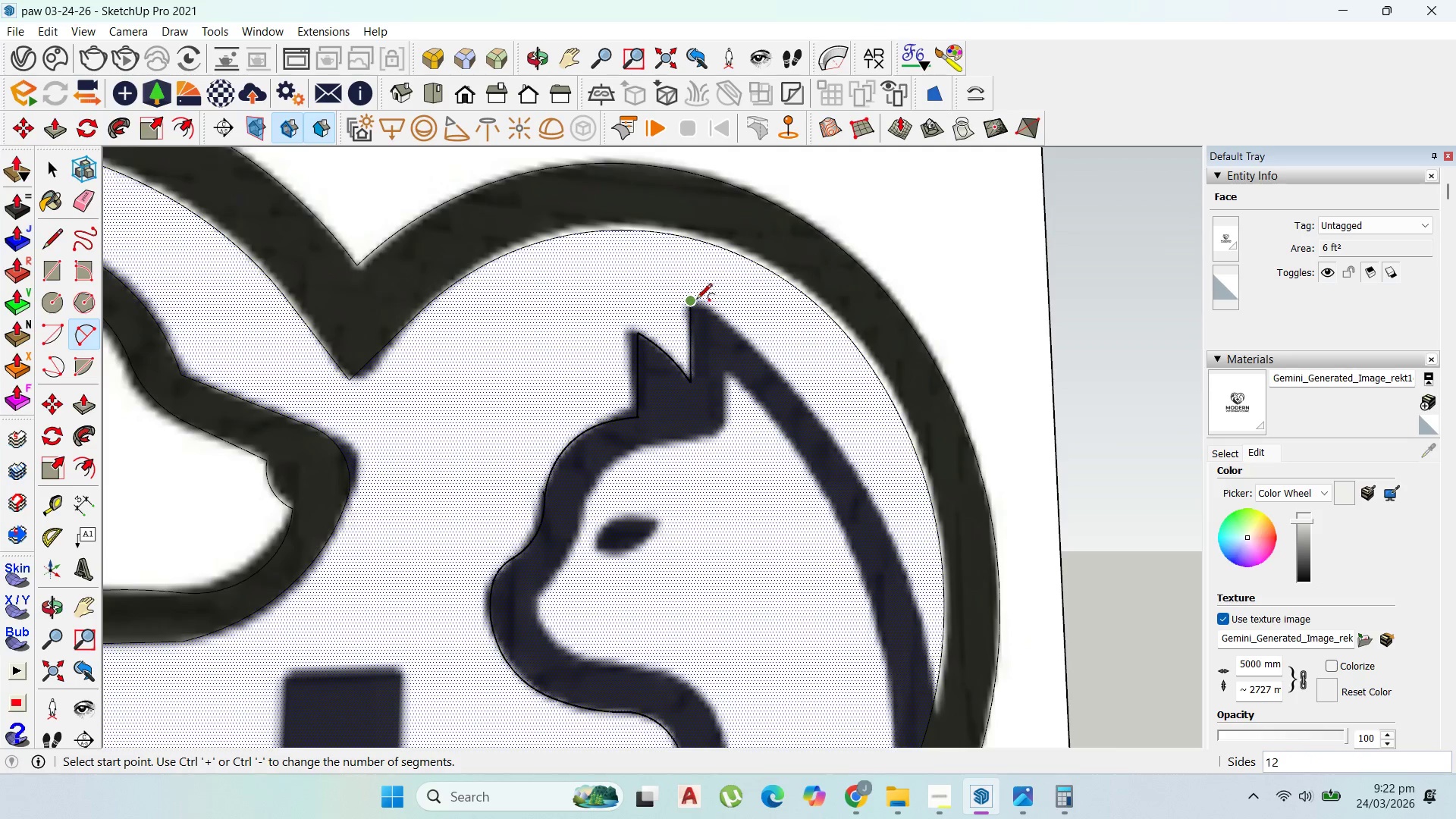 
left_click([692, 301])
 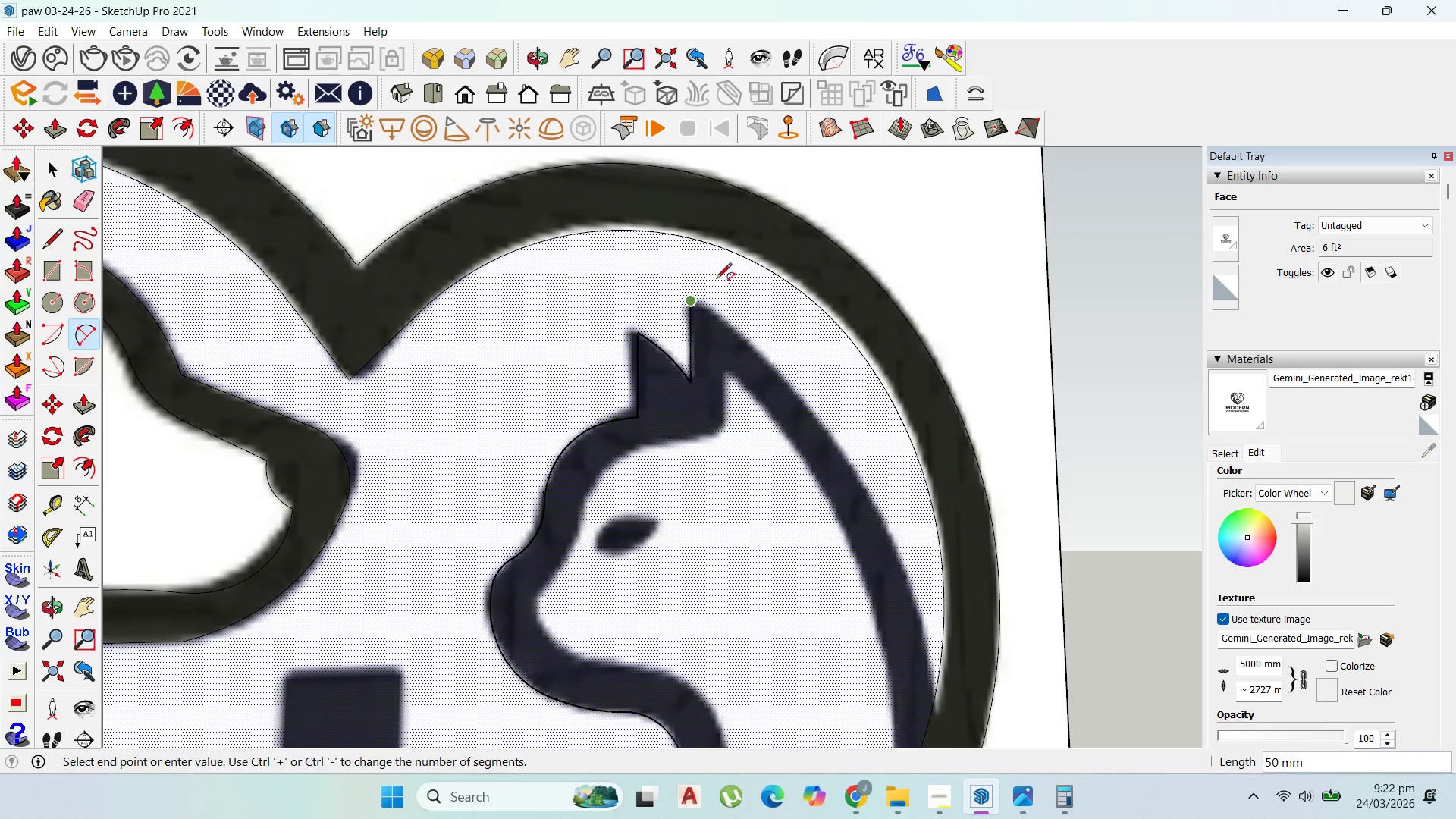 
scroll: coordinate [740, 265], scroll_direction: down, amount: 4.0
 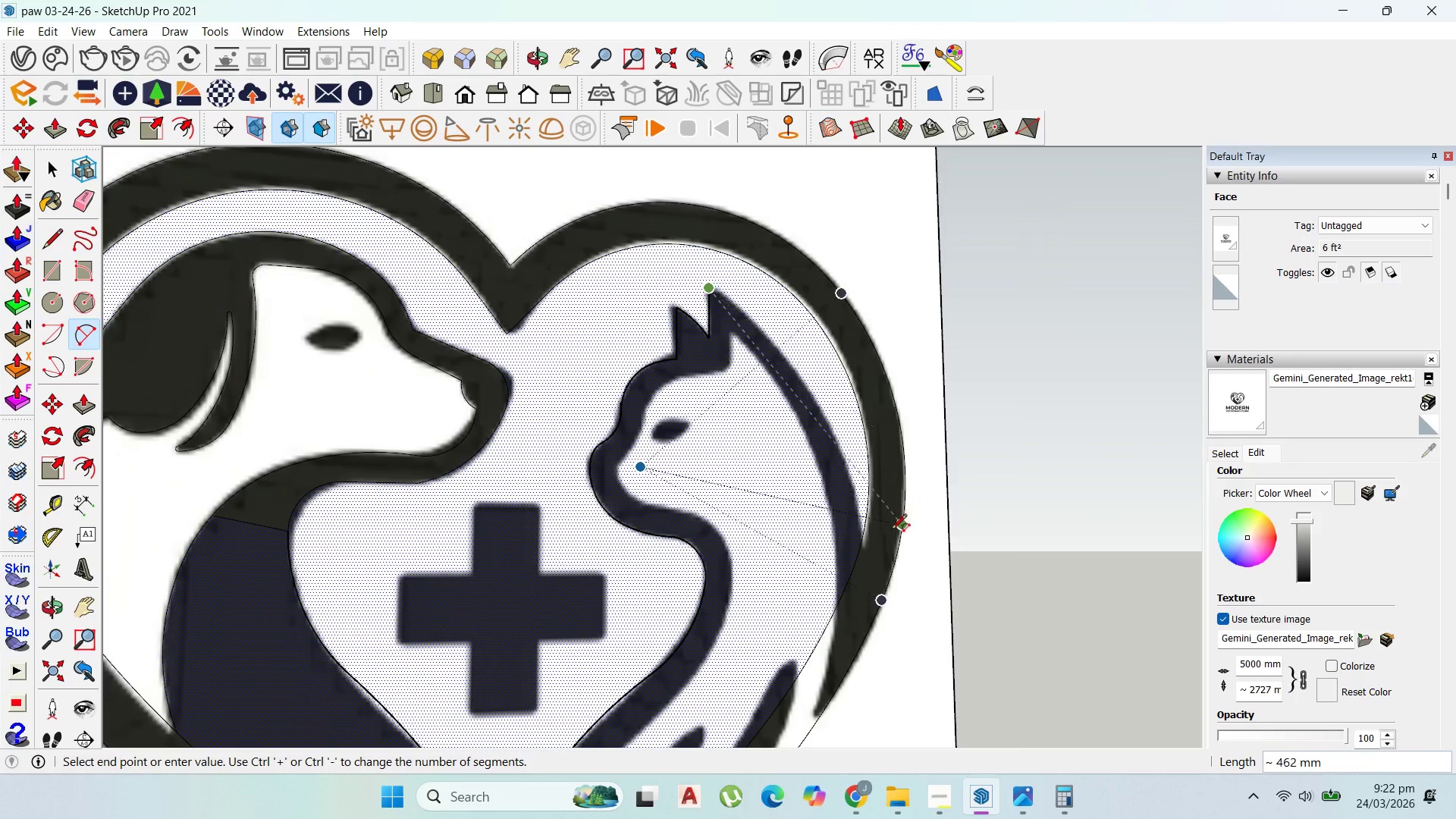 
scroll: coordinate [874, 544], scroll_direction: up, amount: 1.0
 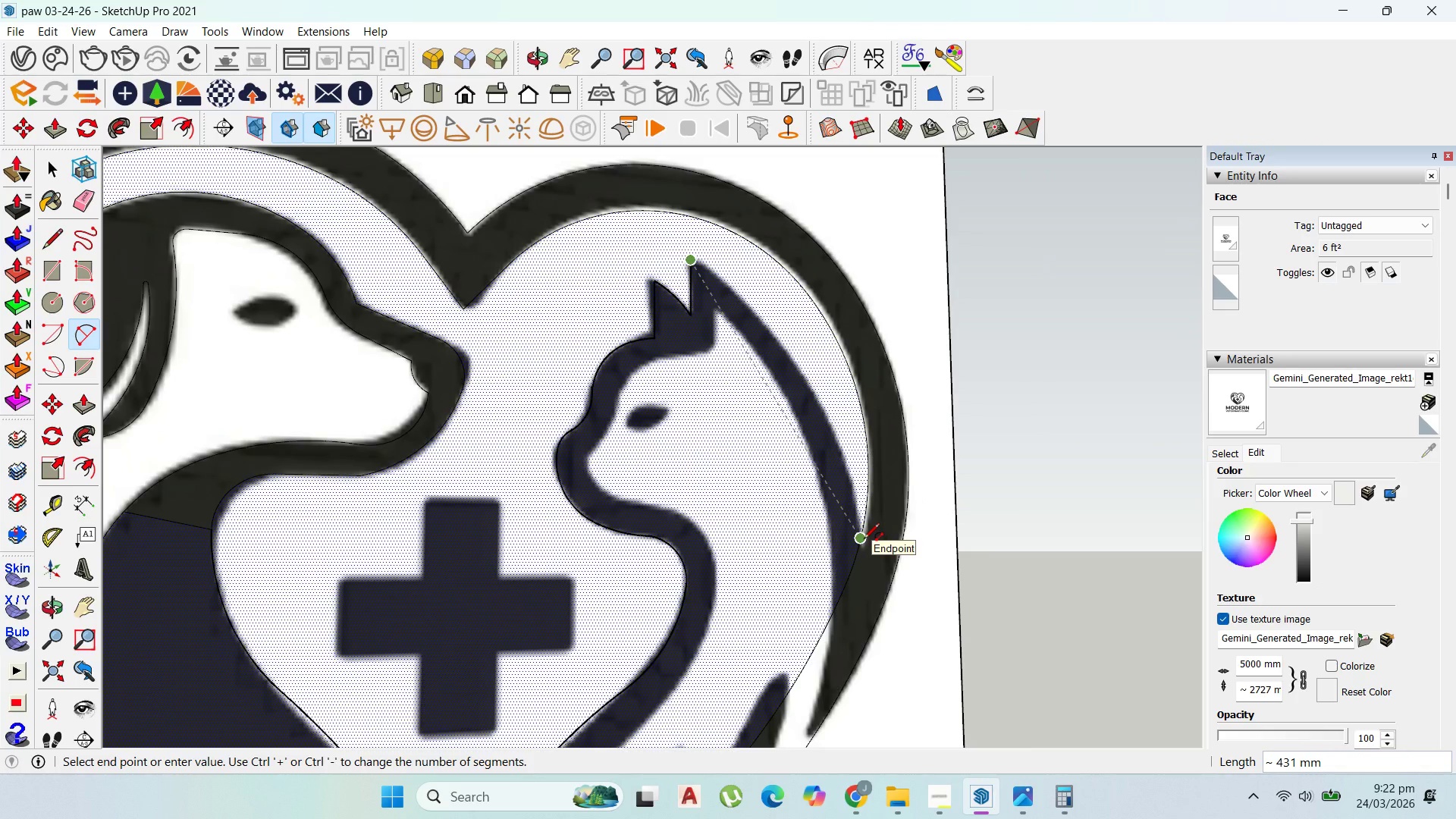 
left_click([864, 540])
 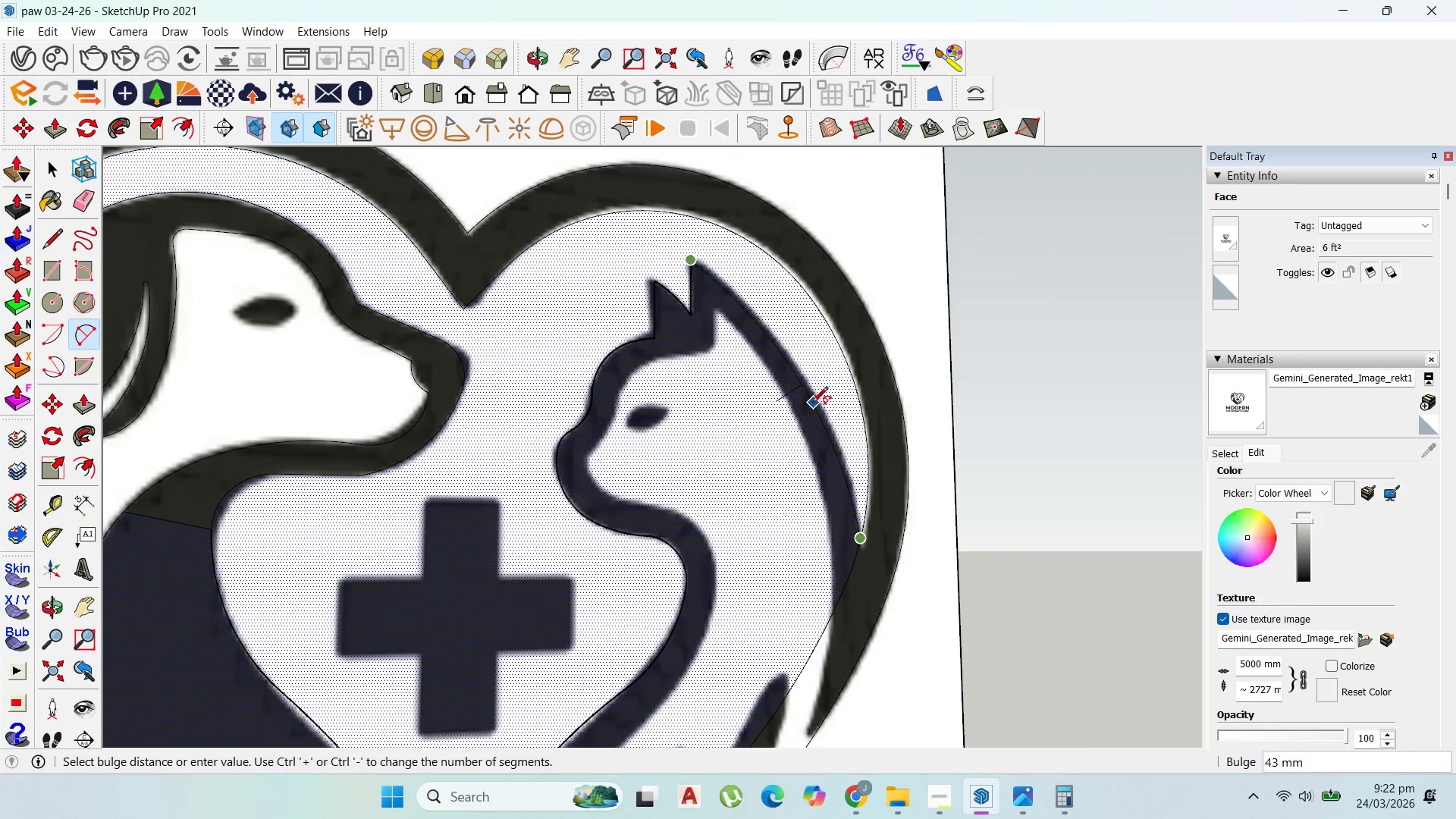 
scroll: coordinate [812, 403], scroll_direction: up, amount: 3.0
 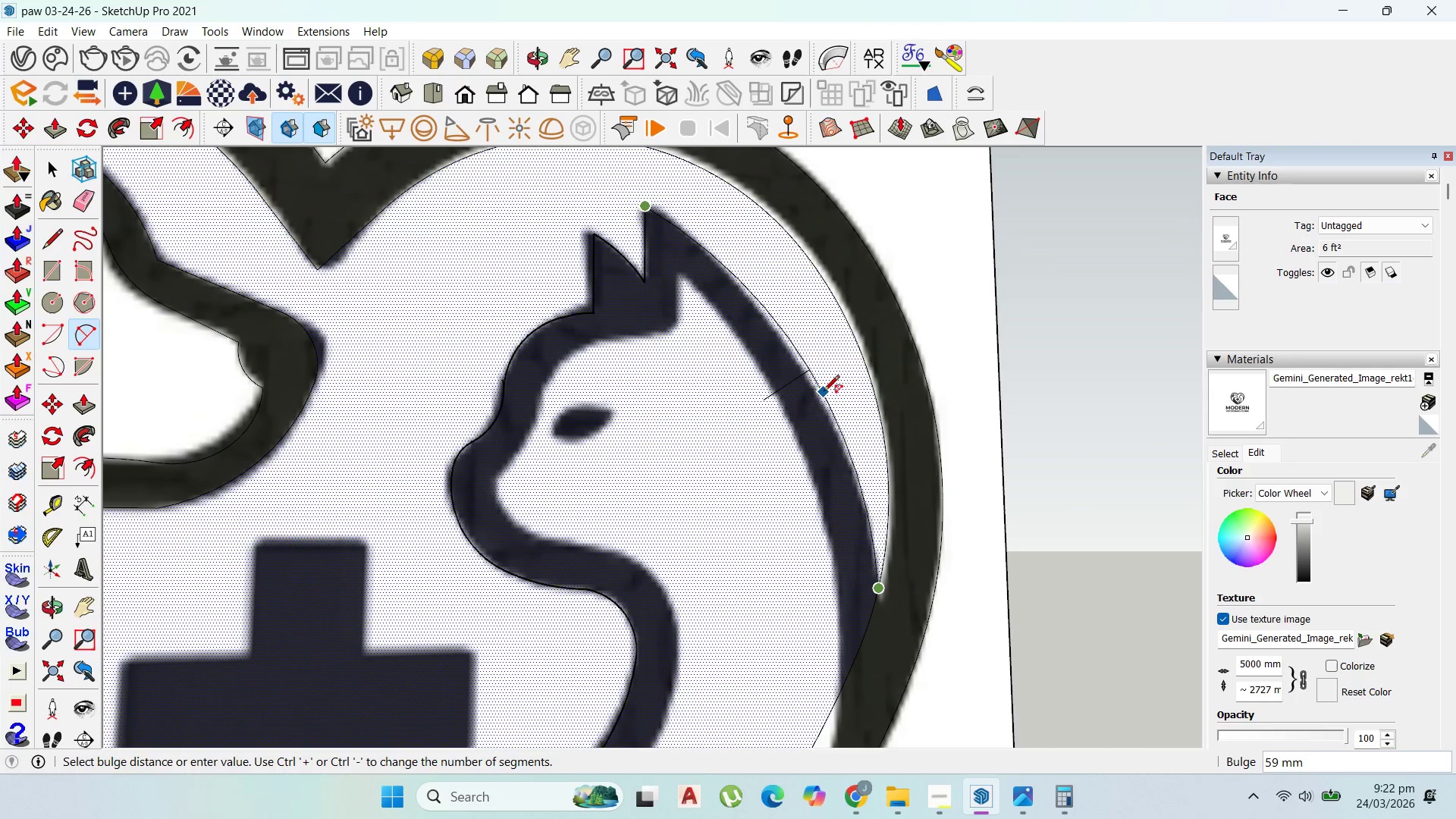 
left_click([824, 392])
 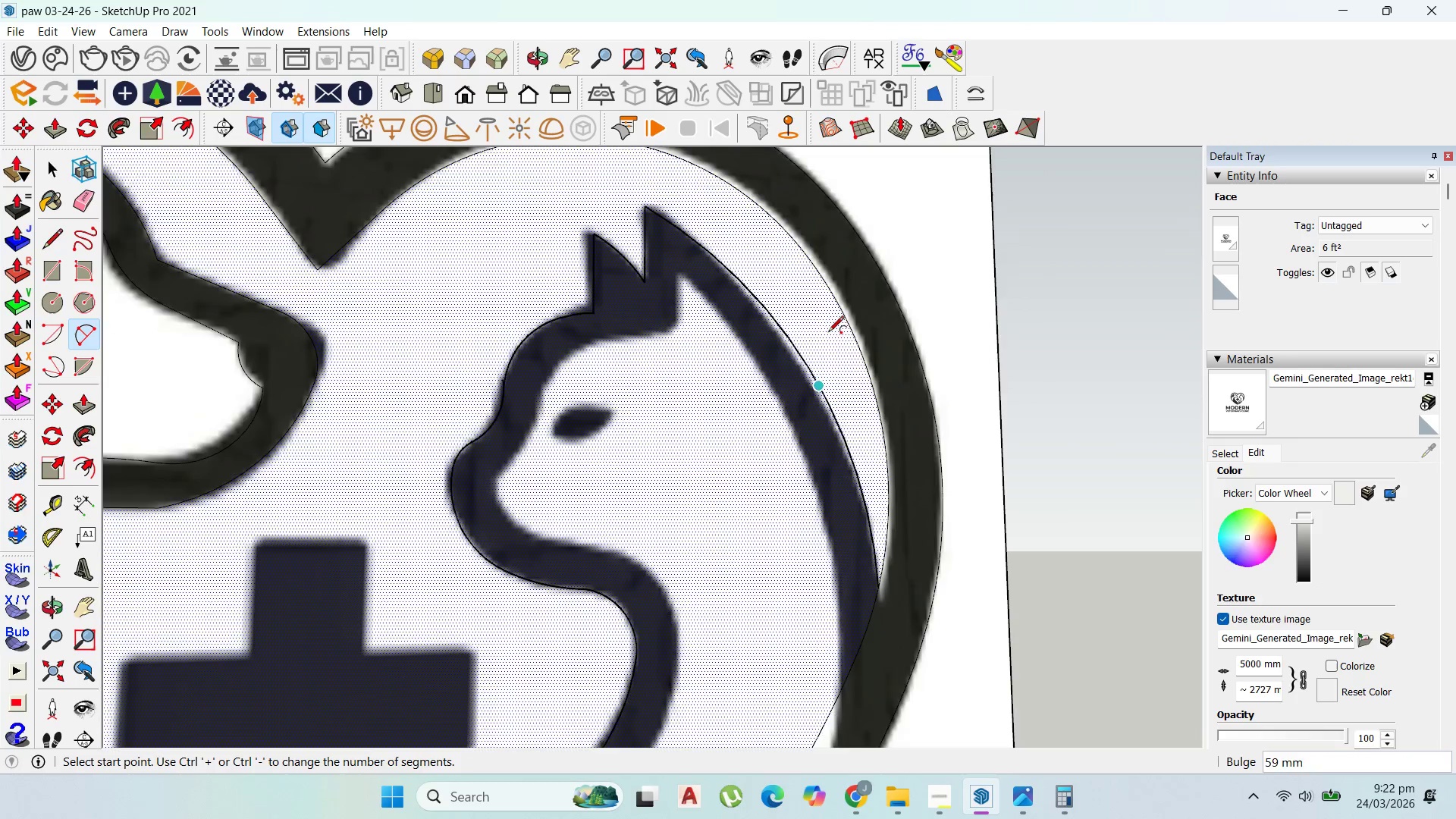 
scroll: coordinate [795, 462], scroll_direction: down, amount: 6.0
 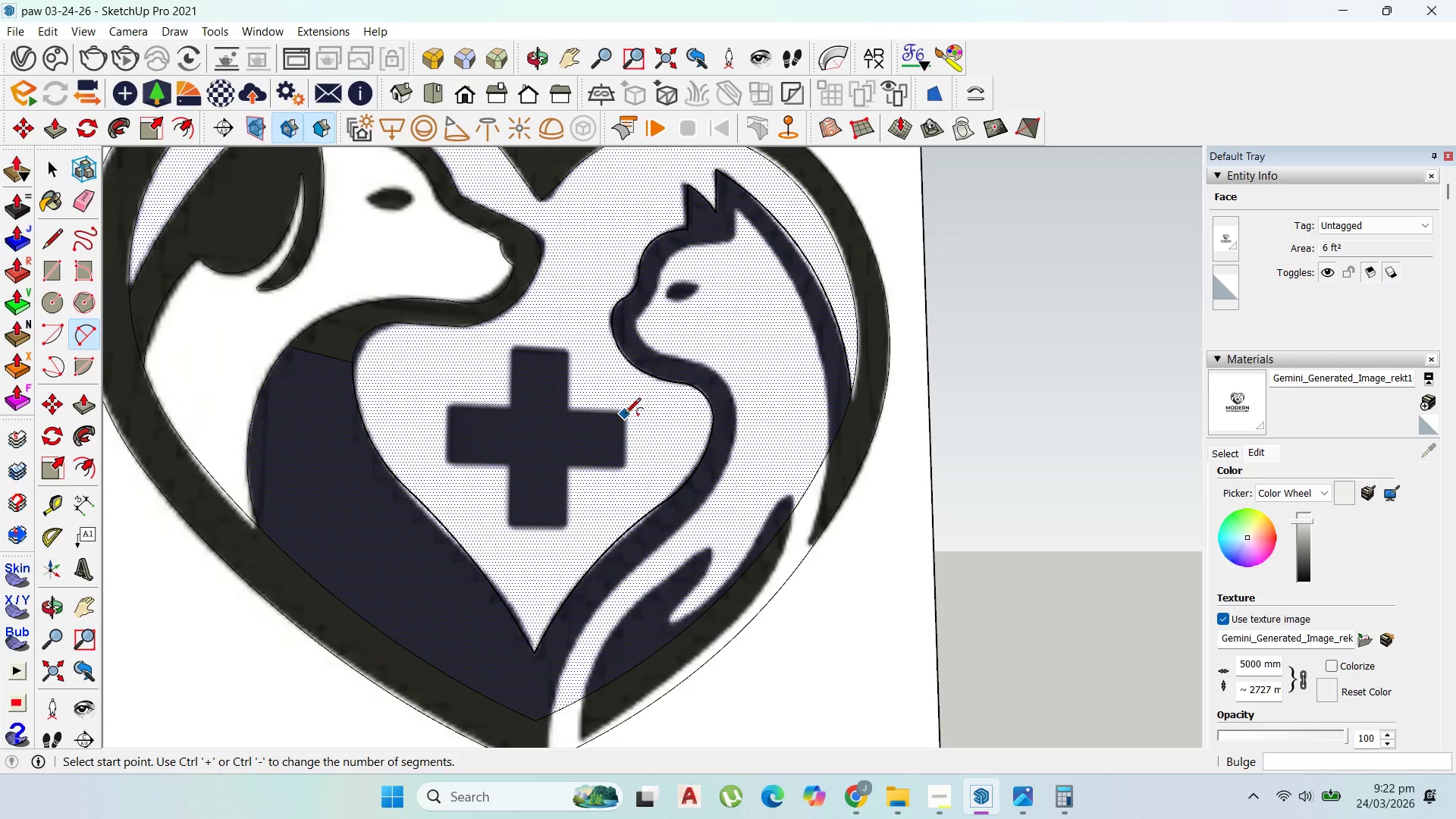 
scroll: coordinate [839, 341], scroll_direction: none, amount: 0.0
 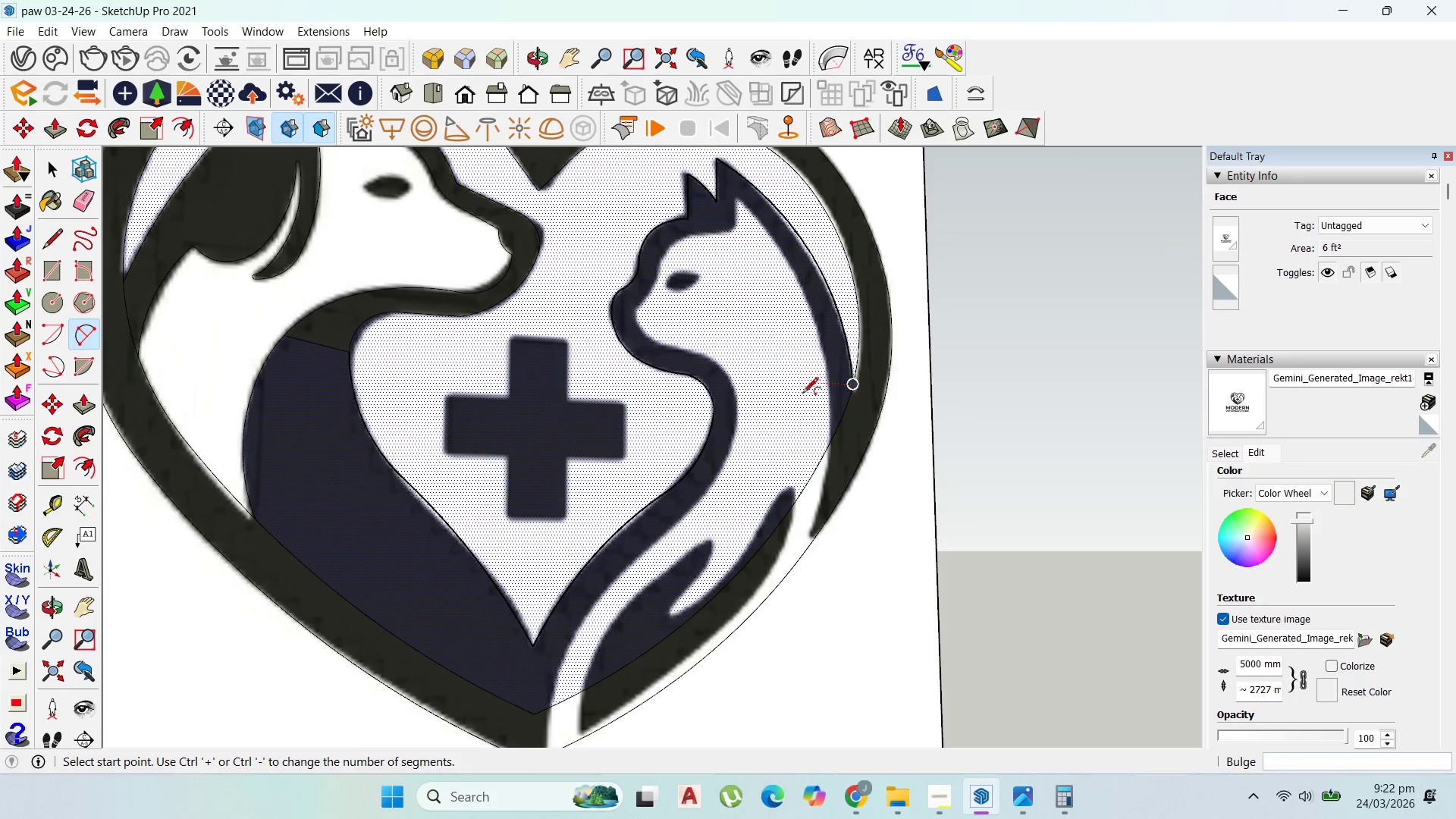 
scroll: coordinate [790, 403], scroll_direction: down, amount: 1.0
 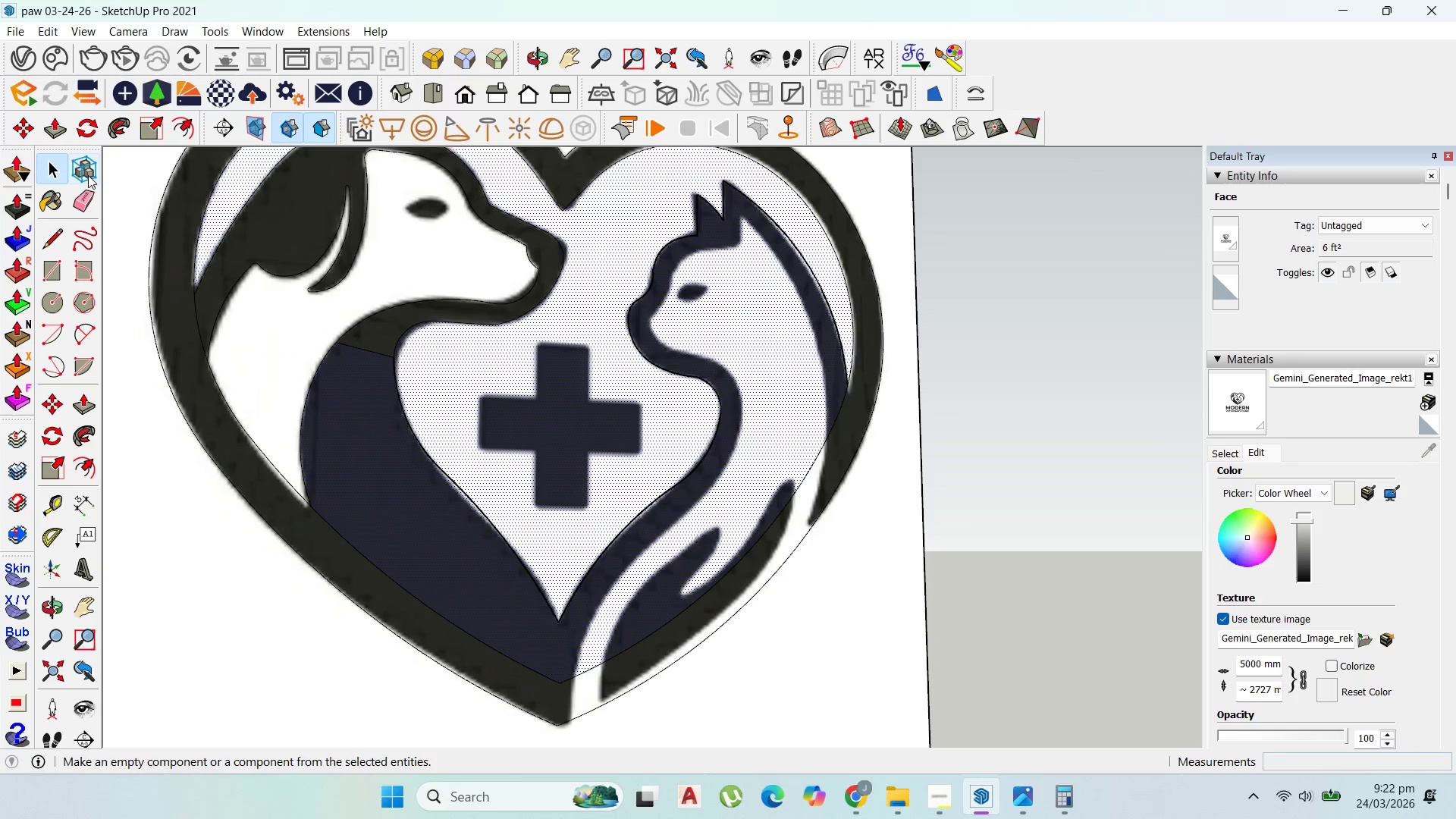 
left_click([598, 242])
 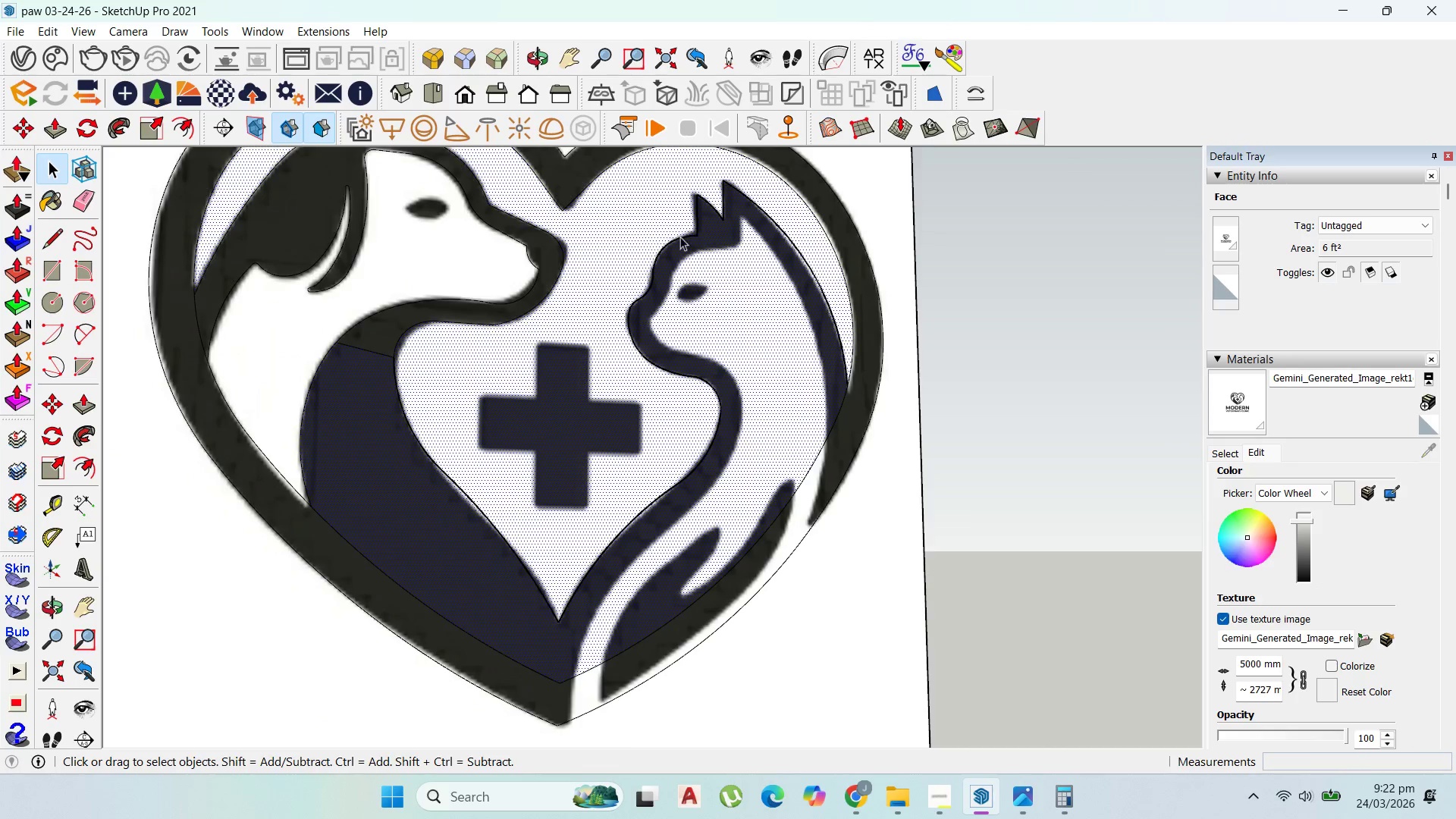 
scroll: coordinate [753, 318], scroll_direction: down, amount: 1.0
 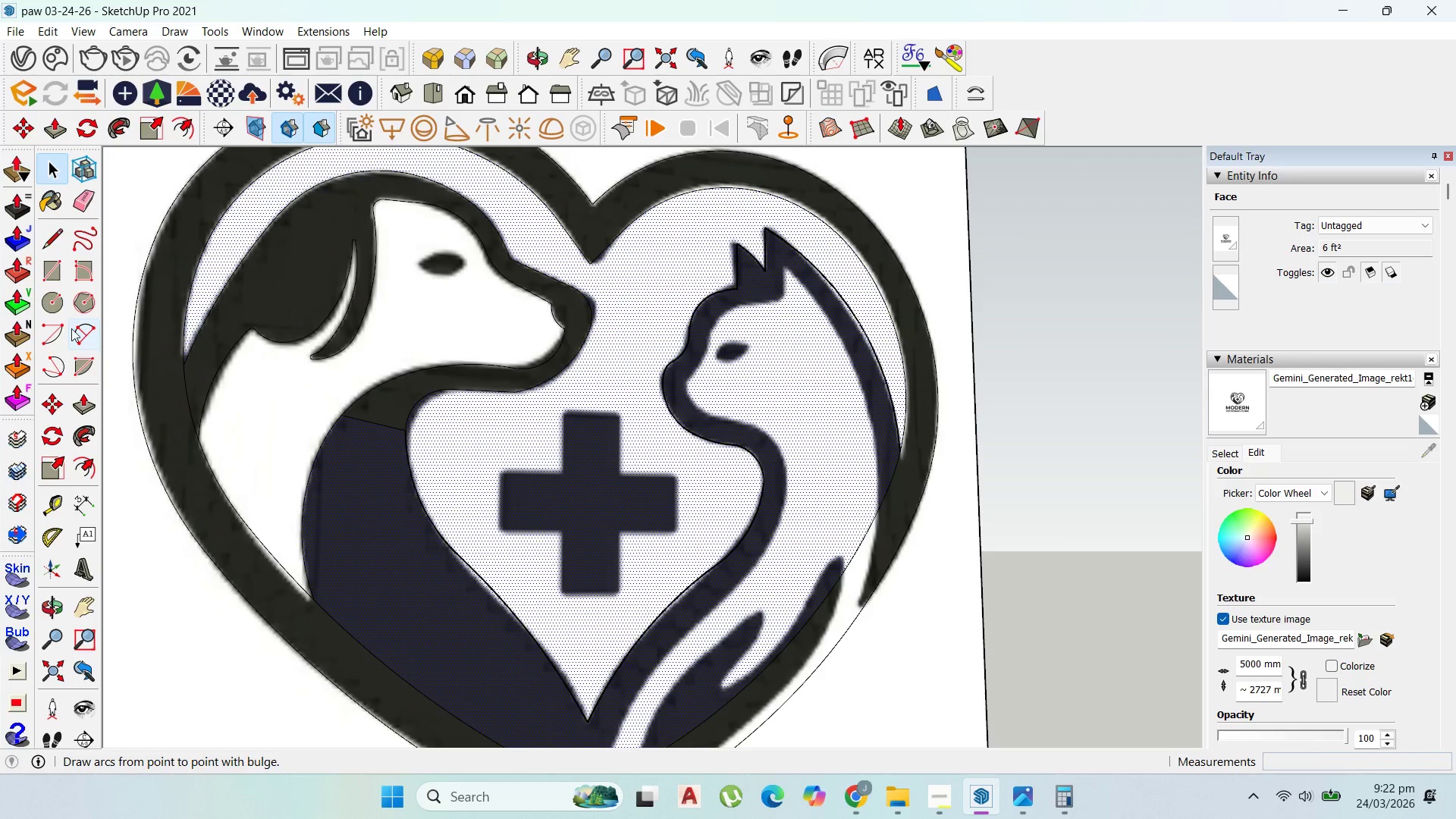 
wait(6.78)
 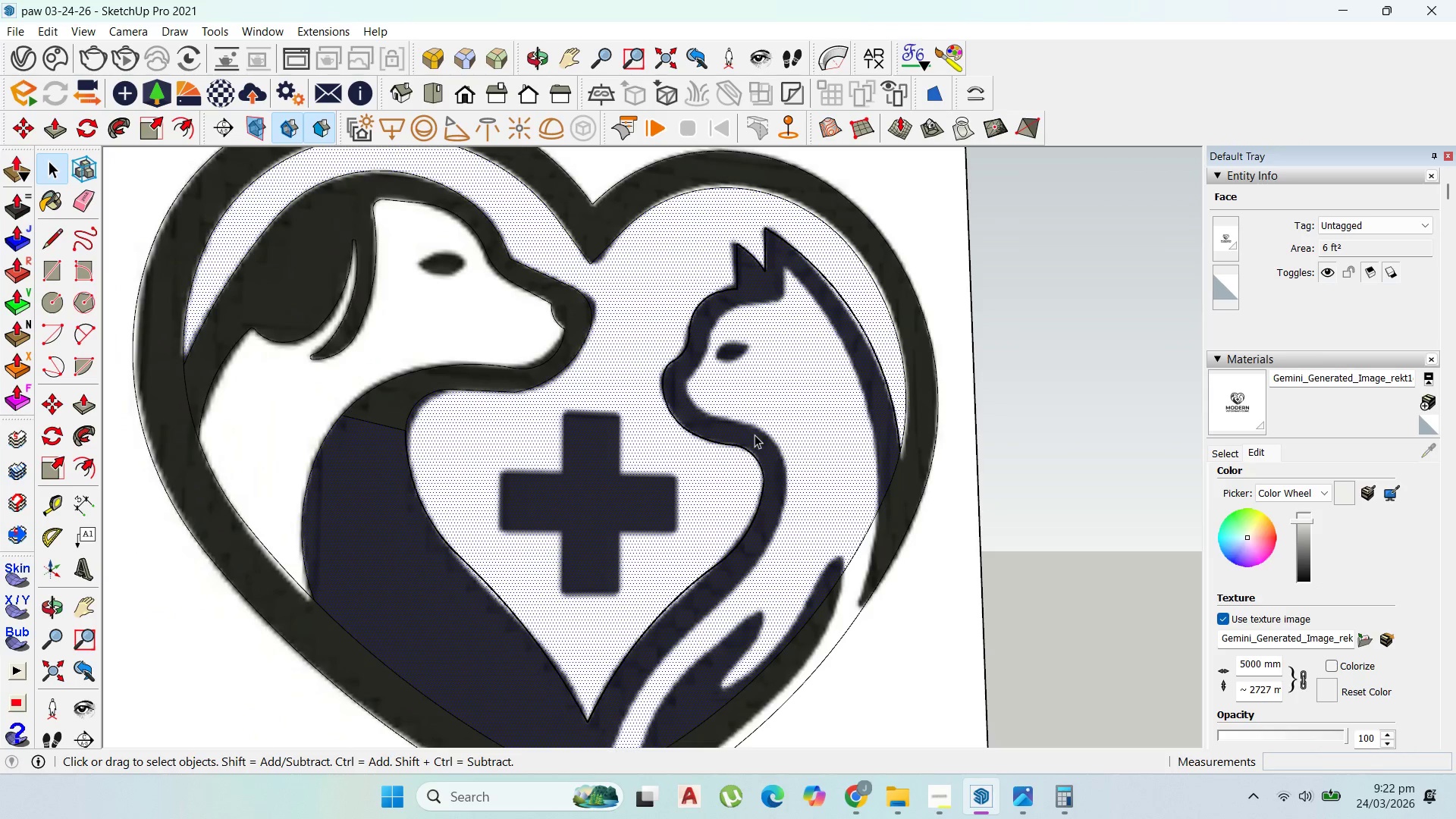 
left_click_drag(start_coordinate=[760, 477], to_coordinate=[766, 477])
 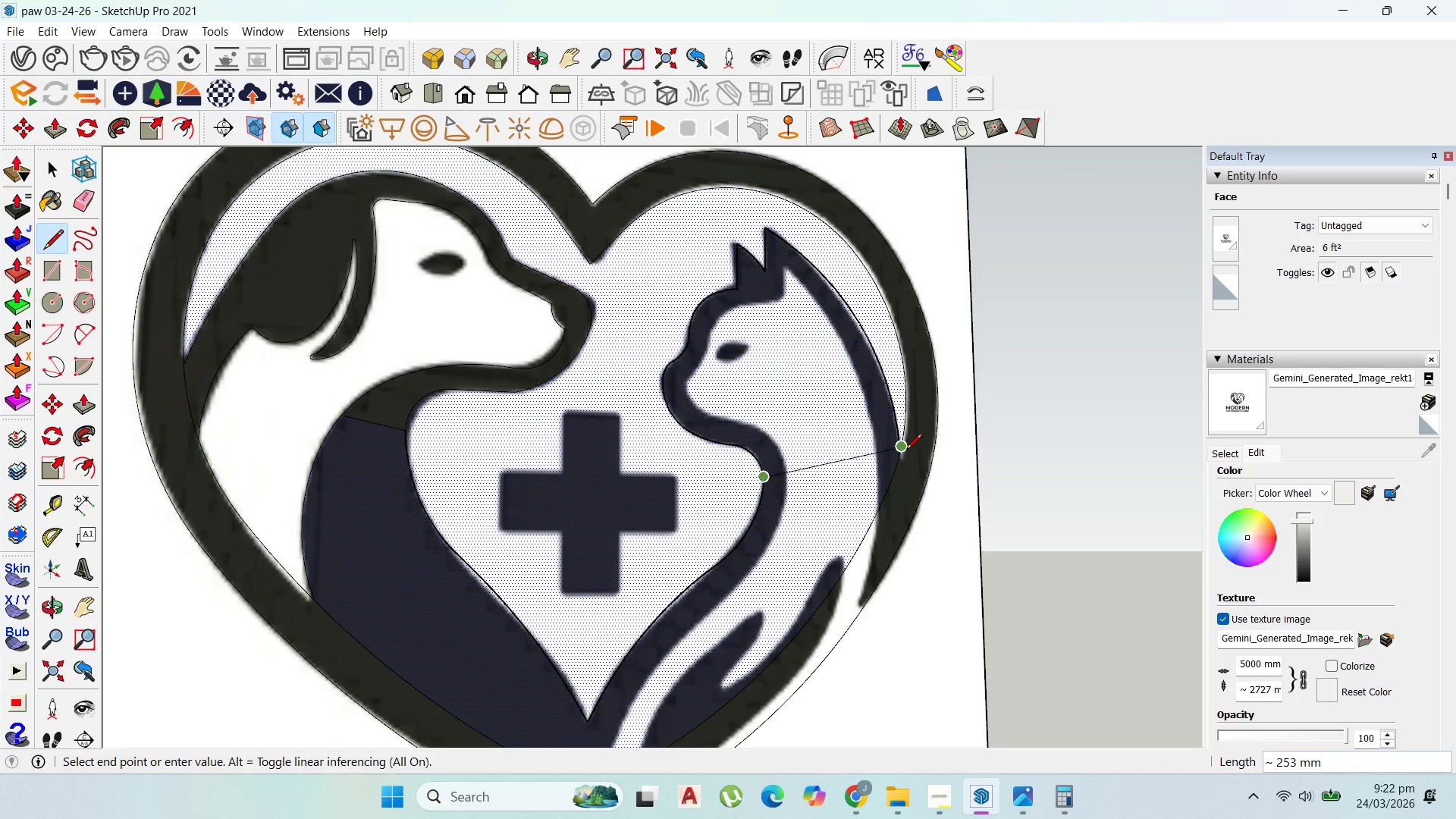 
left_click([906, 450])
 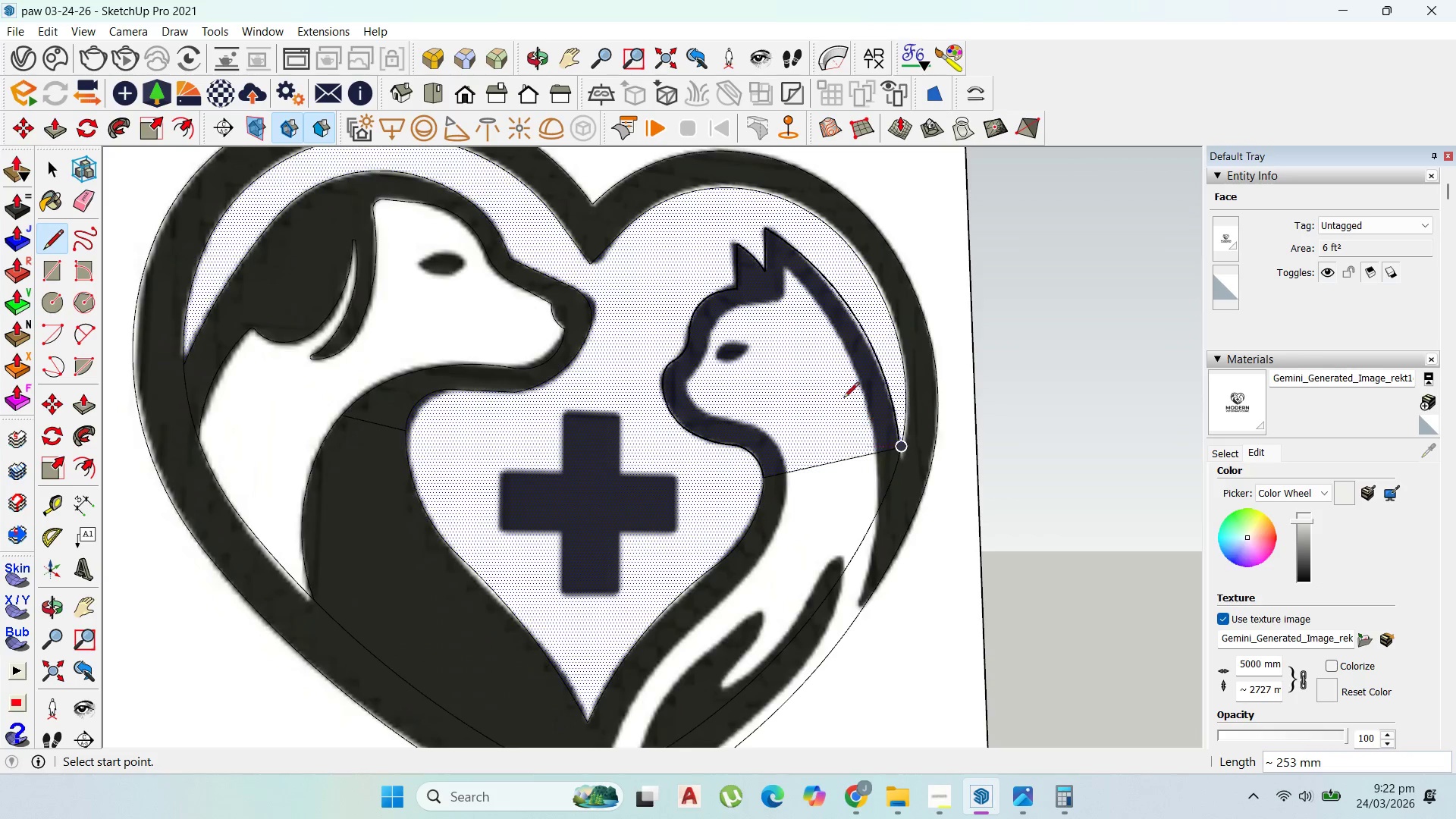 
scroll: coordinate [824, 354], scroll_direction: down, amount: 3.0
 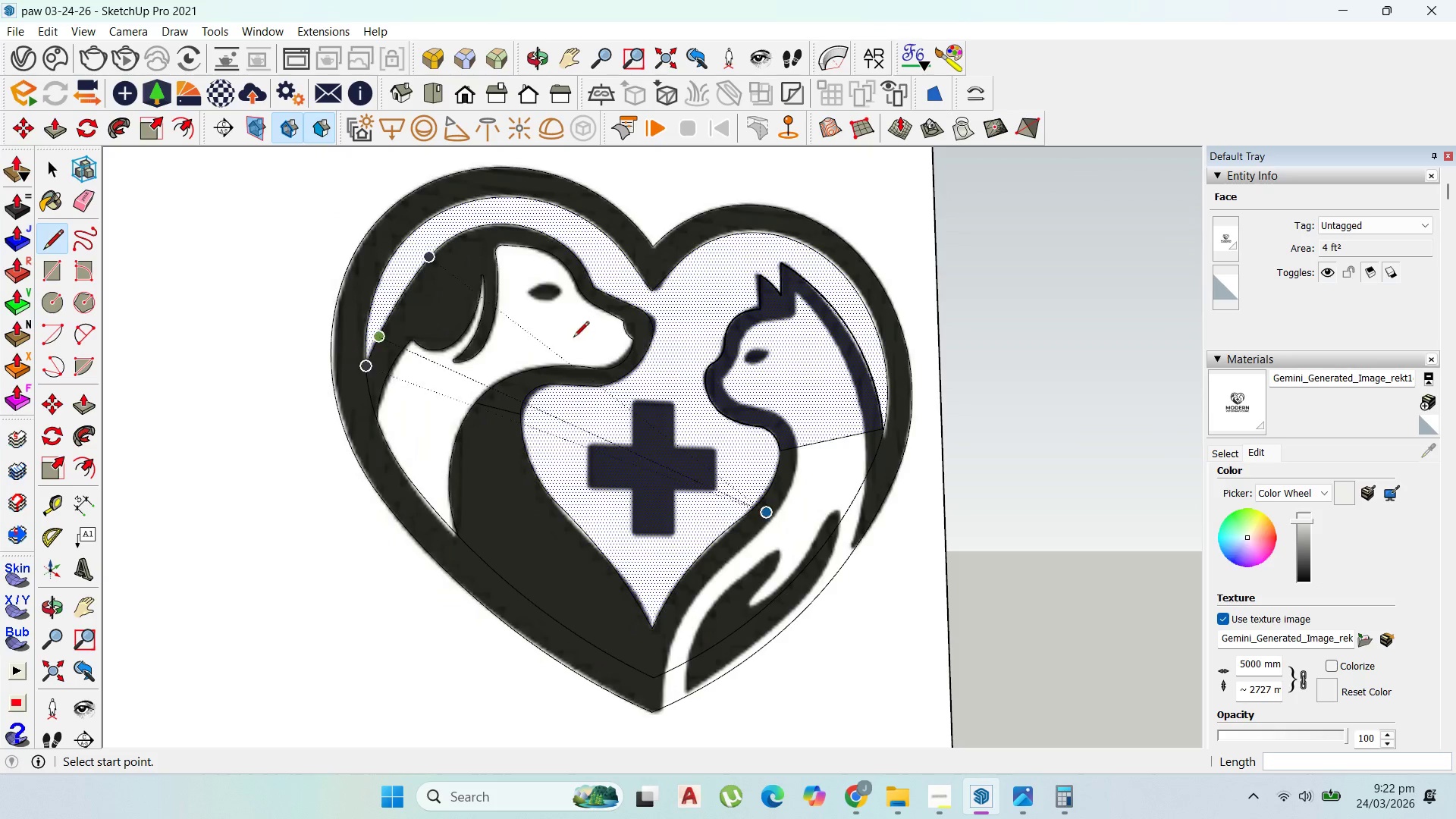 
scroll: coordinate [755, 322], scroll_direction: up, amount: 4.0
 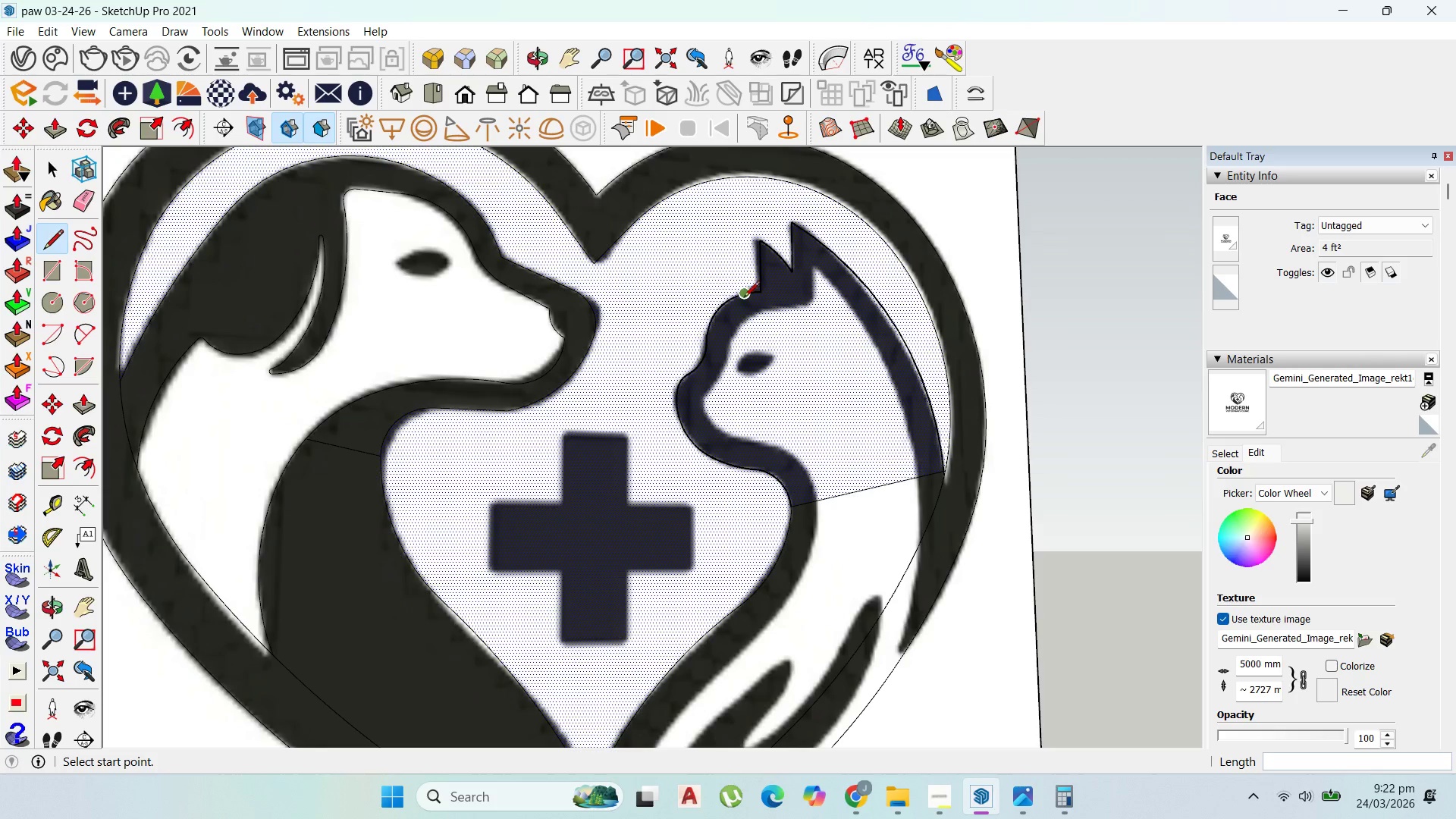 
left_click([742, 296])
 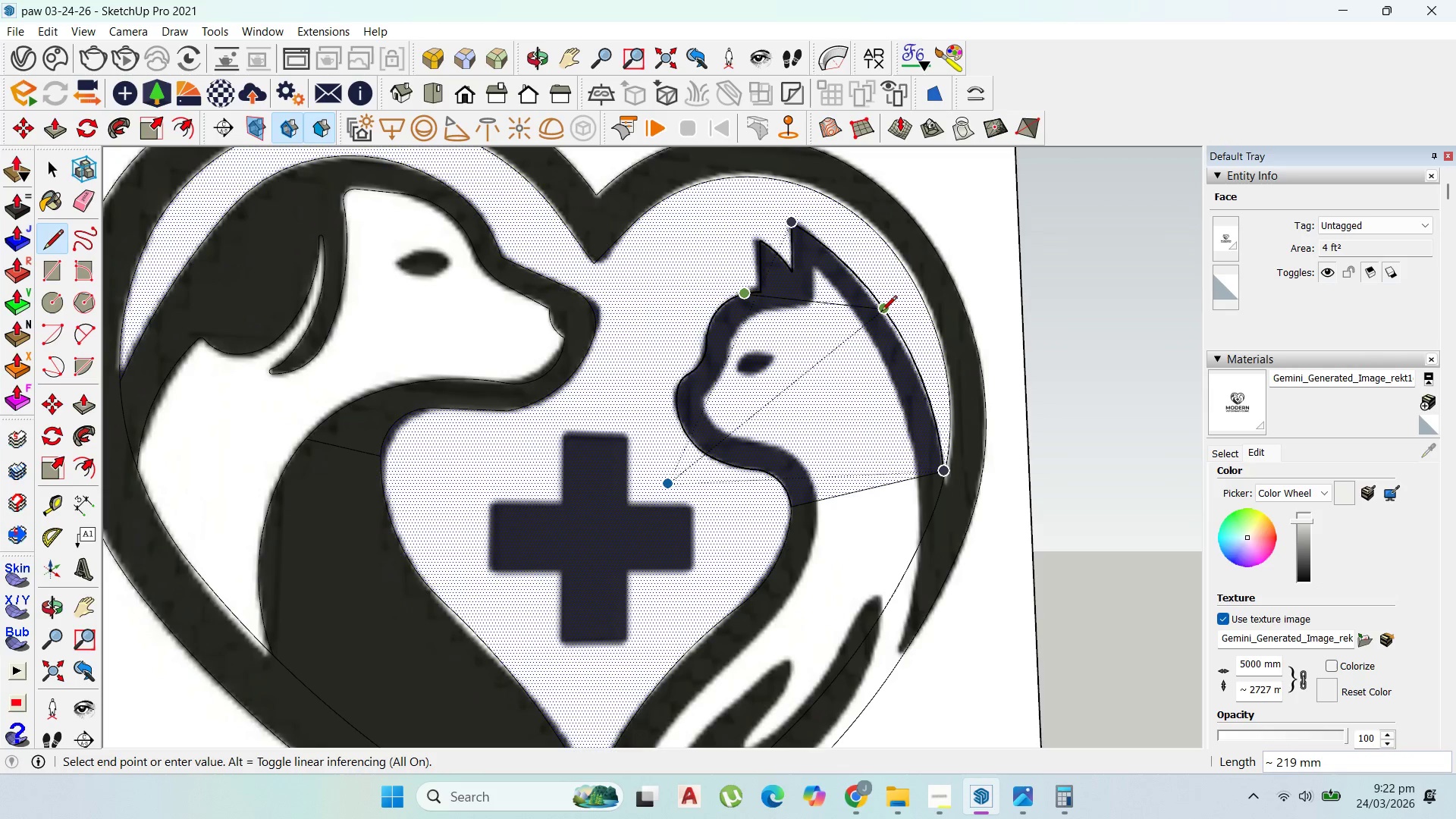 
left_click([883, 312])
 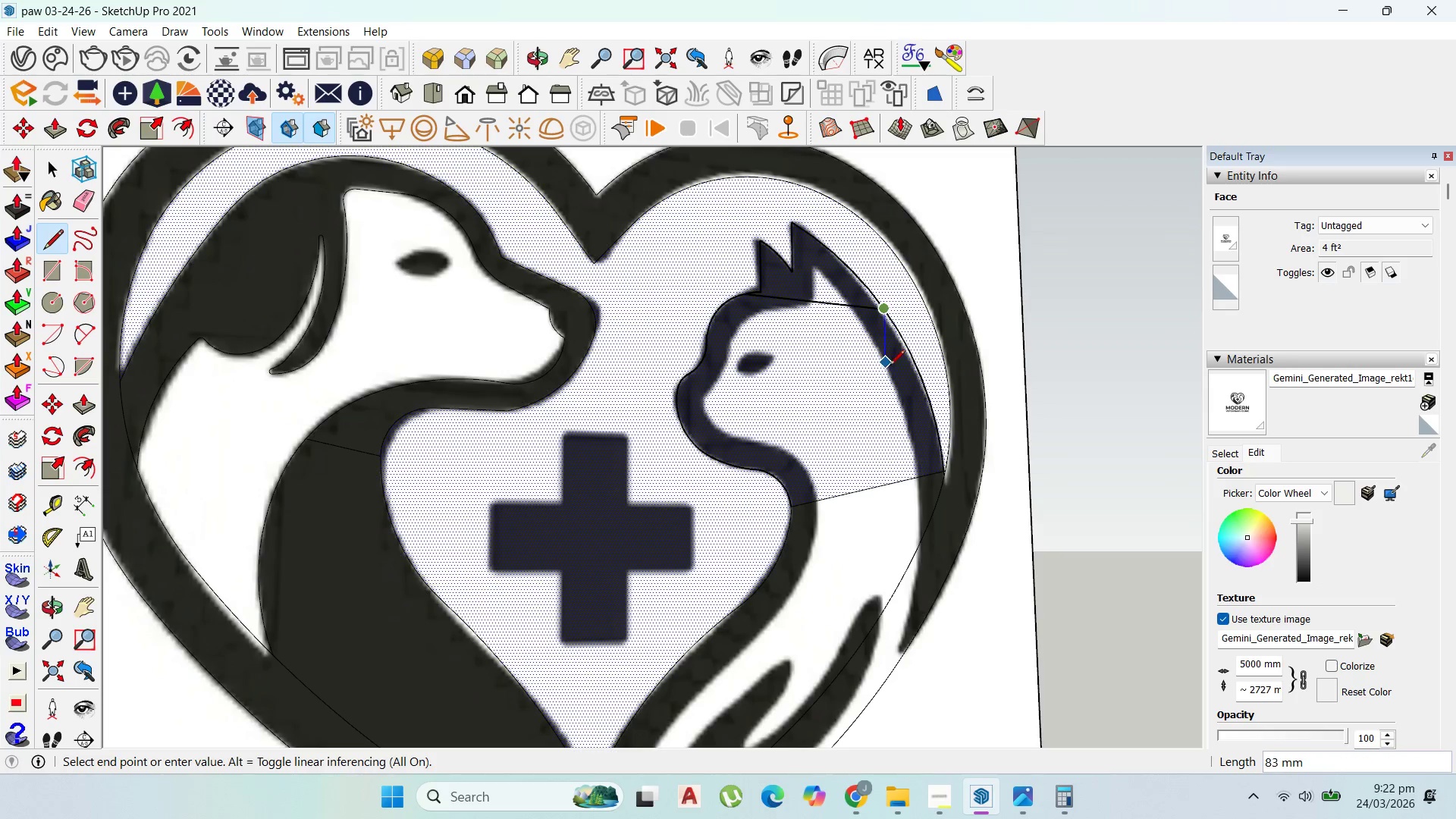 
left_click([911, 294])
 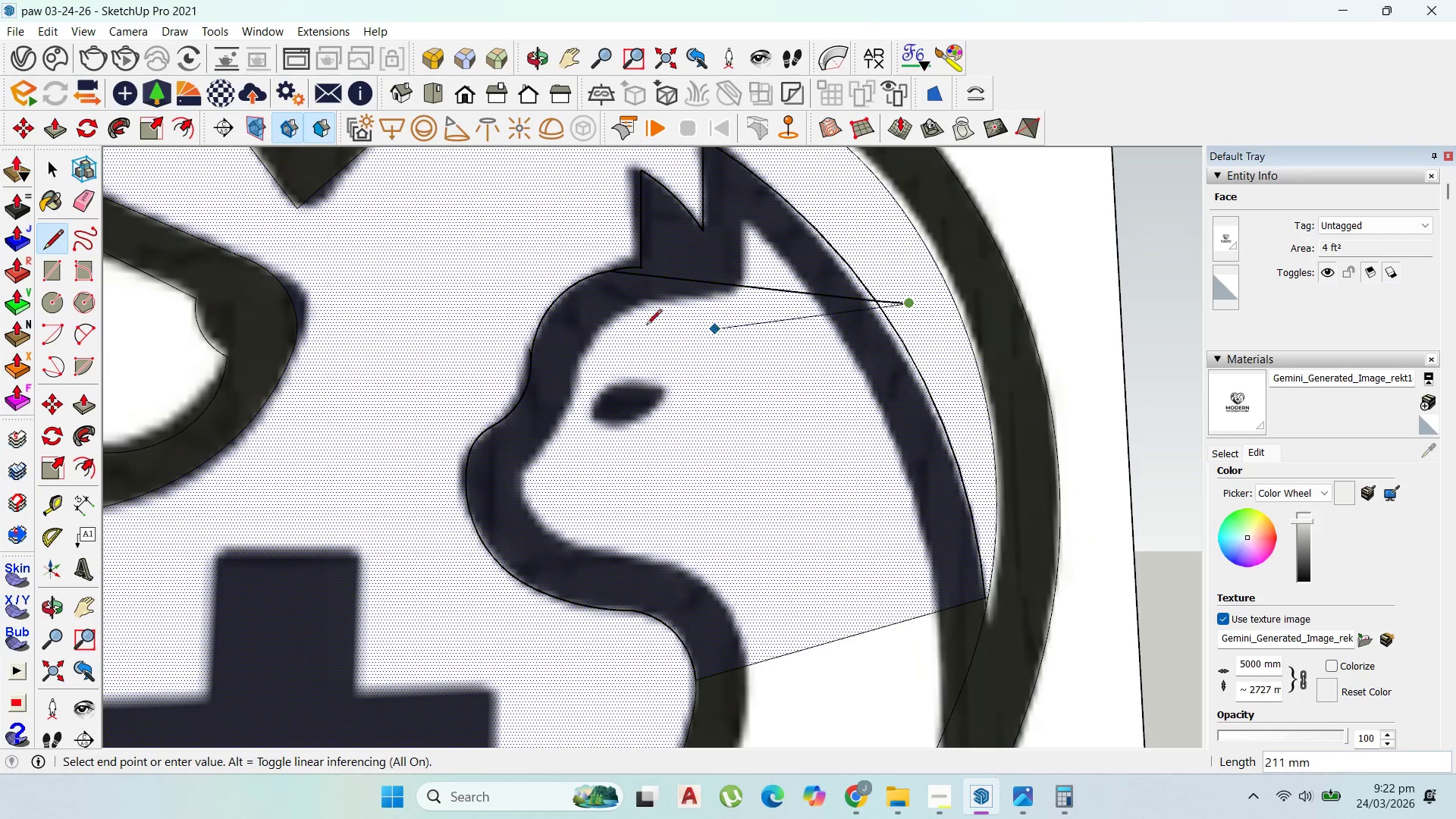 
scroll: coordinate [910, 294], scroll_direction: up, amount: 6.0
 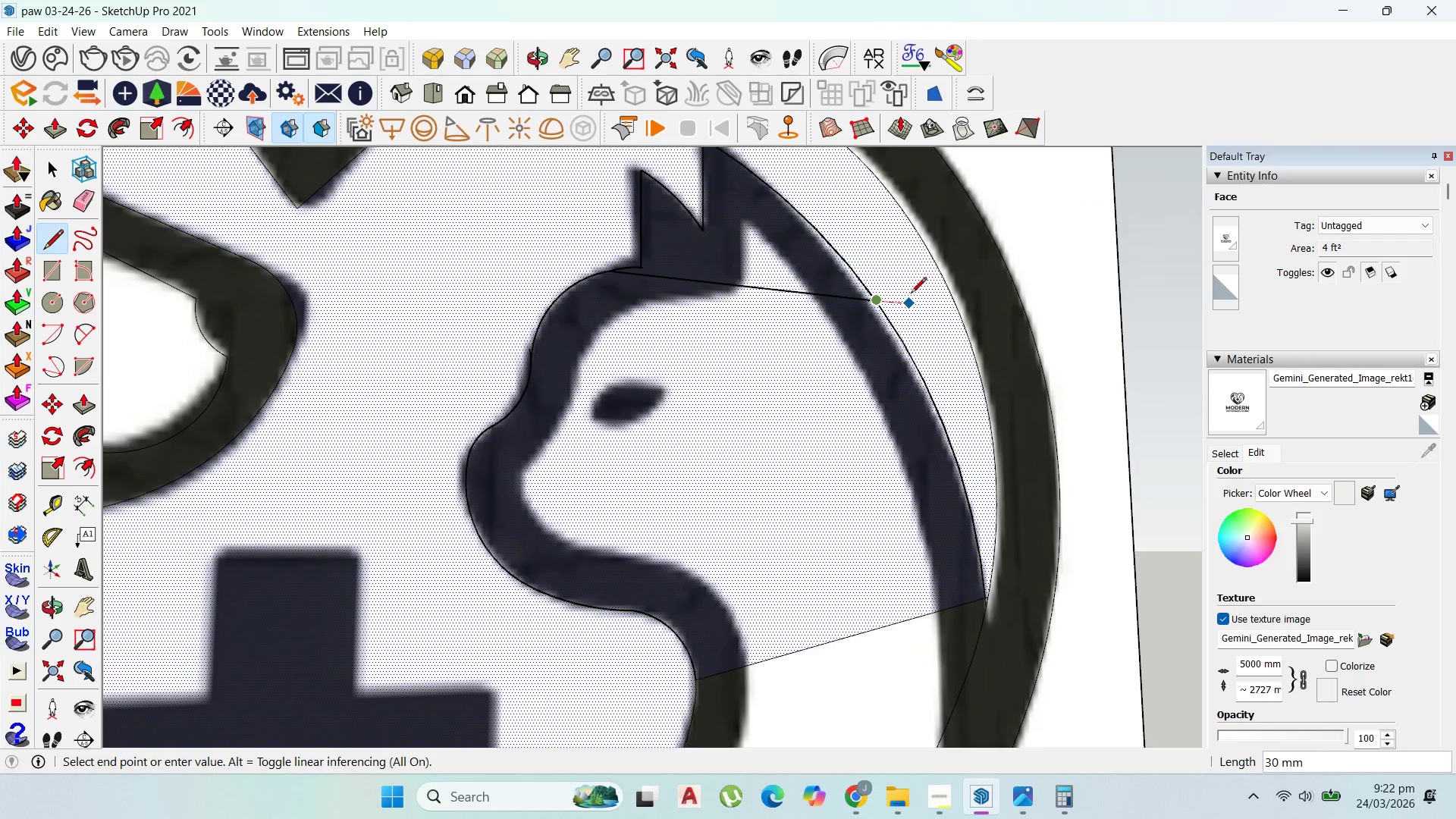 
key(Escape)
 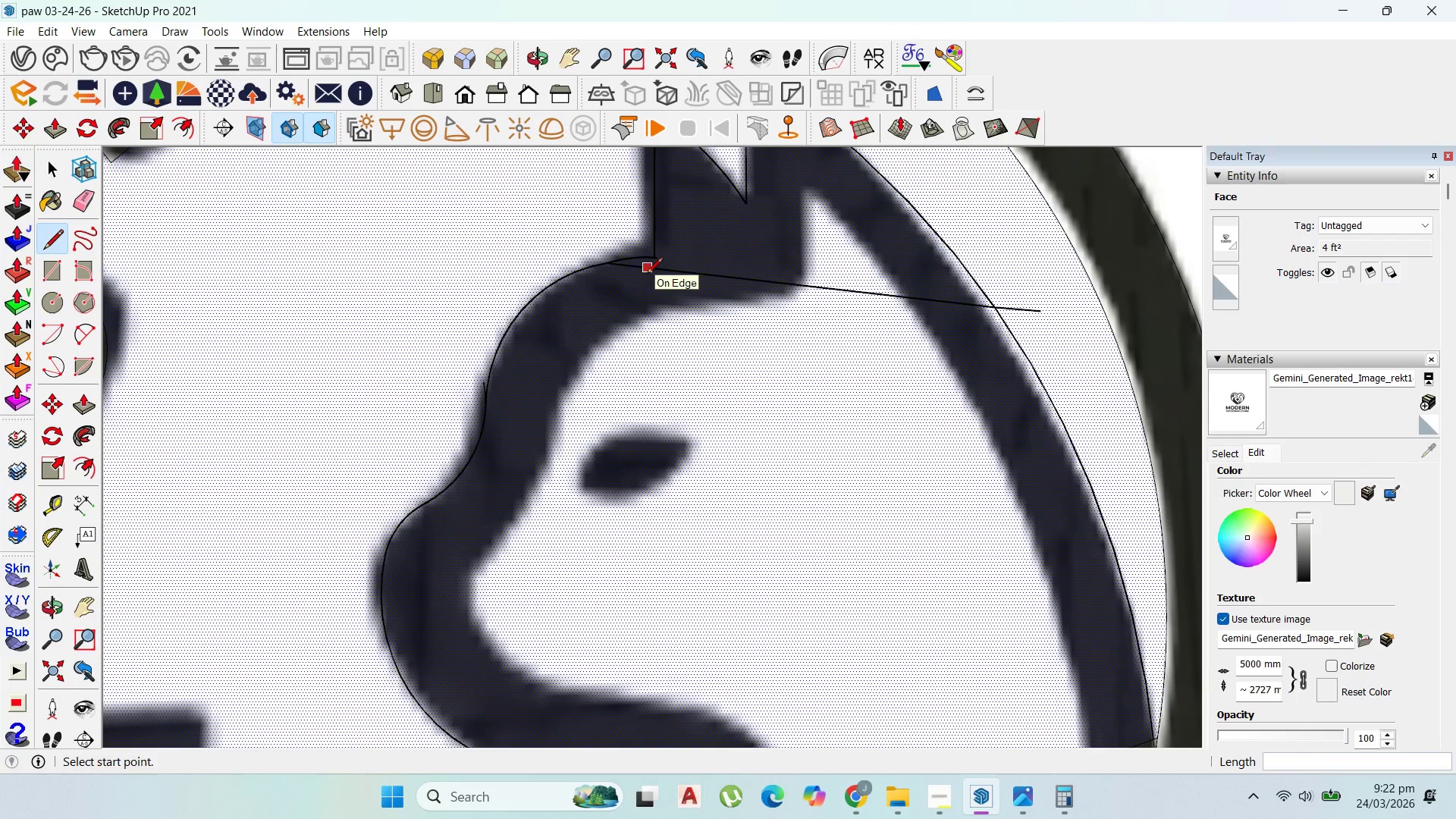 
left_click([647, 275])
 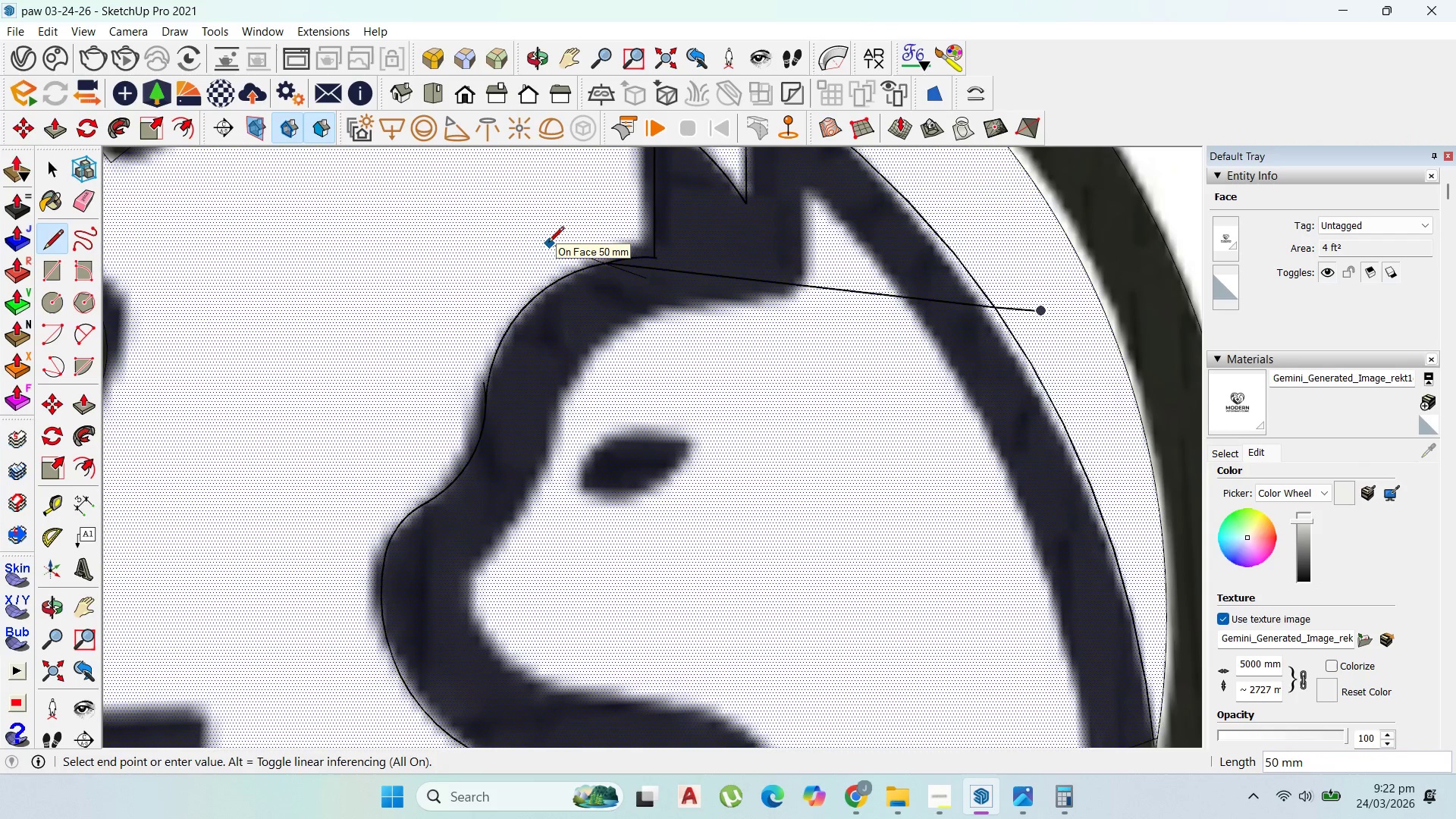 
scroll: coordinate [647, 275], scroll_direction: up, amount: 4.0
 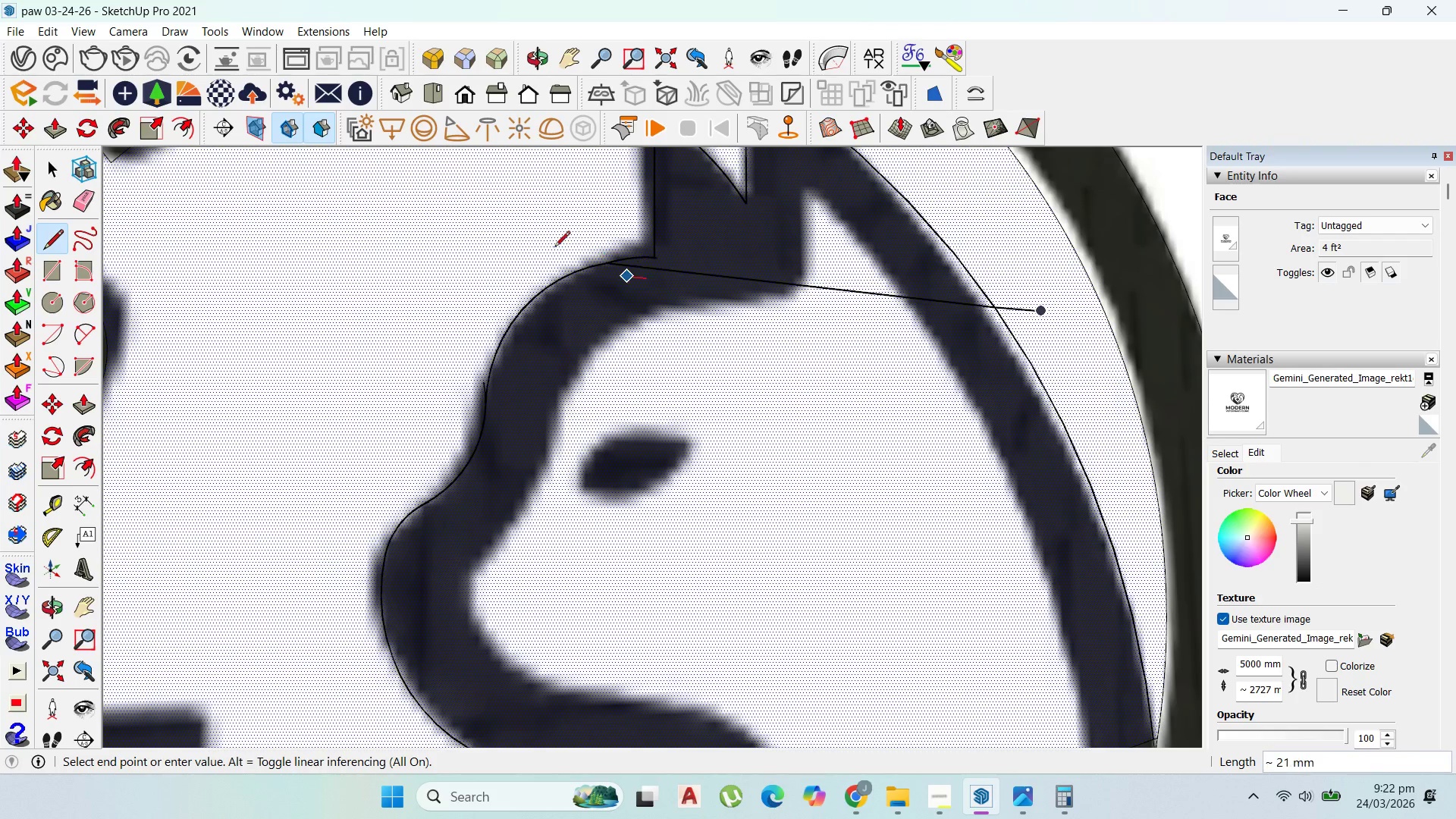 
key(Escape)
 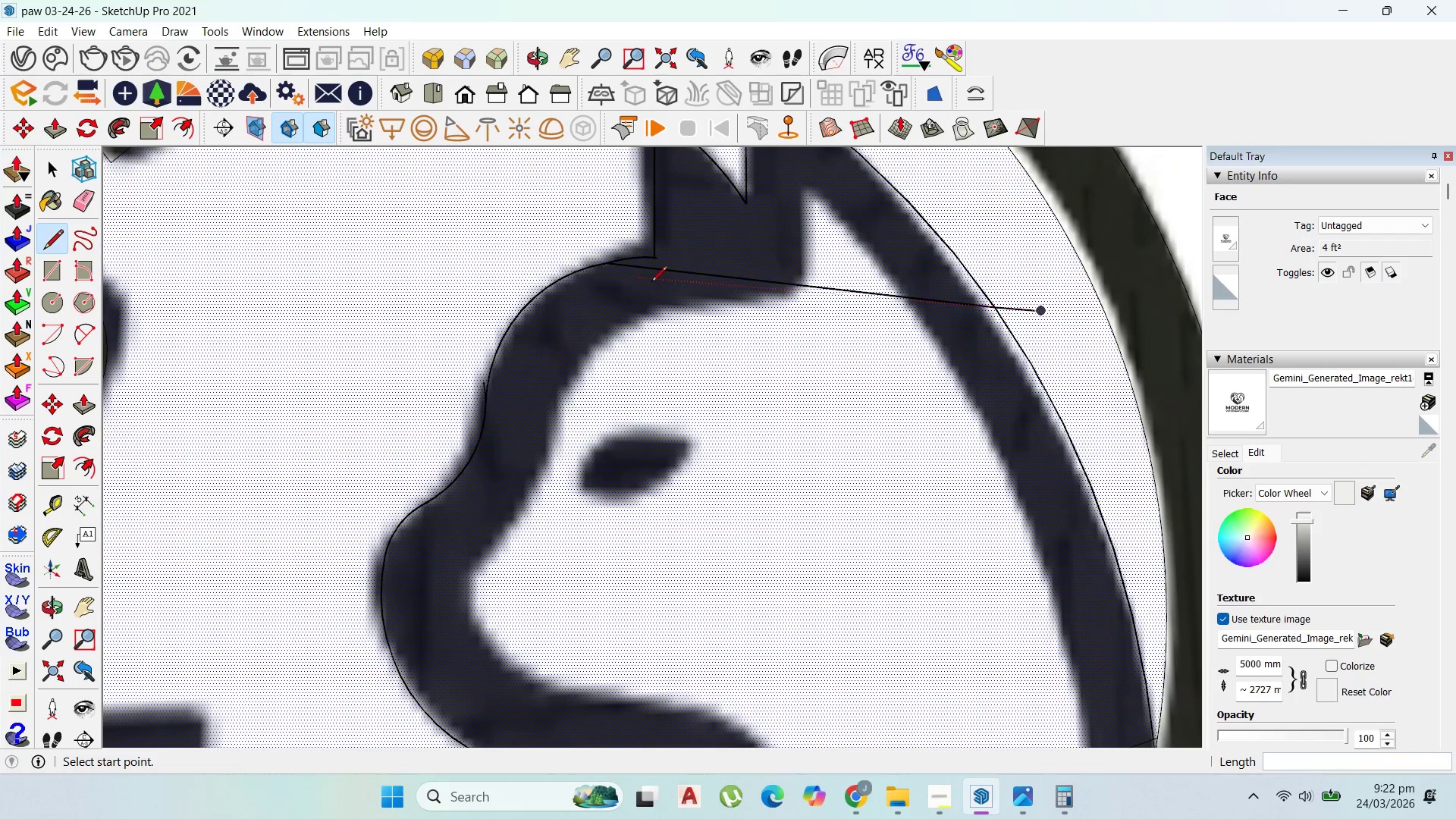 
left_click([698, 271])
 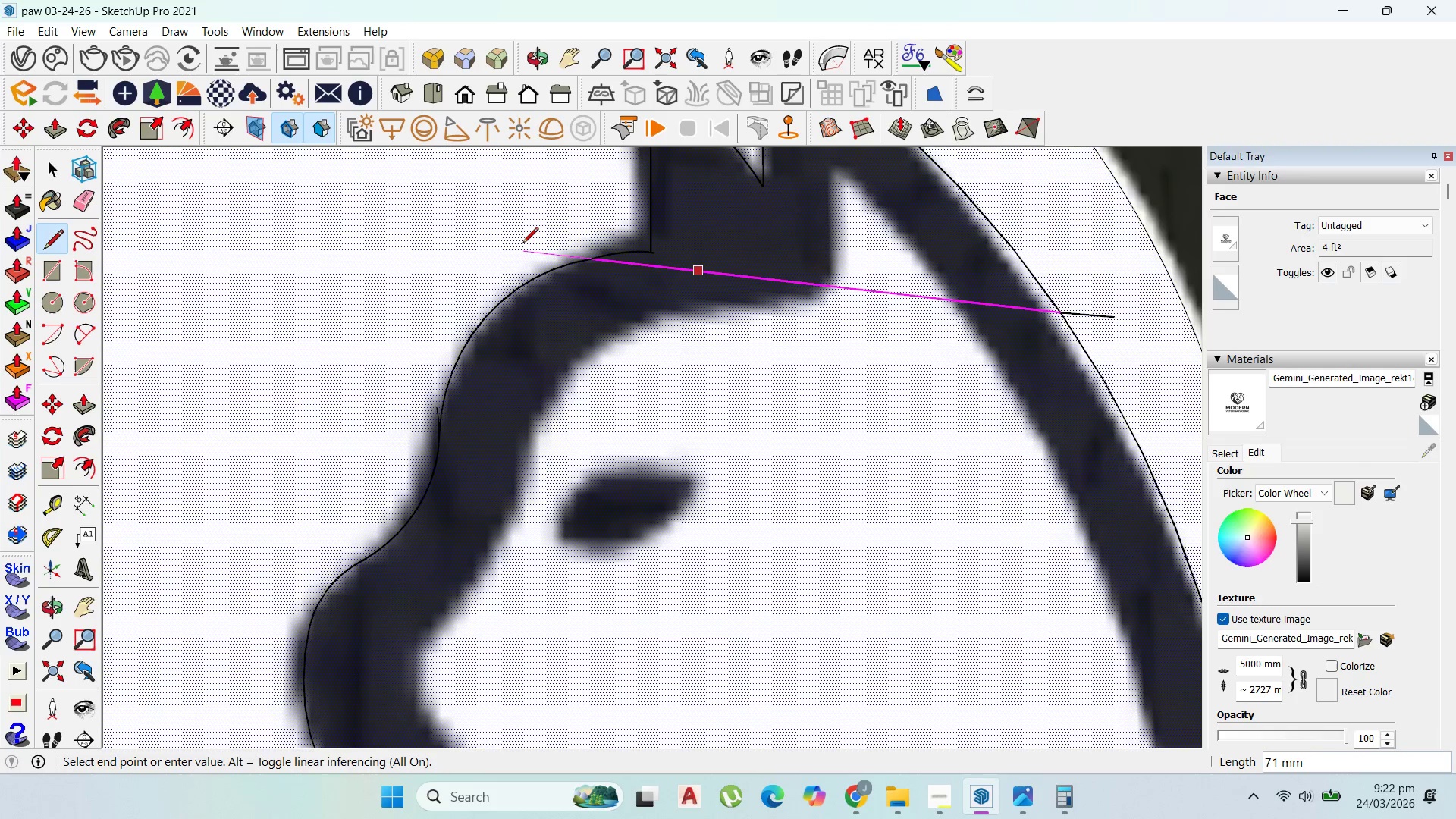 
scroll: coordinate [686, 280], scroll_direction: up, amount: 2.0
 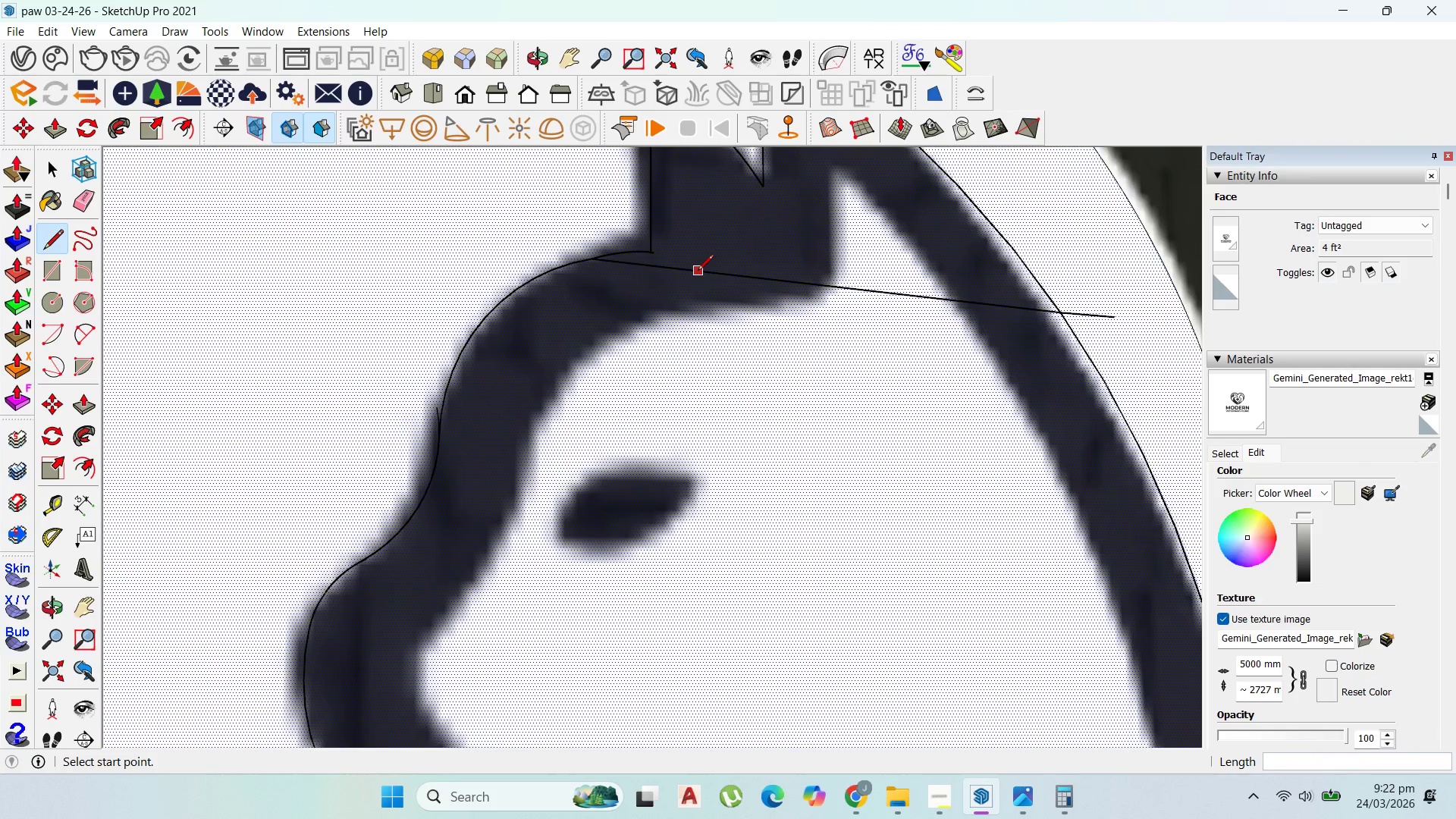 
left_click([522, 245])
 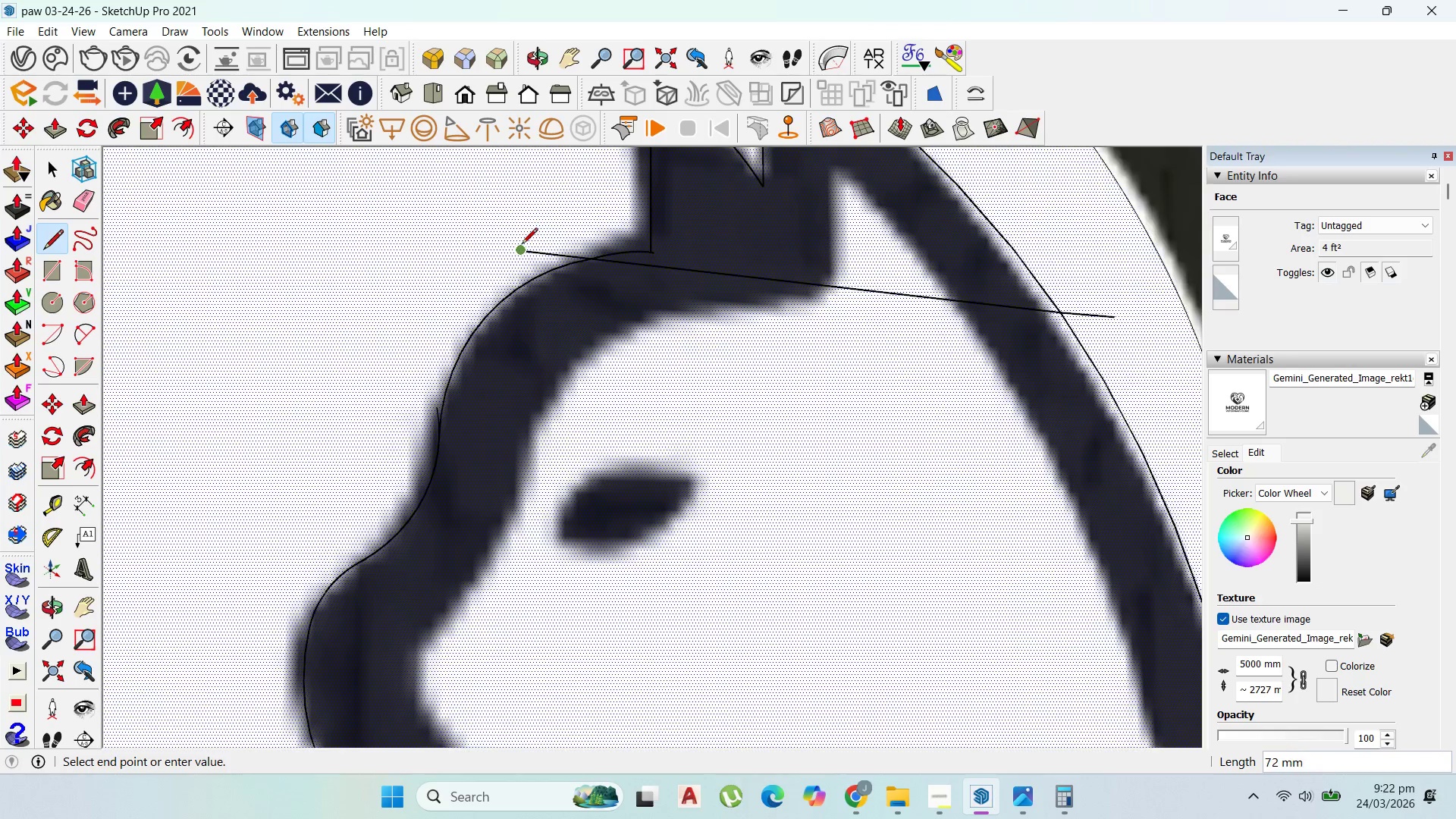 
key(Escape)
 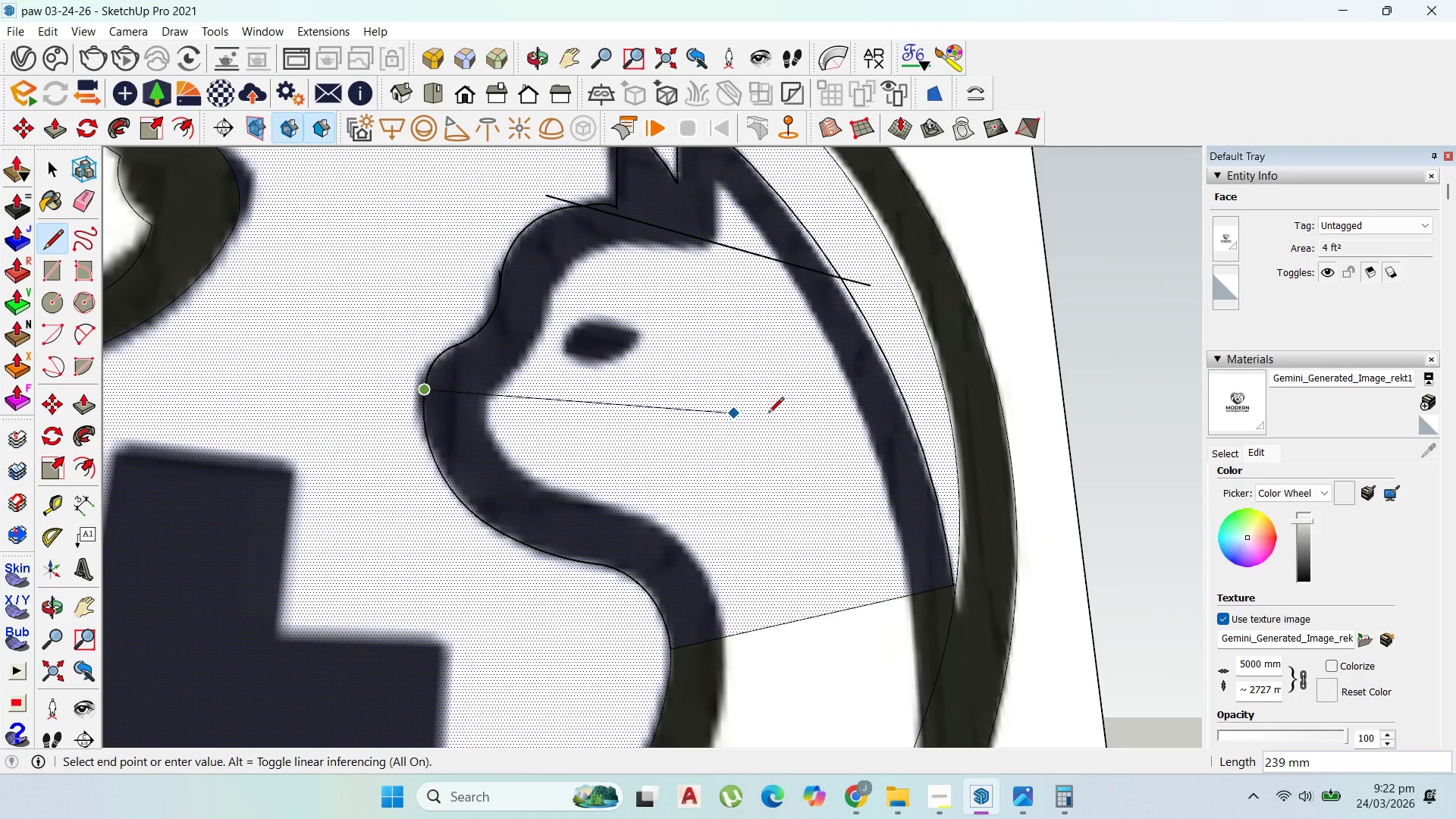 
scroll: coordinate [781, 411], scroll_direction: down, amount: 6.0
 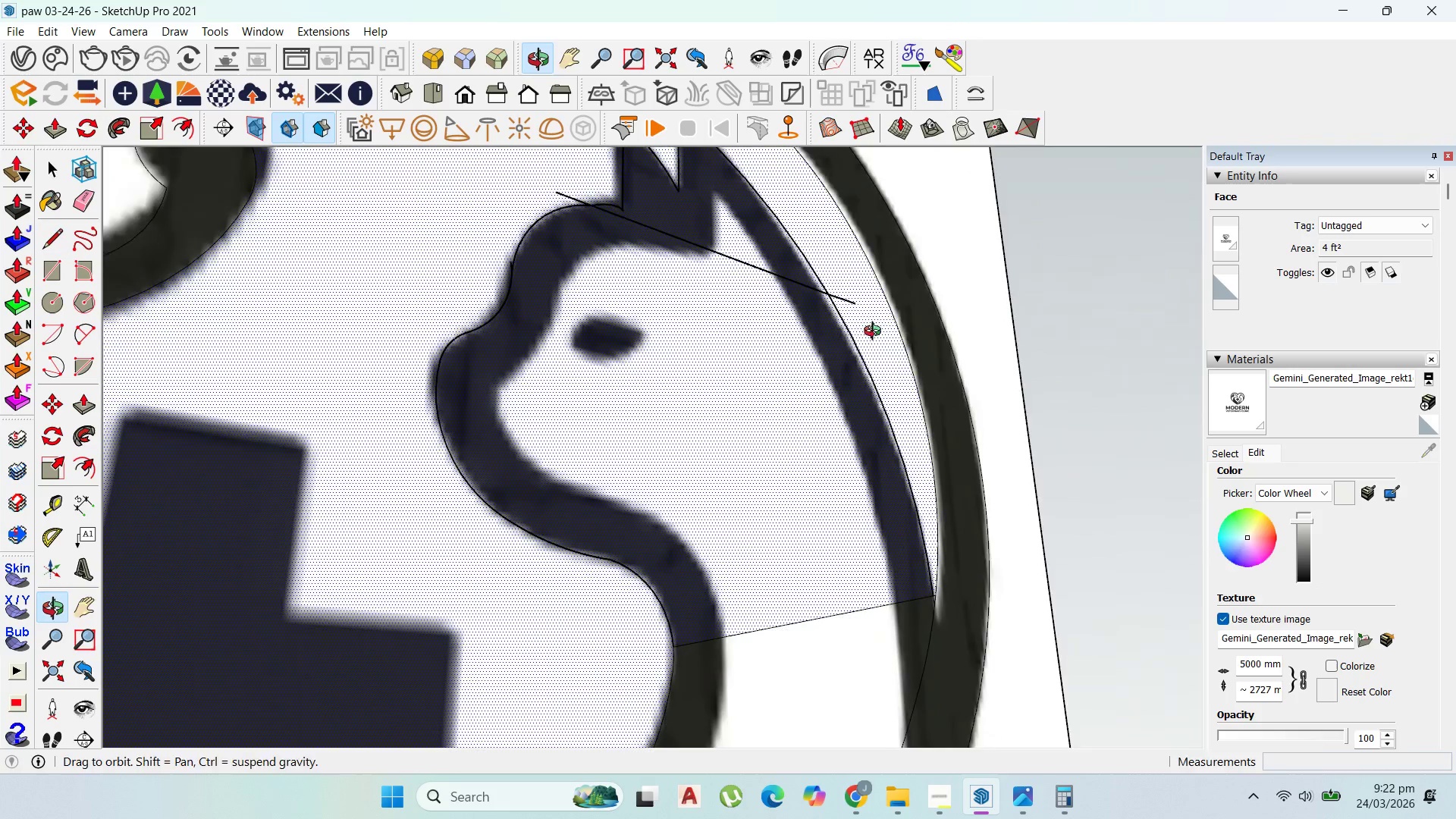 
left_click([918, 420])
 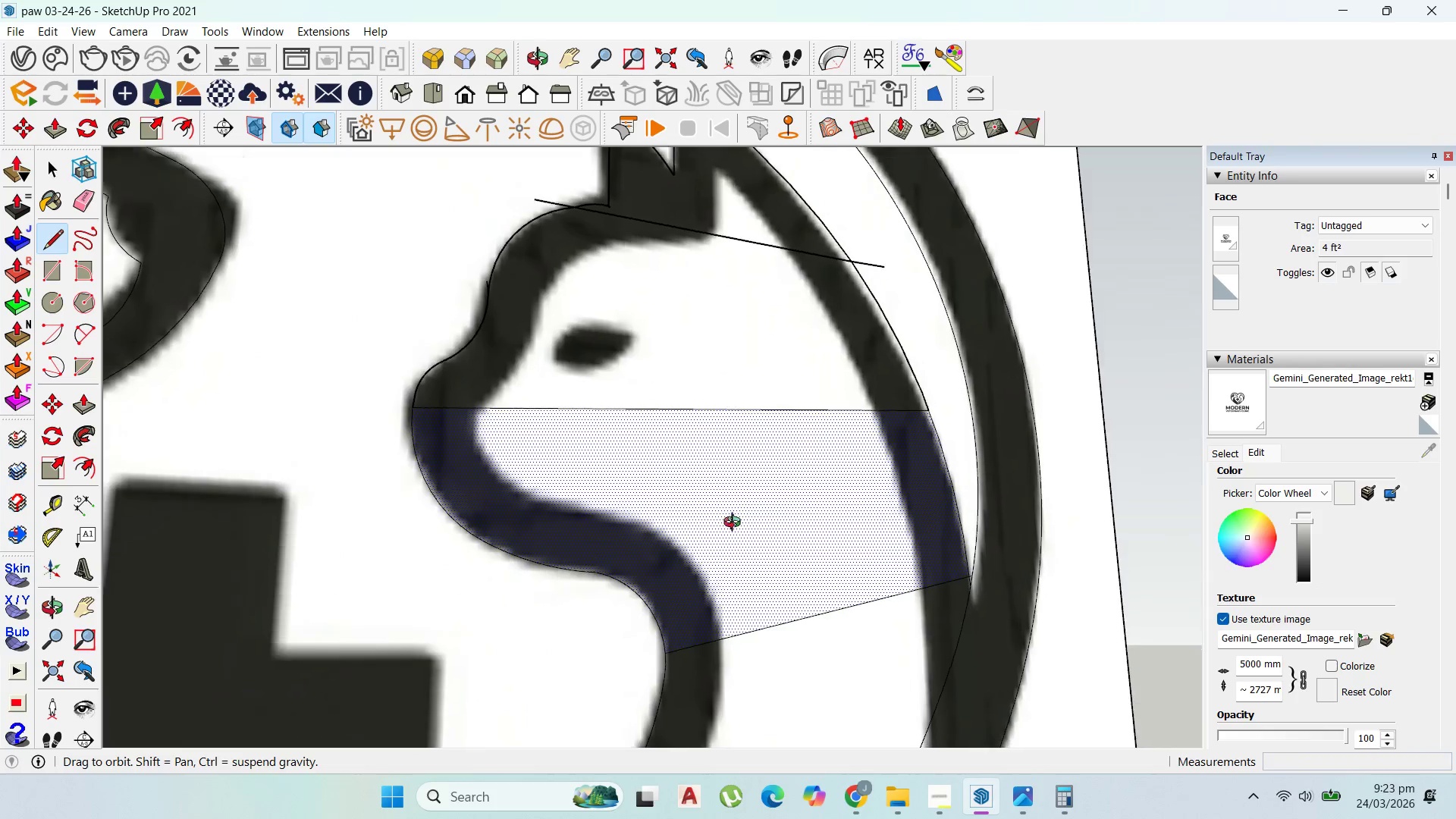 
scroll: coordinate [683, 503], scroll_direction: down, amount: 3.0
 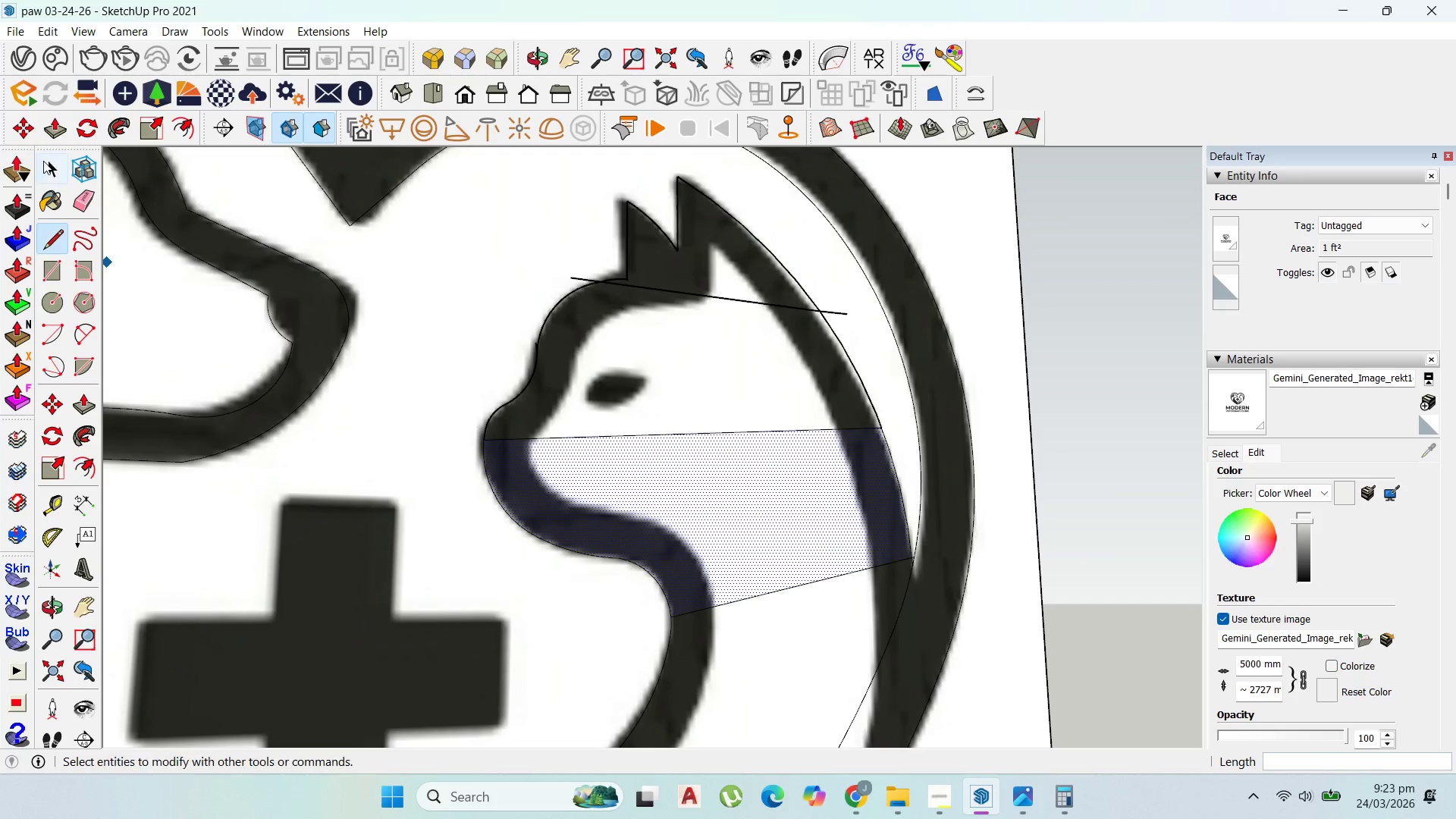 
left_click([46, 164])
 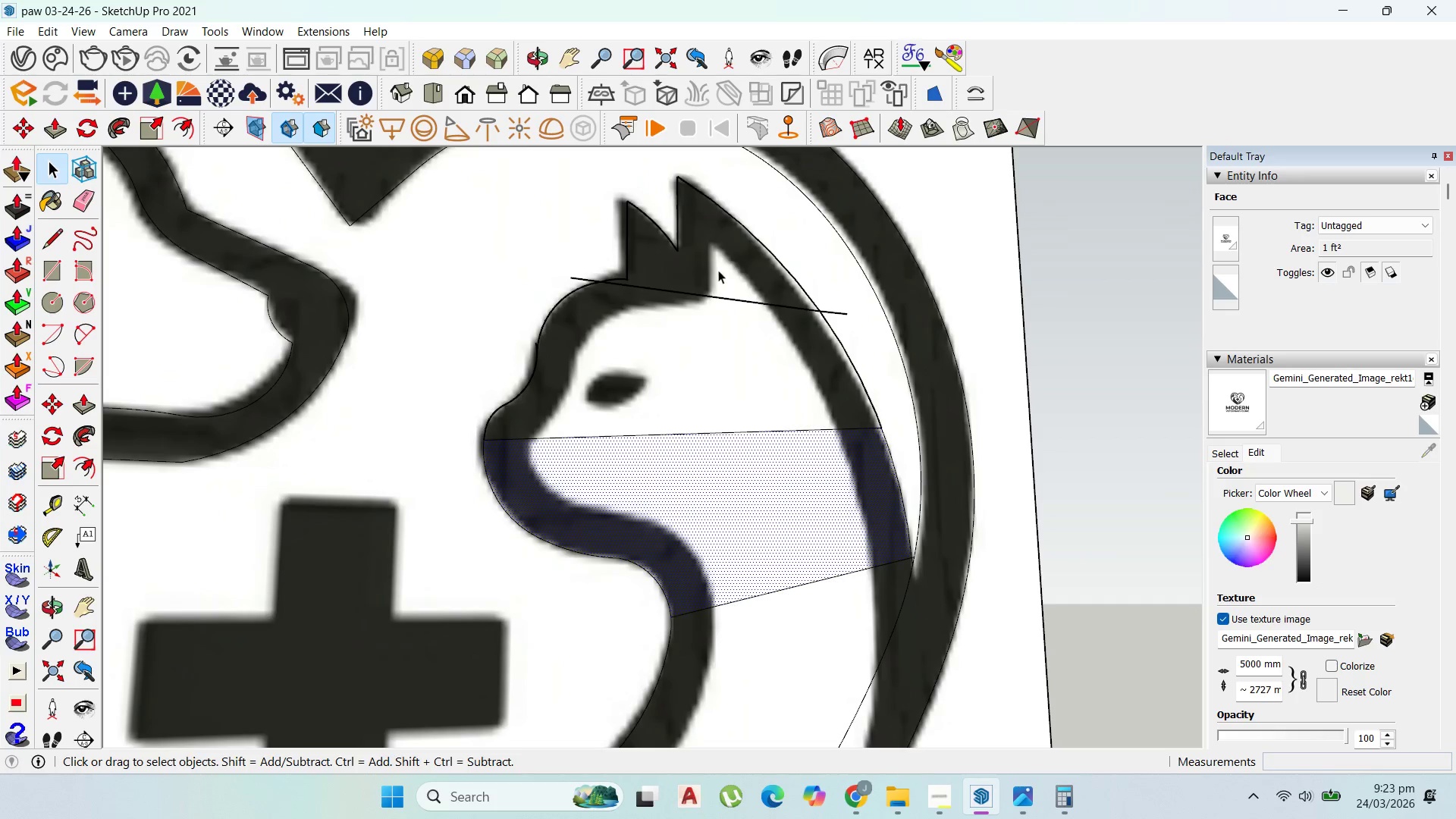 
left_click([720, 268])
 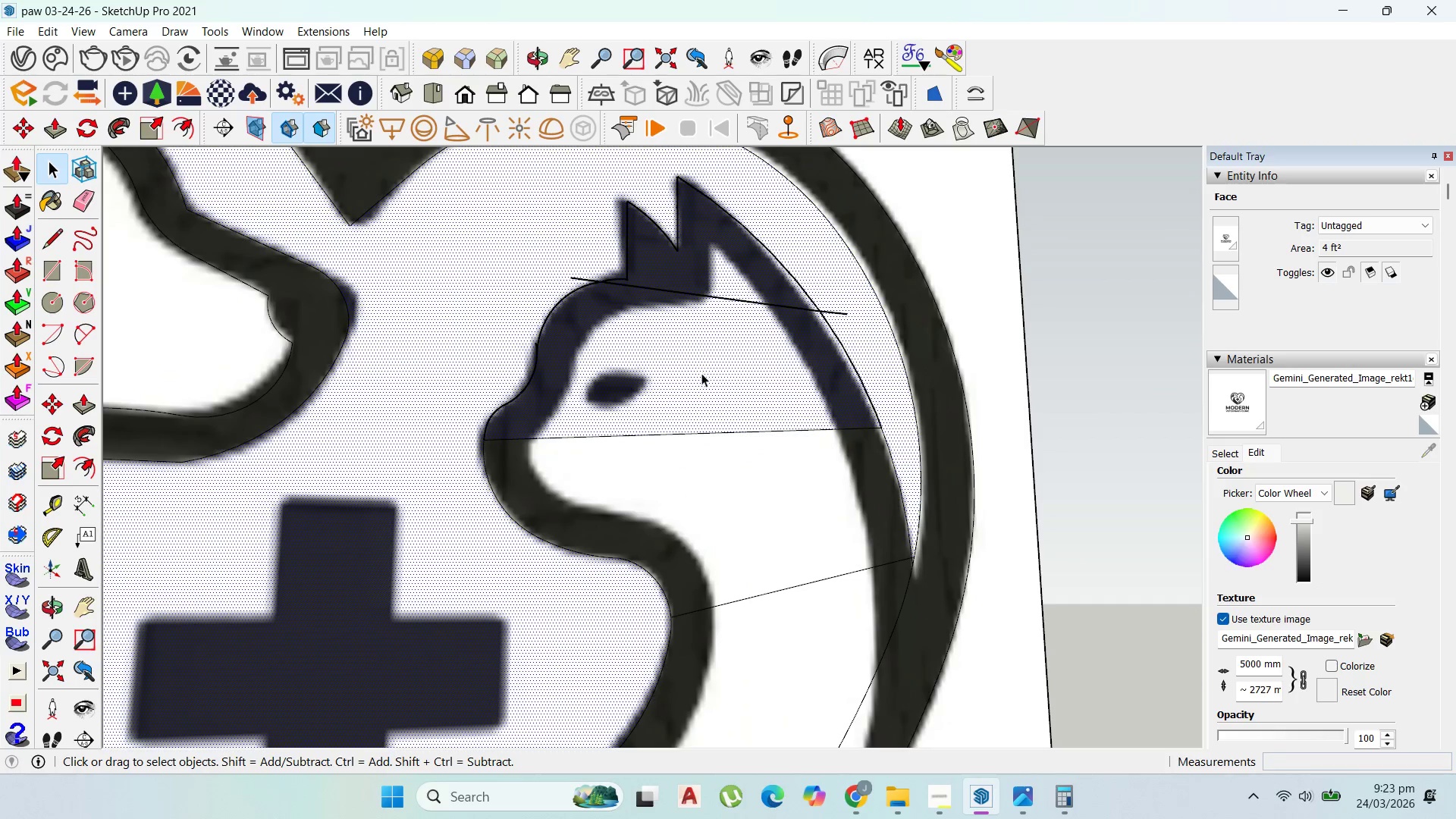 
left_click([701, 374])
 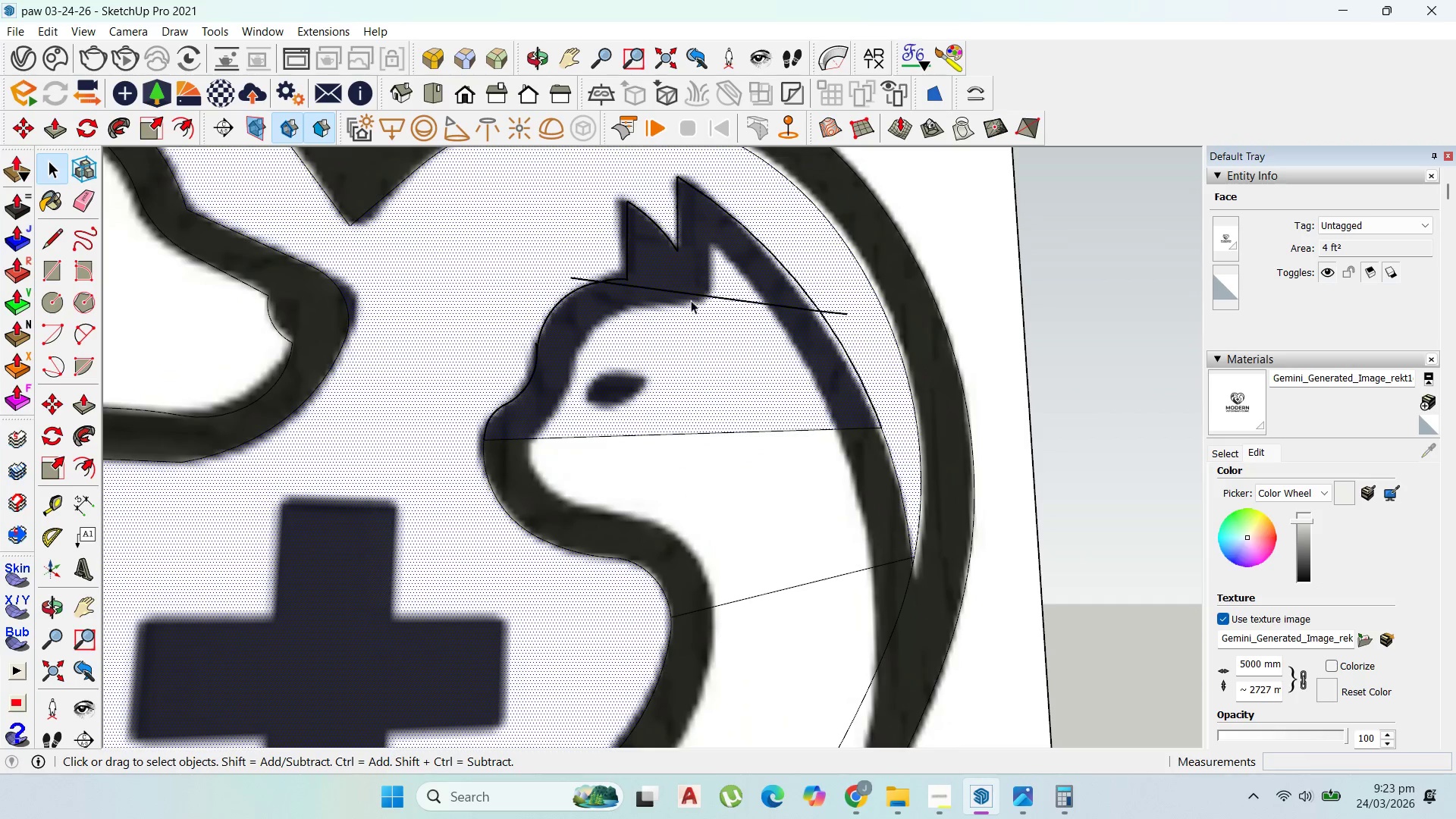 
left_click([706, 297])
 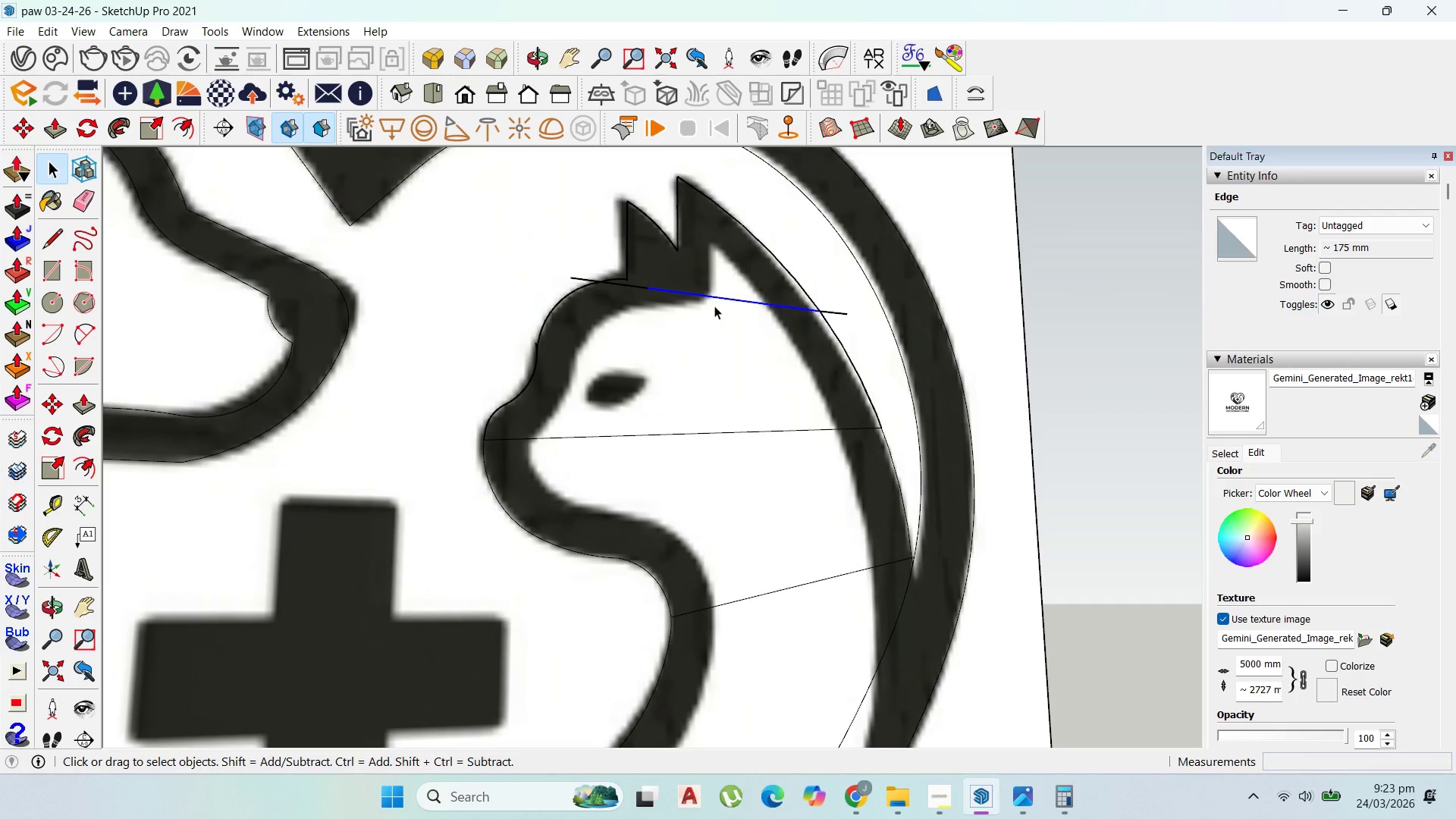 
key(Delete)
 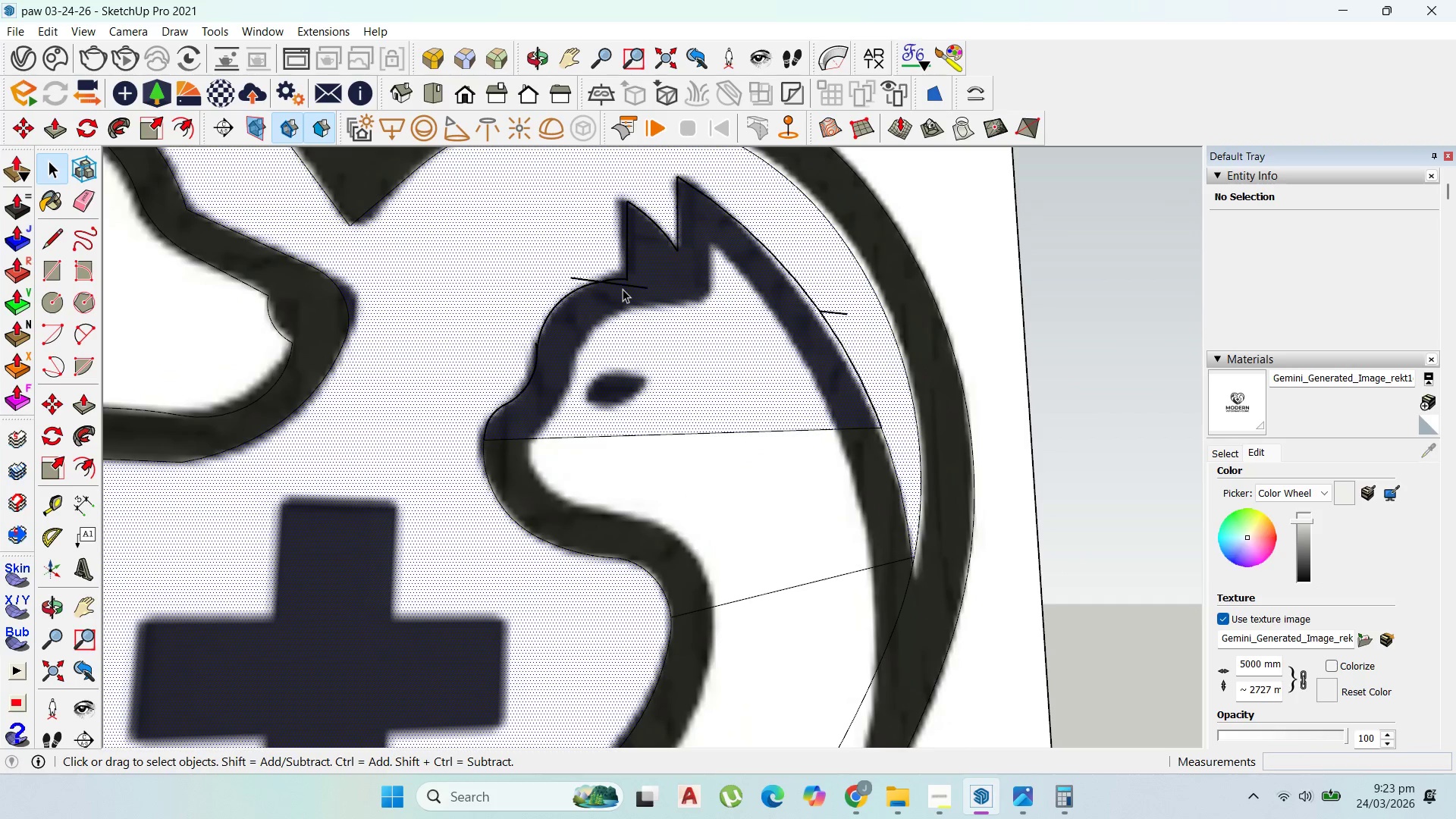 
left_click([631, 284])
 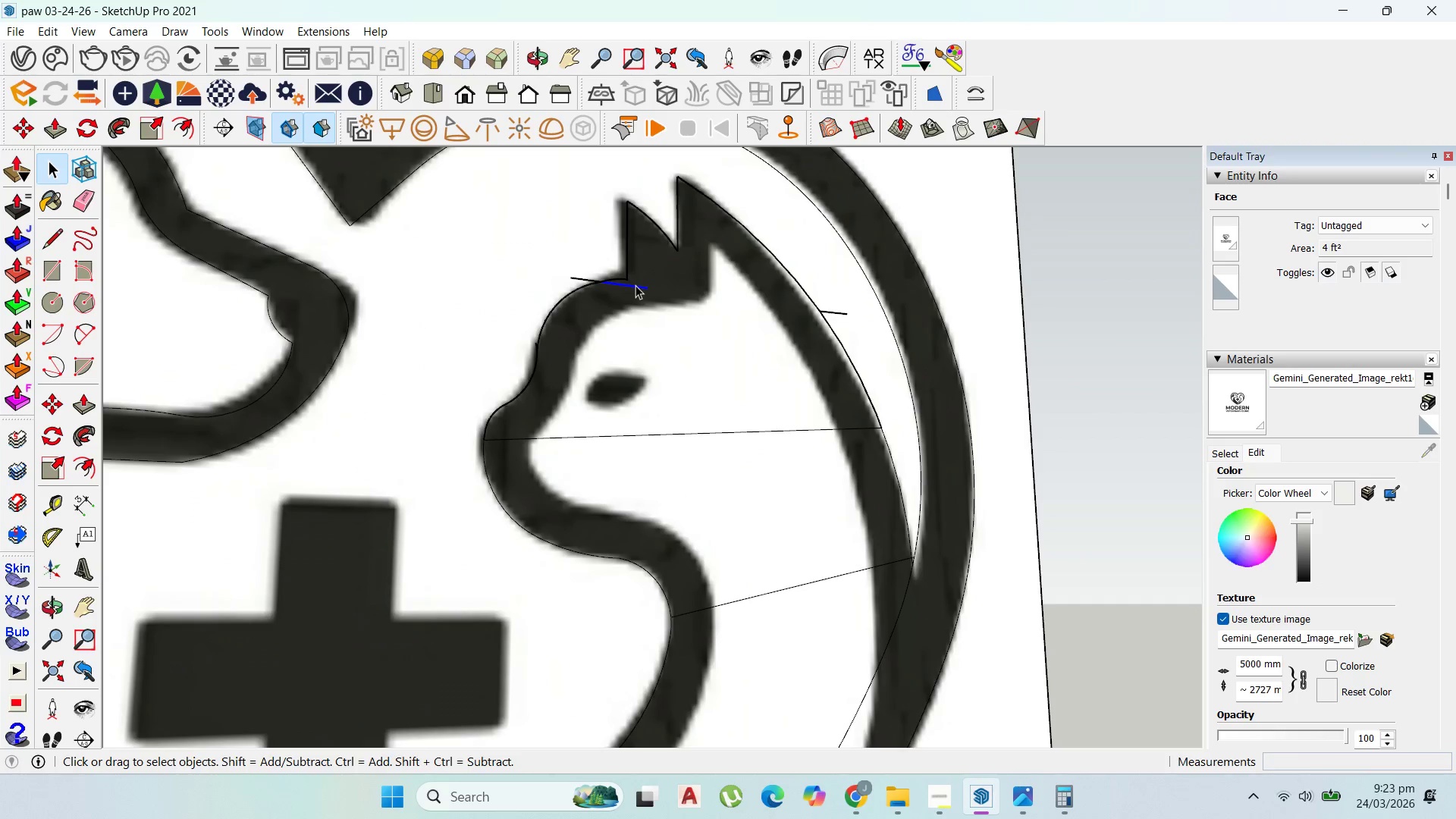 
key(Delete)
 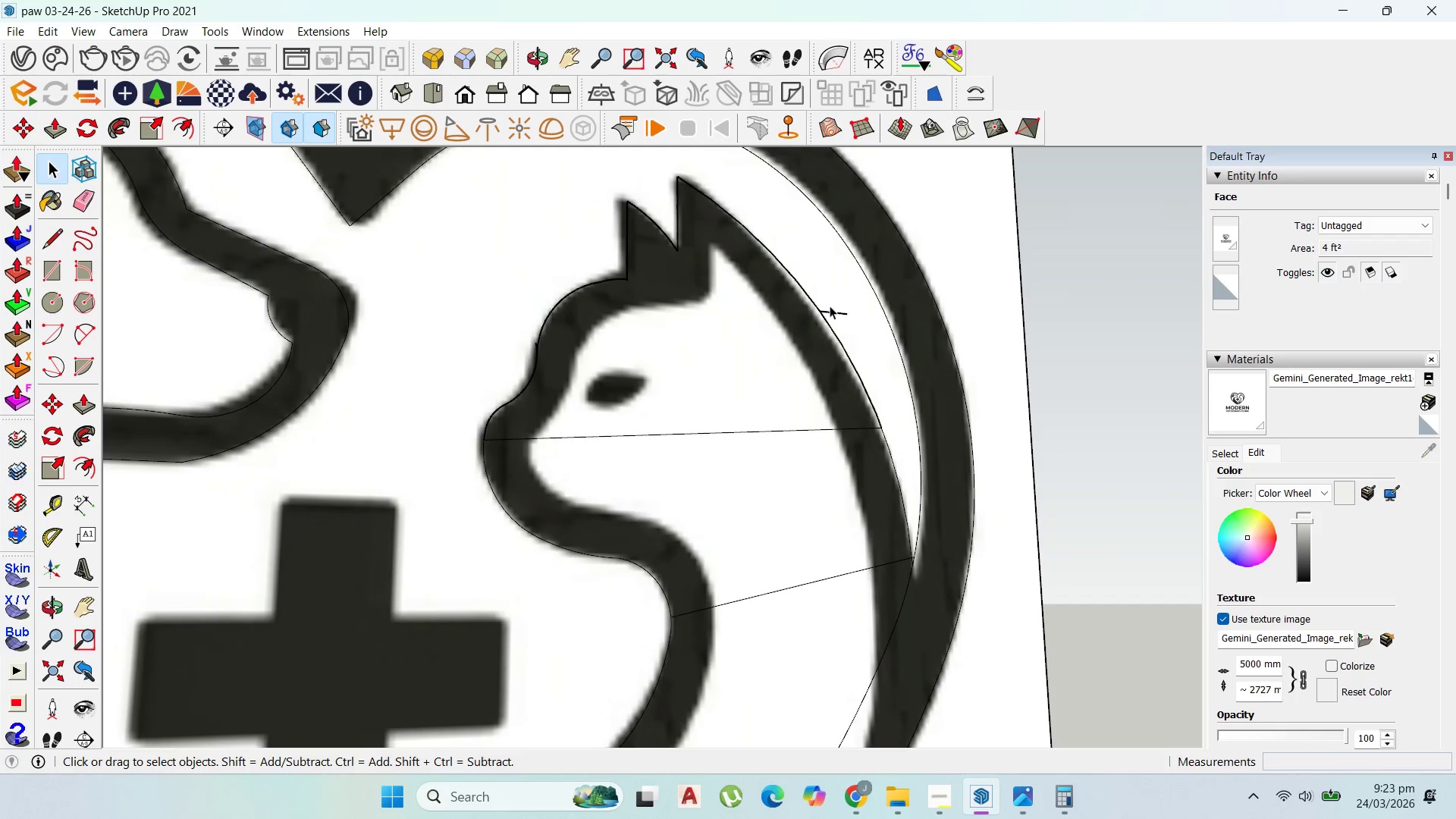 
key(Delete)
 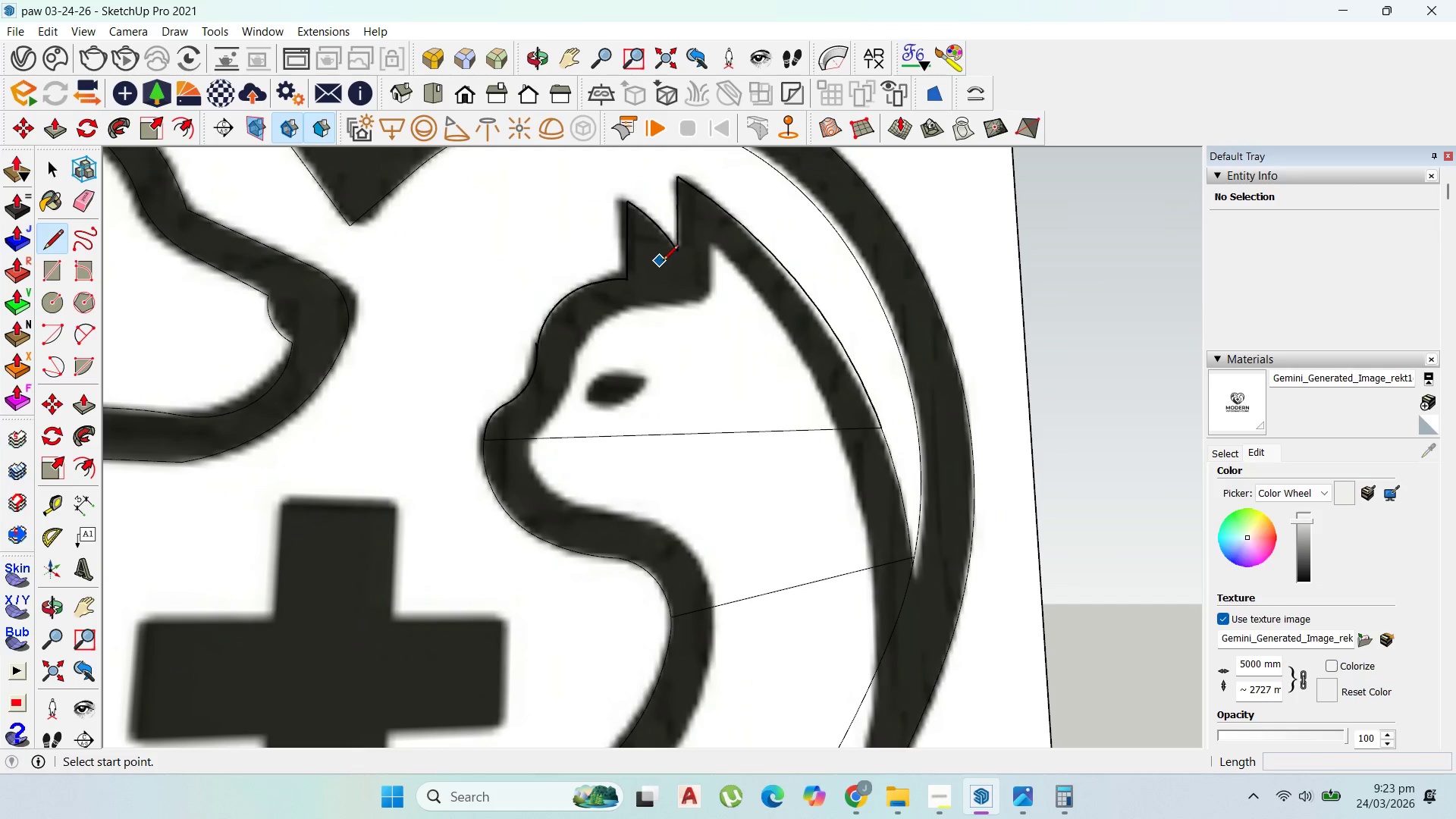 
left_click([682, 249])
 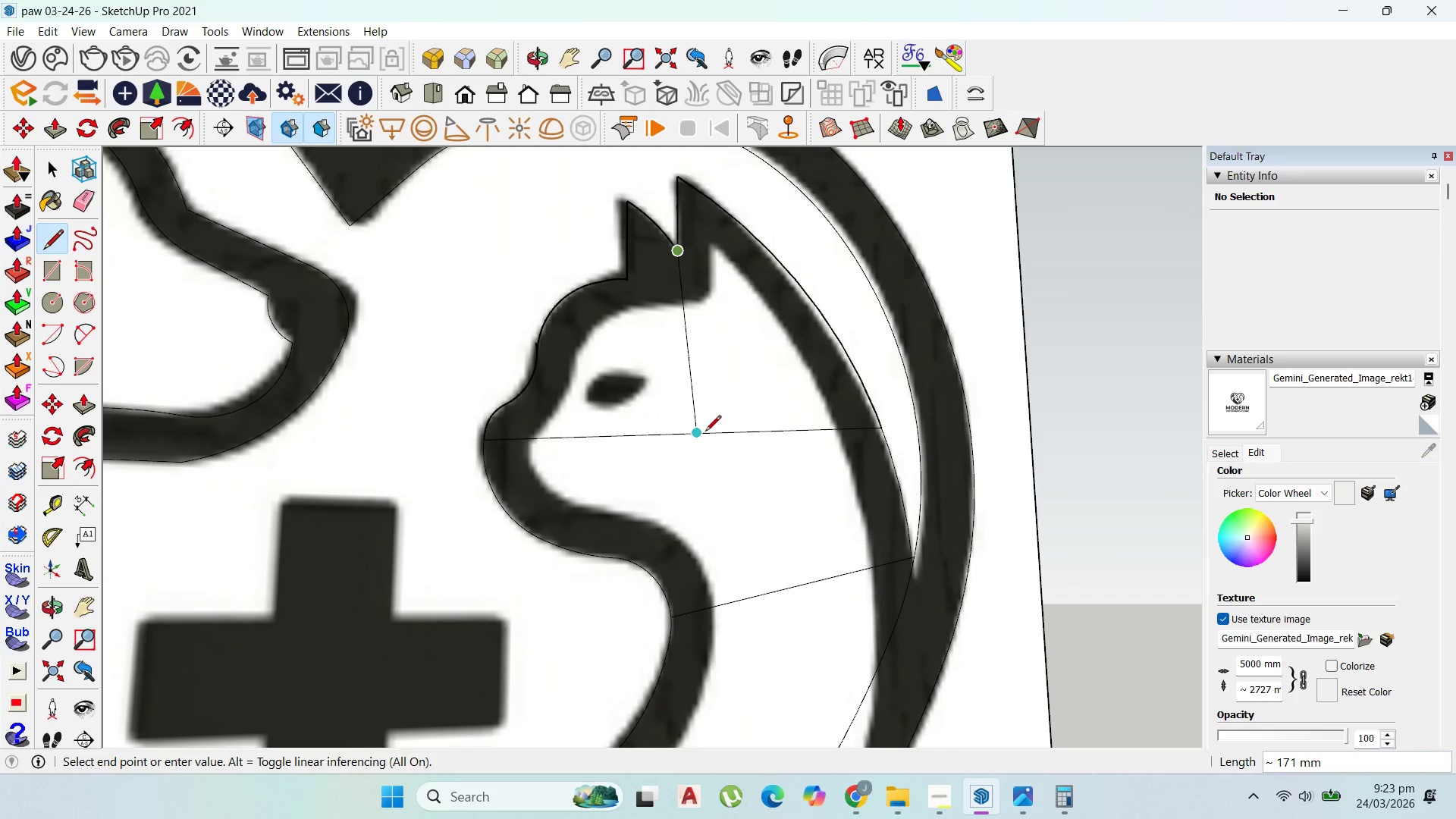 
left_click([705, 433])
 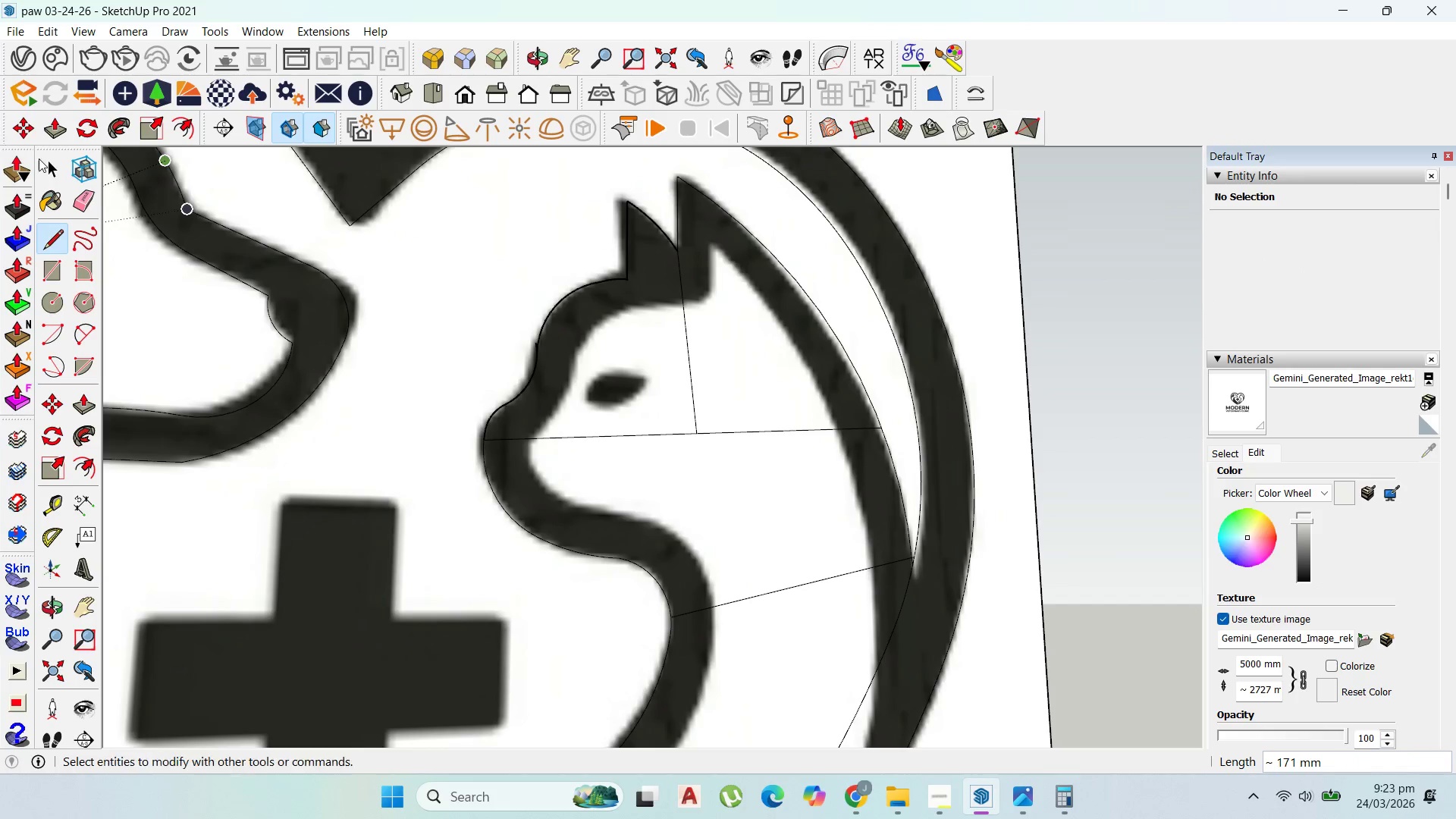 
left_click_drag(start_coordinate=[53, 165], to_coordinate=[61, 166])
 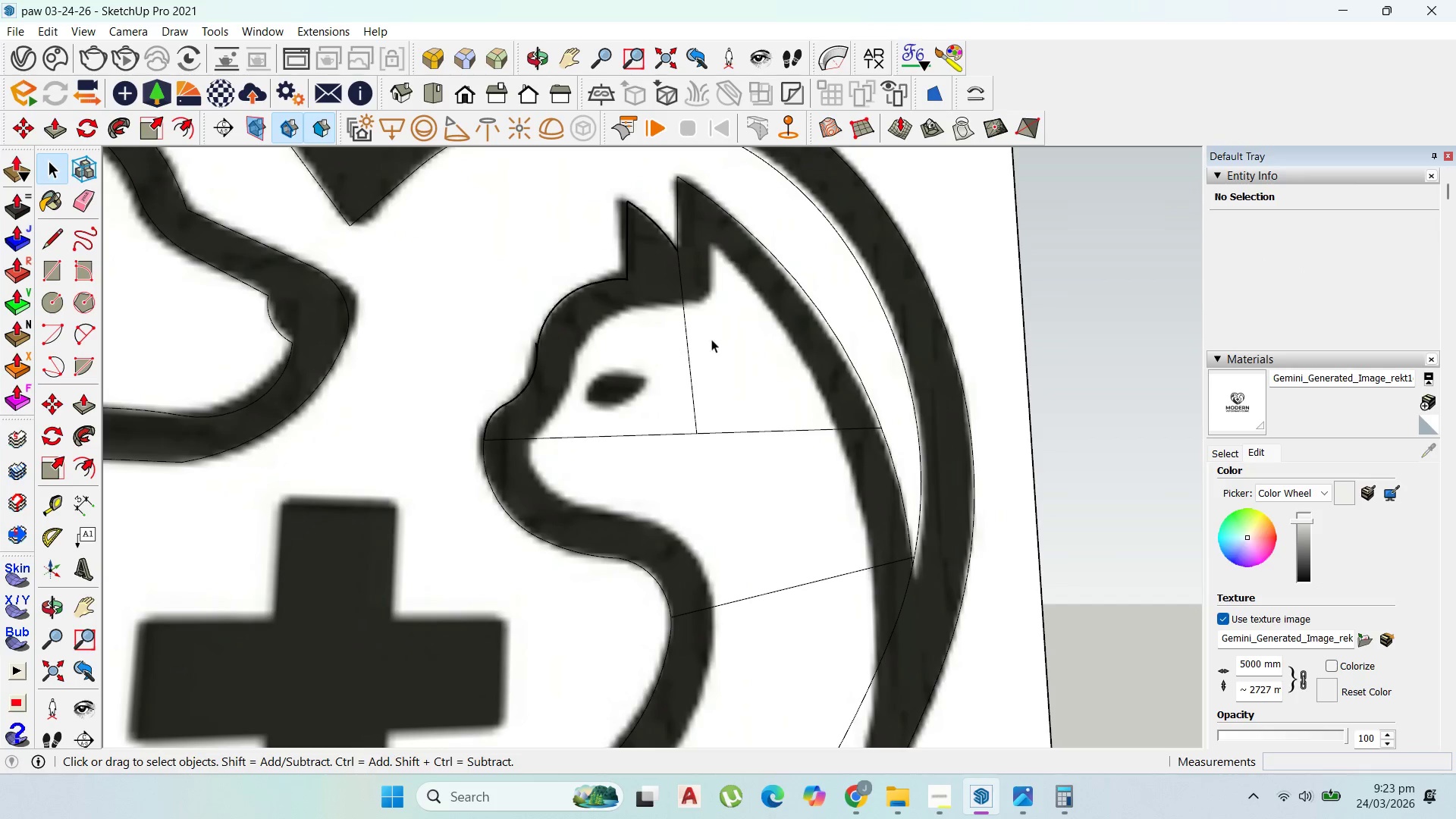 
left_click([721, 338])
 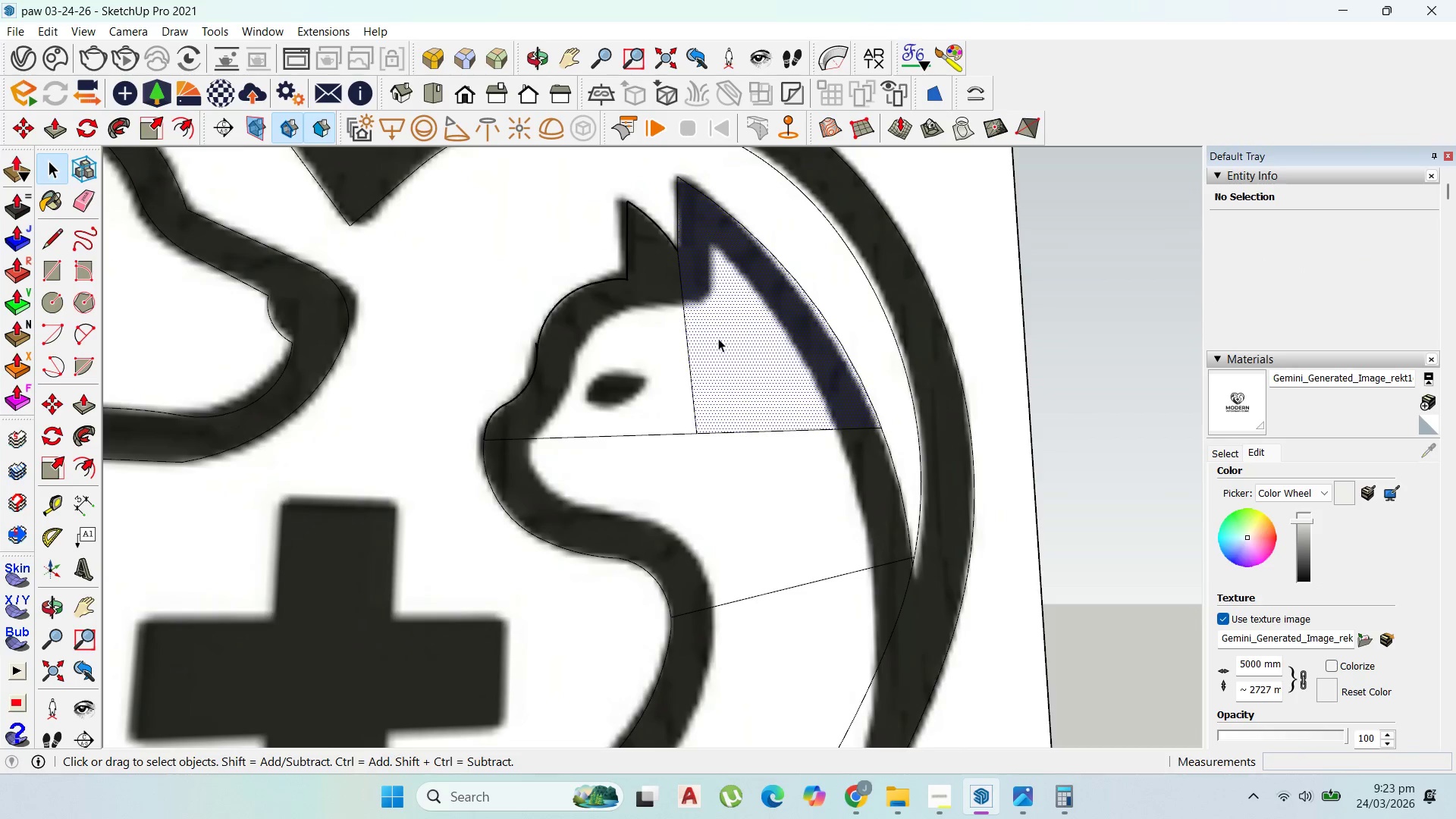 
left_click([673, 345])
 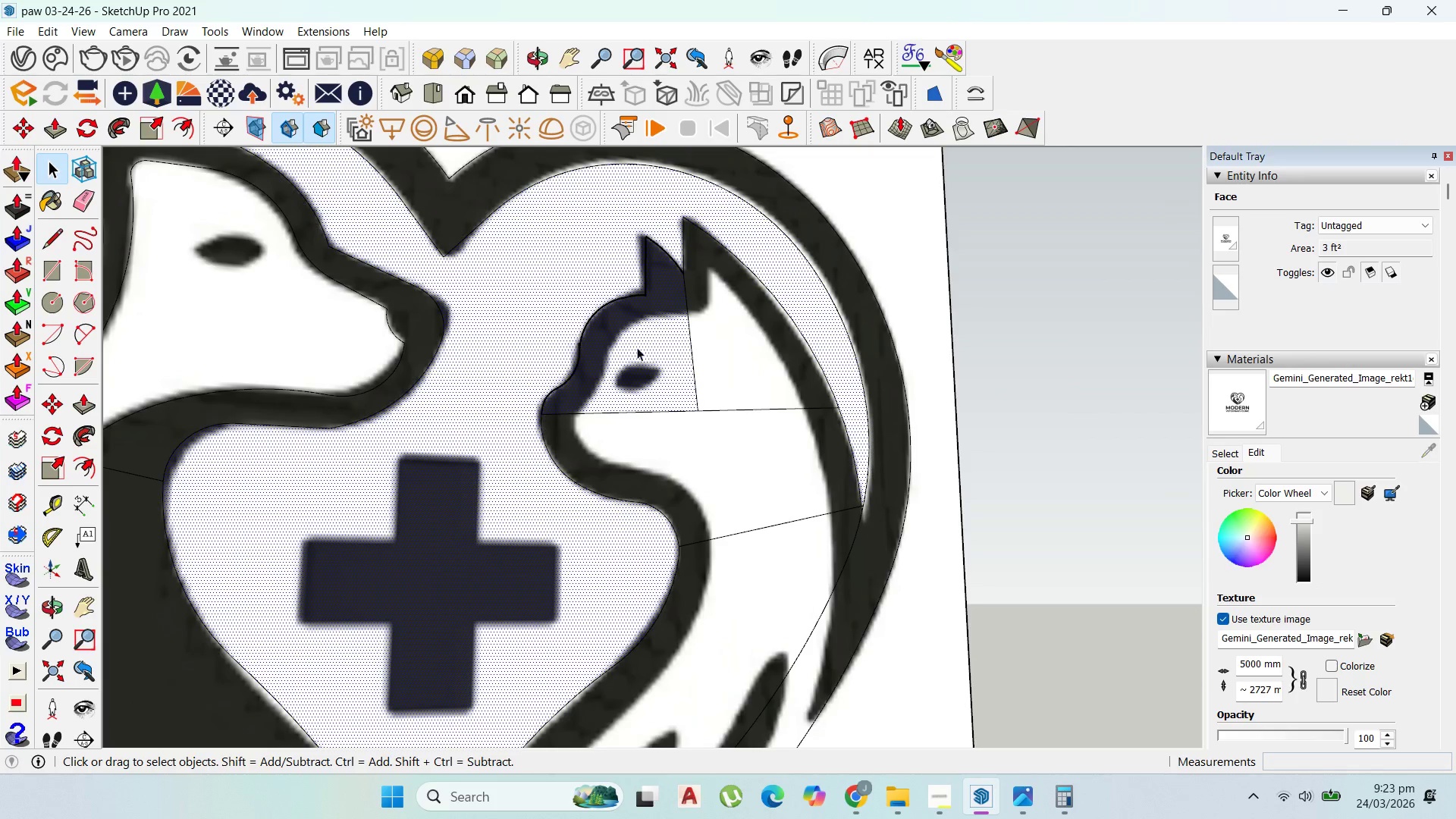 
scroll: coordinate [693, 344], scroll_direction: down, amount: 3.0
 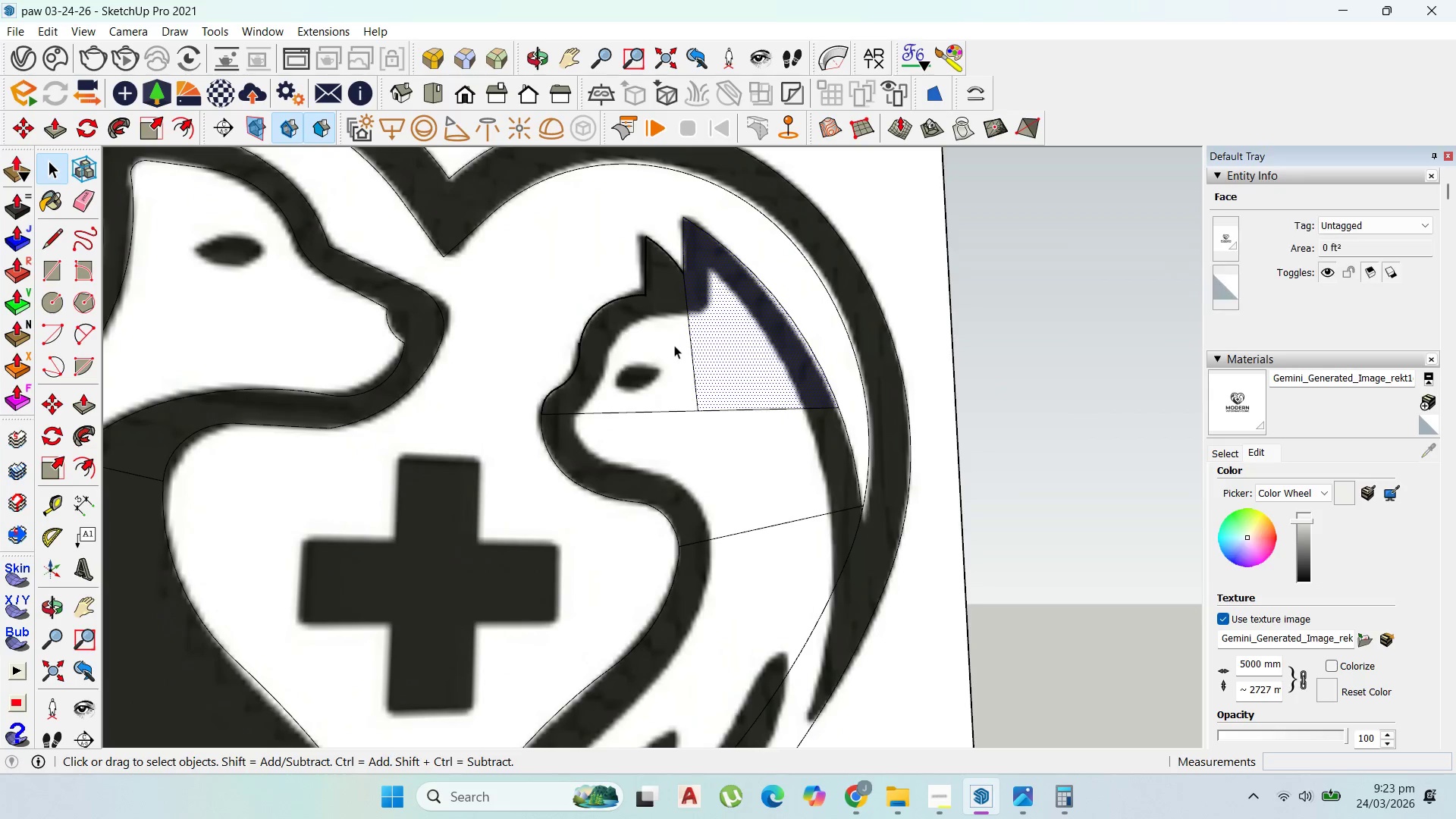 
scroll: coordinate [591, 428], scroll_direction: up, amount: 33.0
 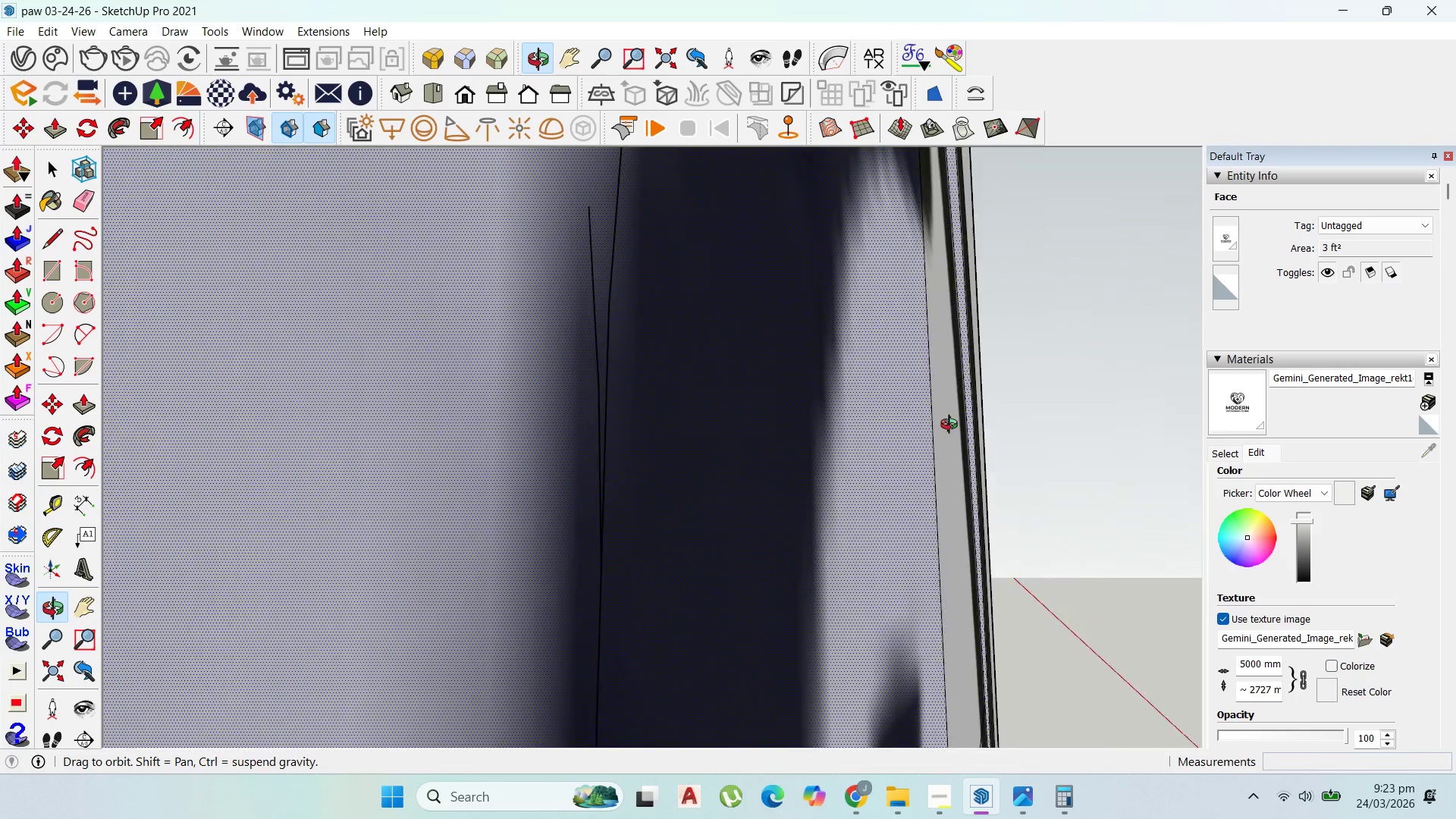 
scroll: coordinate [588, 375], scroll_direction: down, amount: 27.0
 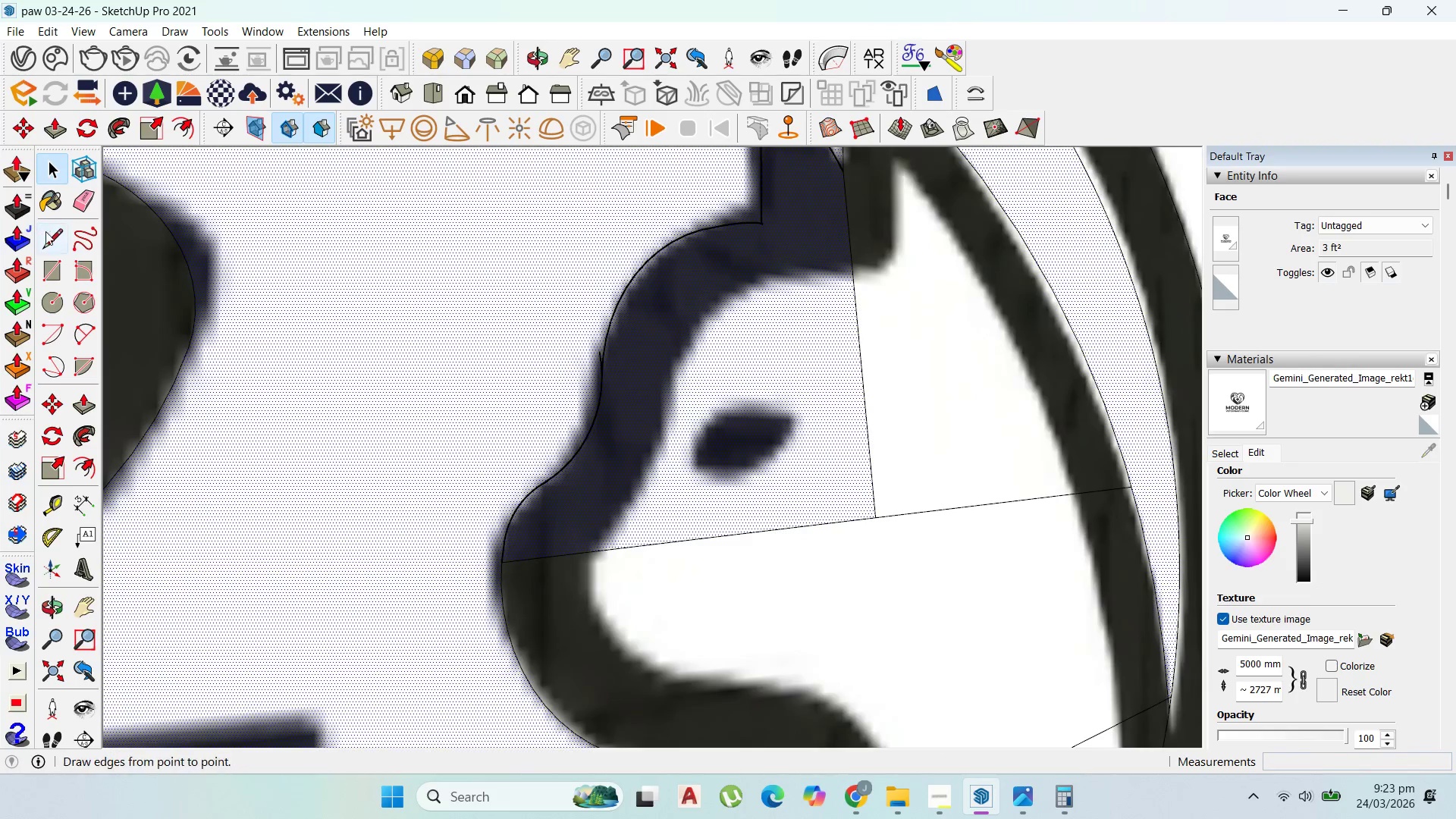 
left_click_drag(start_coordinate=[49, 237], to_coordinate=[64, 240])
 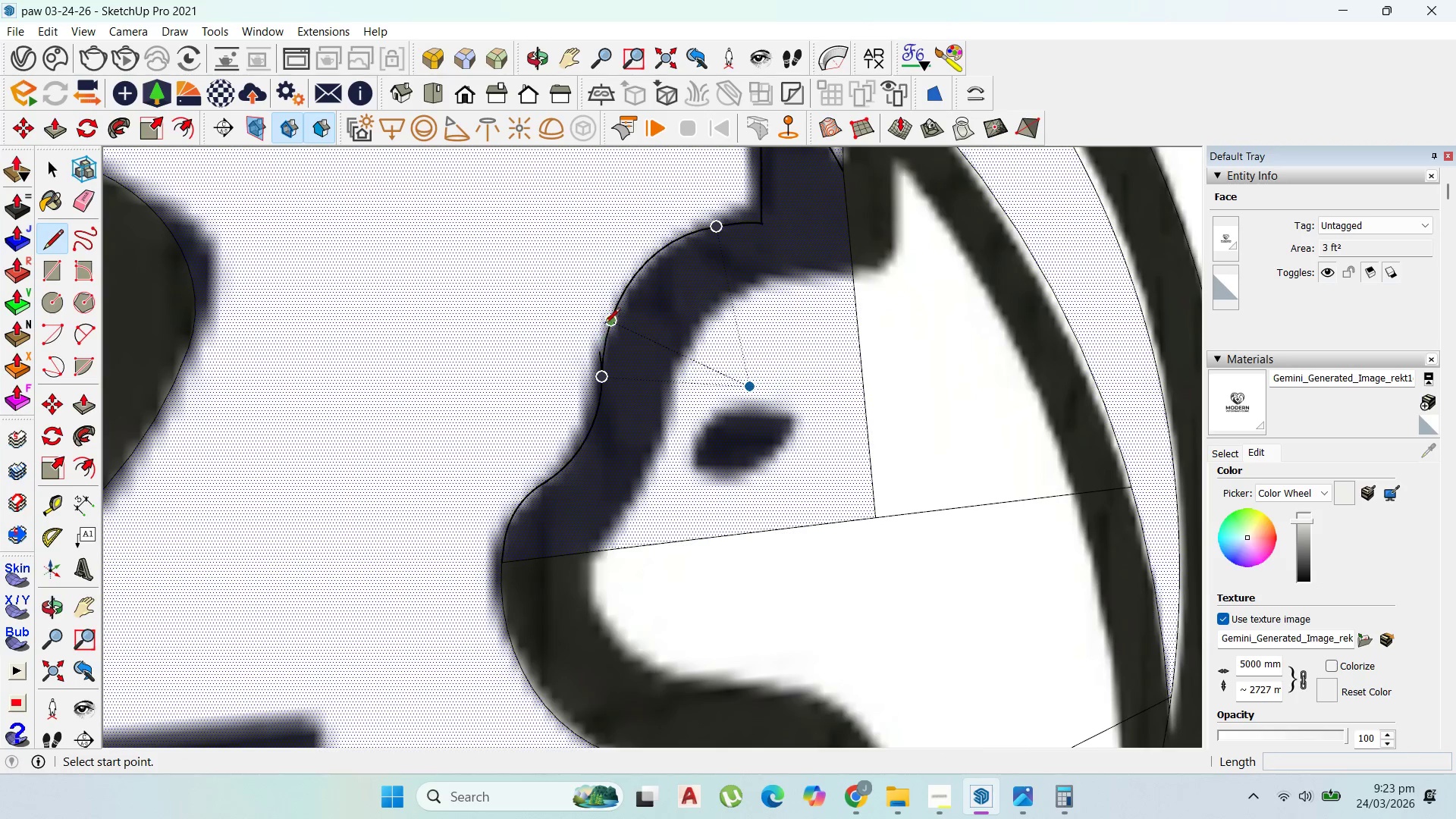 
left_click([604, 326])
 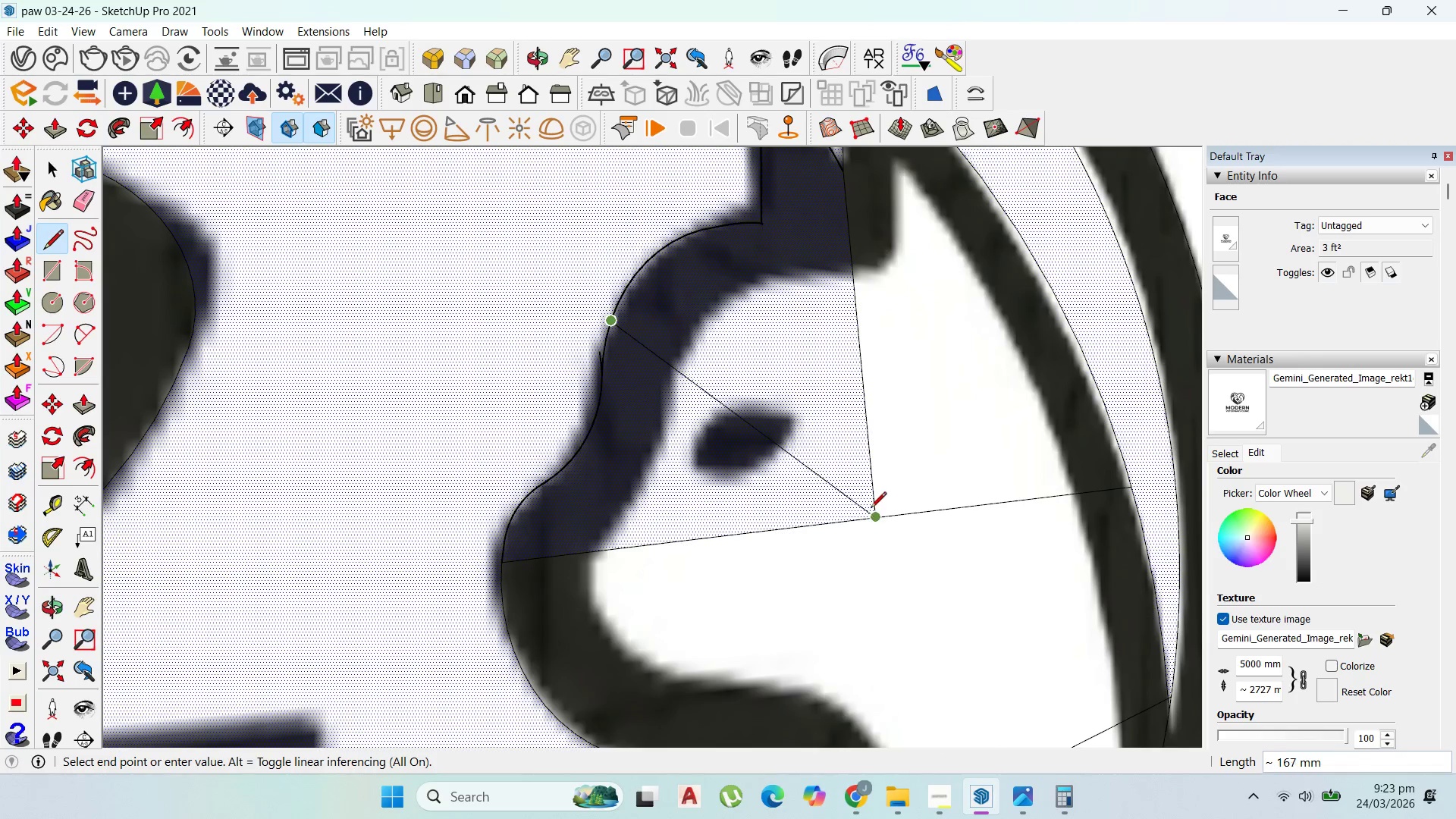 
left_click([872, 510])
 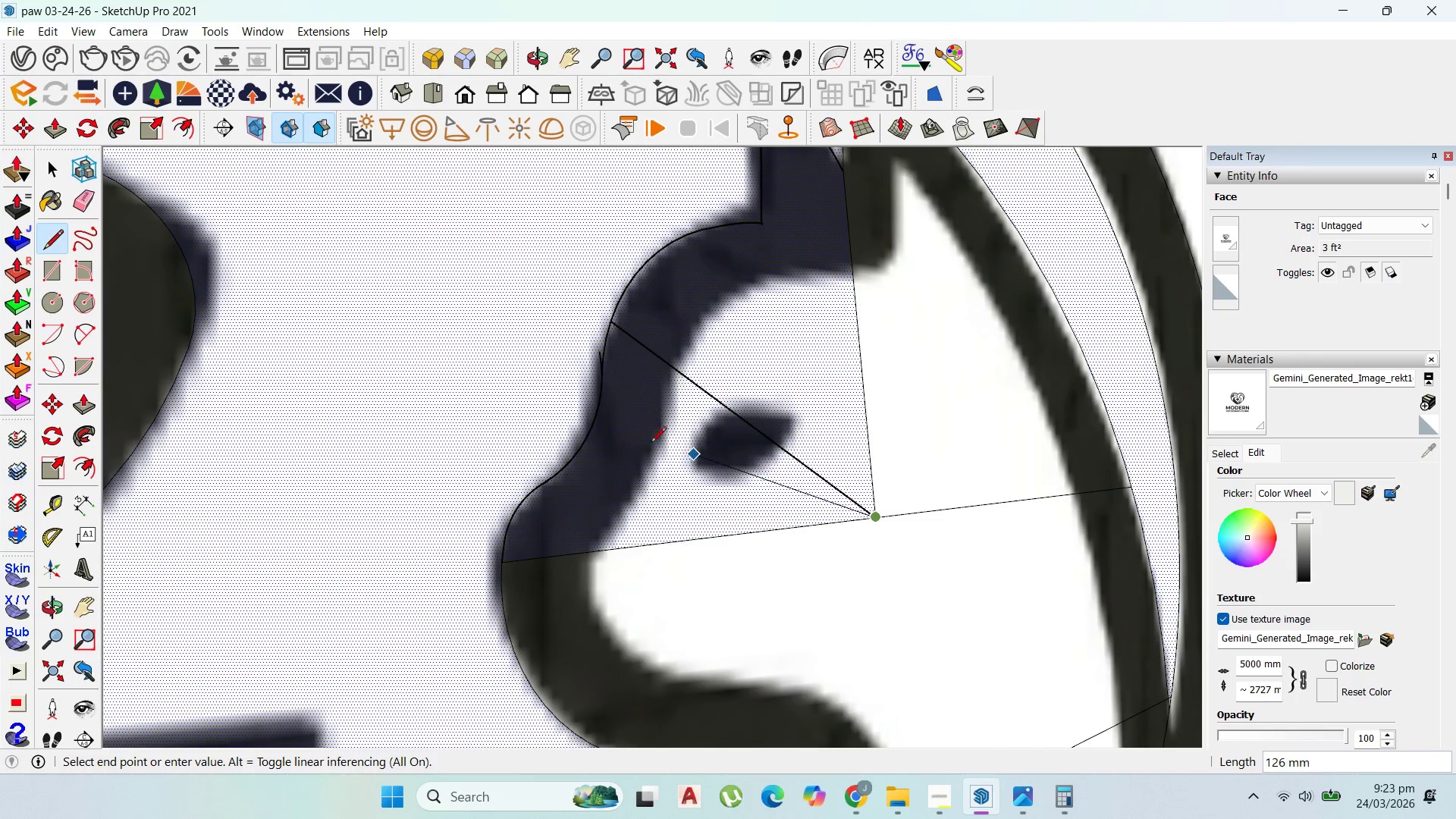 
scroll: coordinate [650, 444], scroll_direction: down, amount: 2.0
 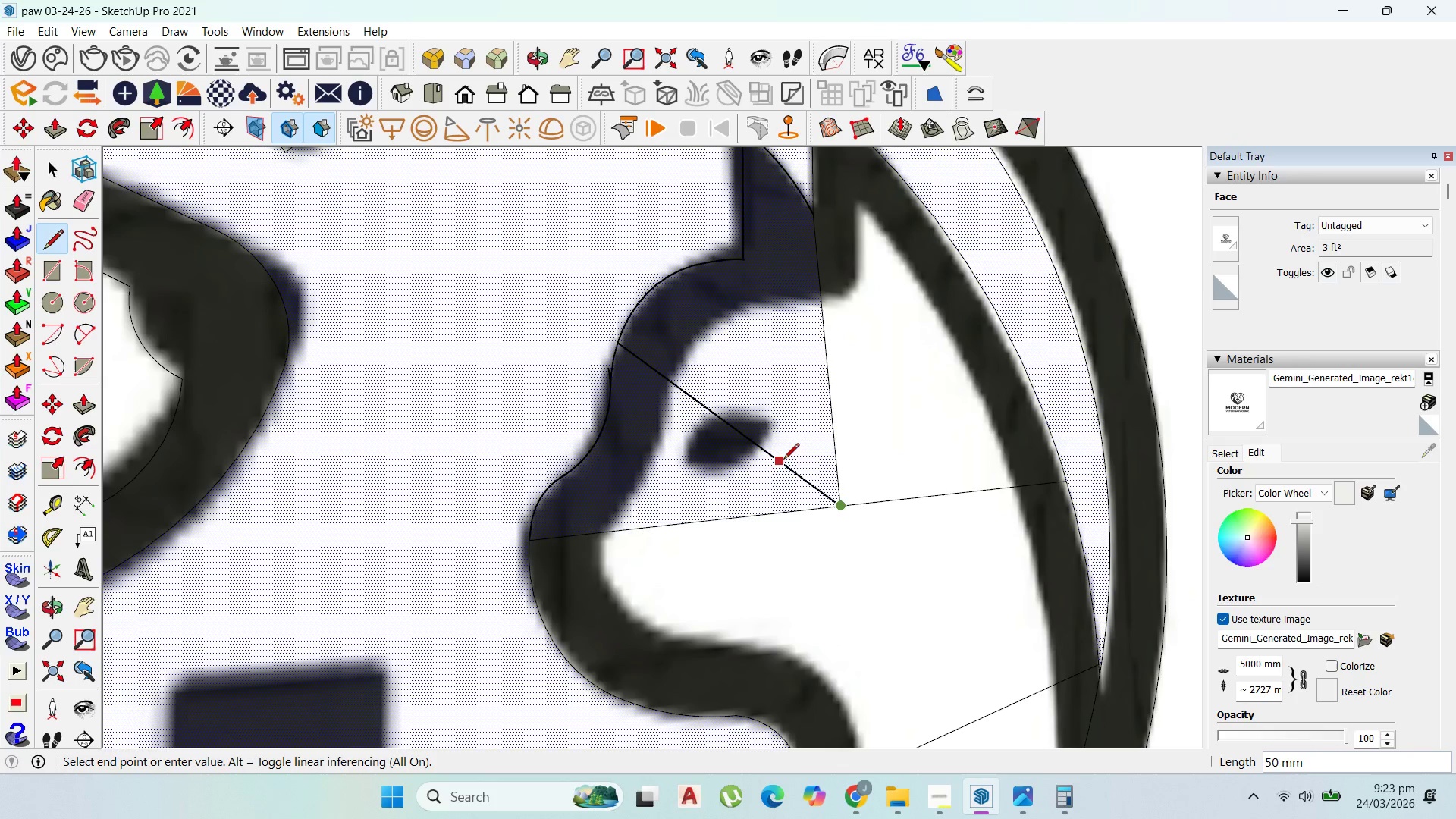 
key(Control+Z)
 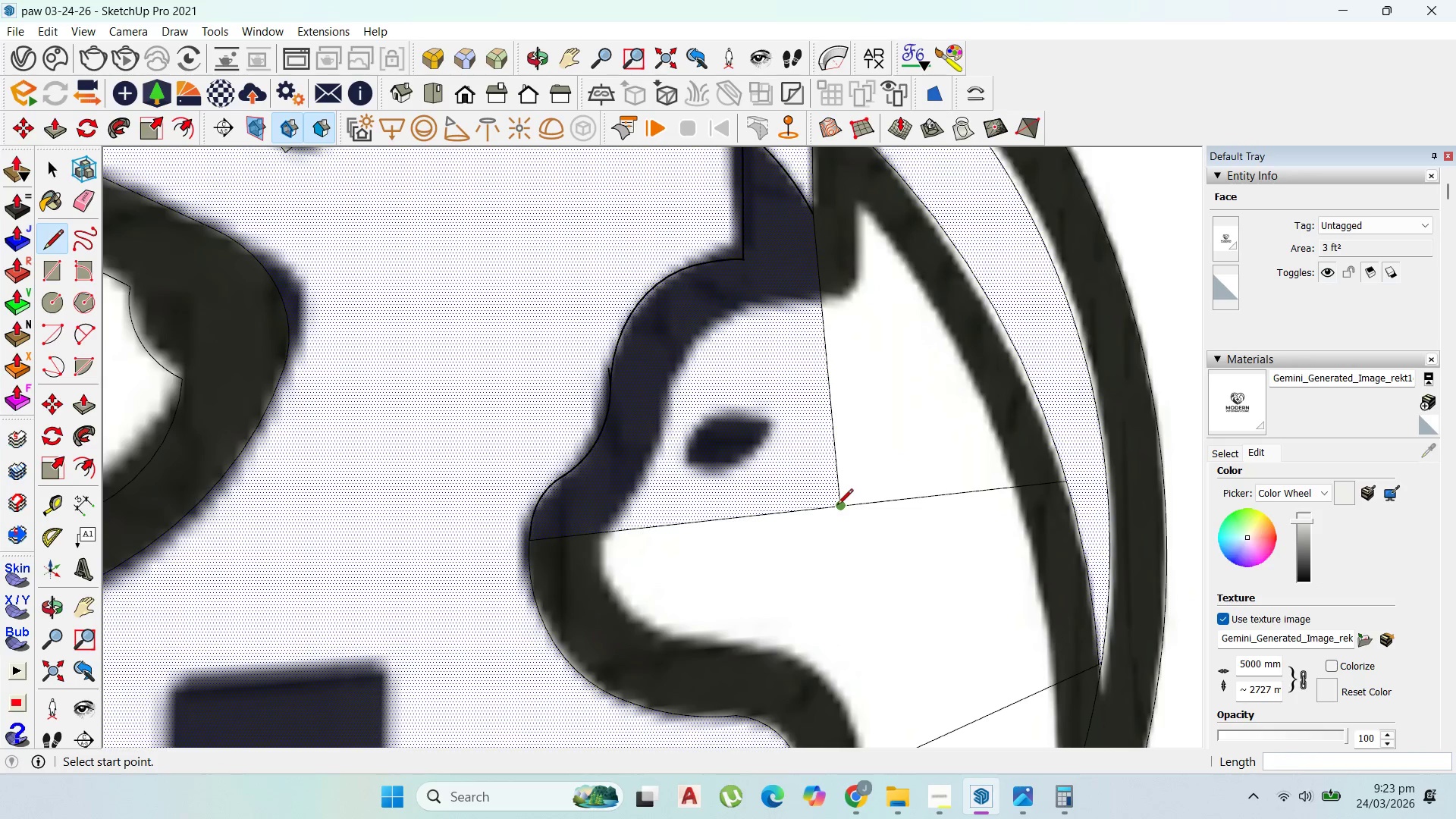 
left_click_drag(start_coordinate=[838, 507], to_coordinate=[833, 507])
 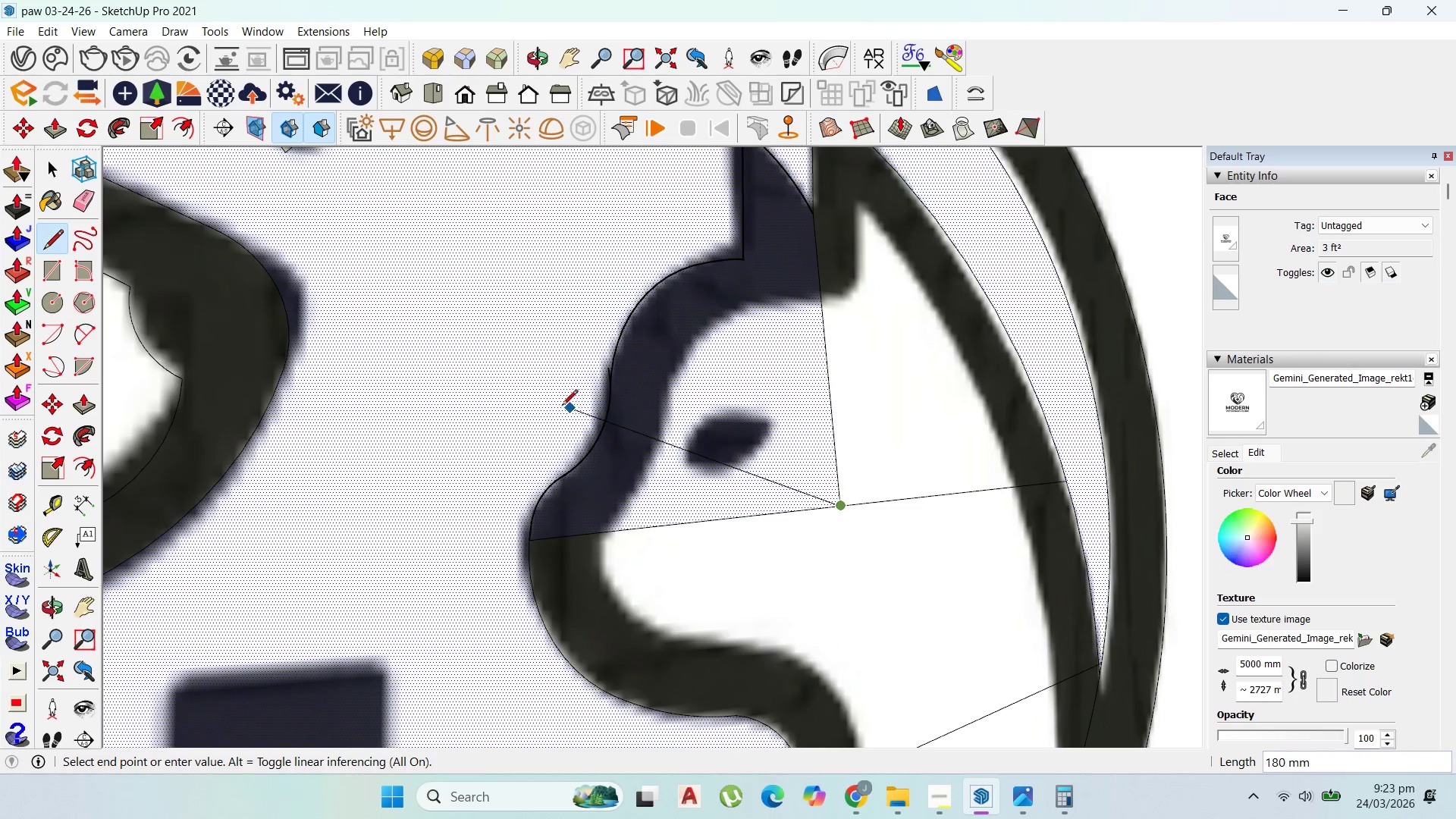 
left_click([554, 403])
 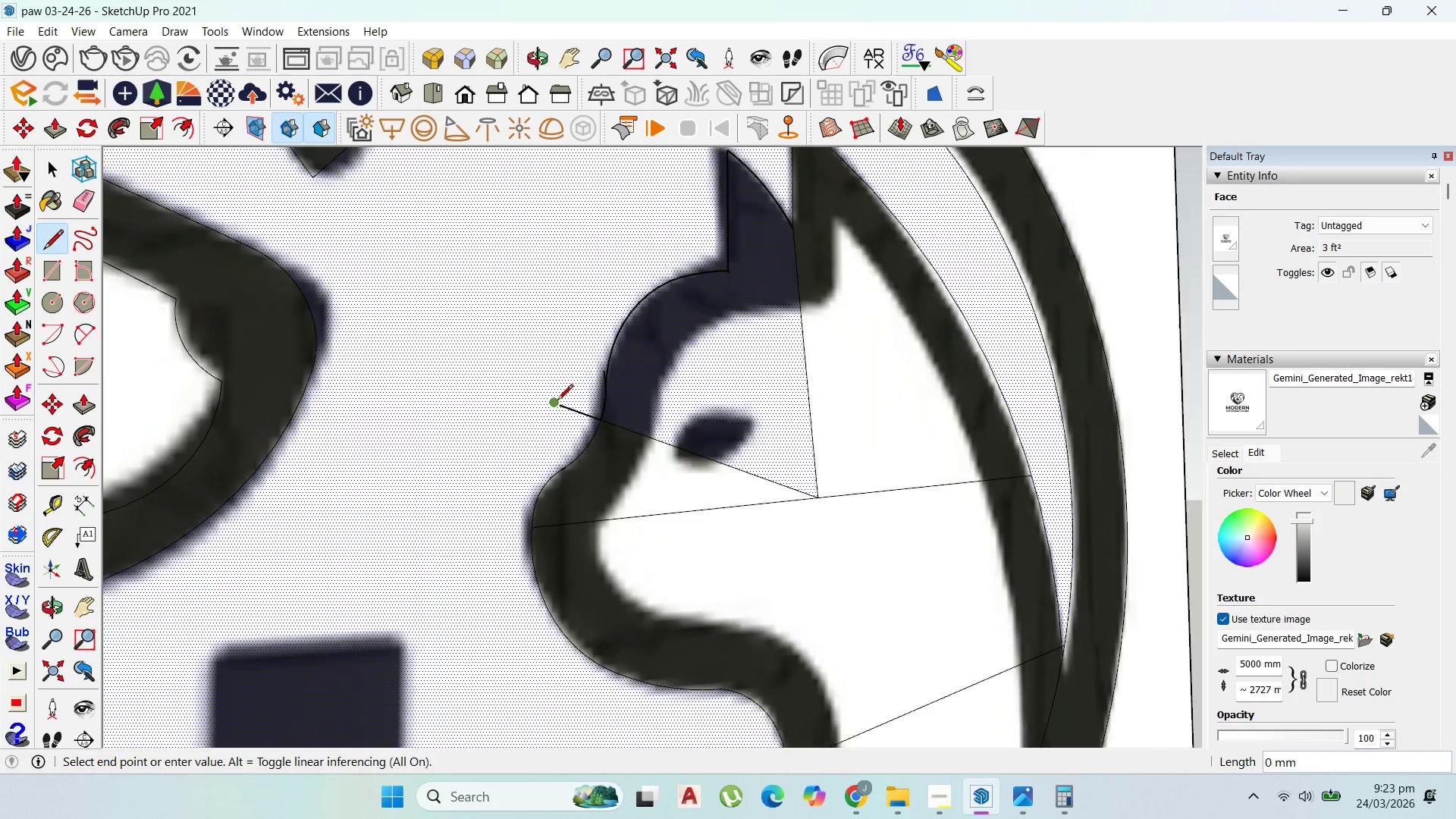 
scroll: coordinate [599, 409], scroll_direction: down, amount: 3.0
 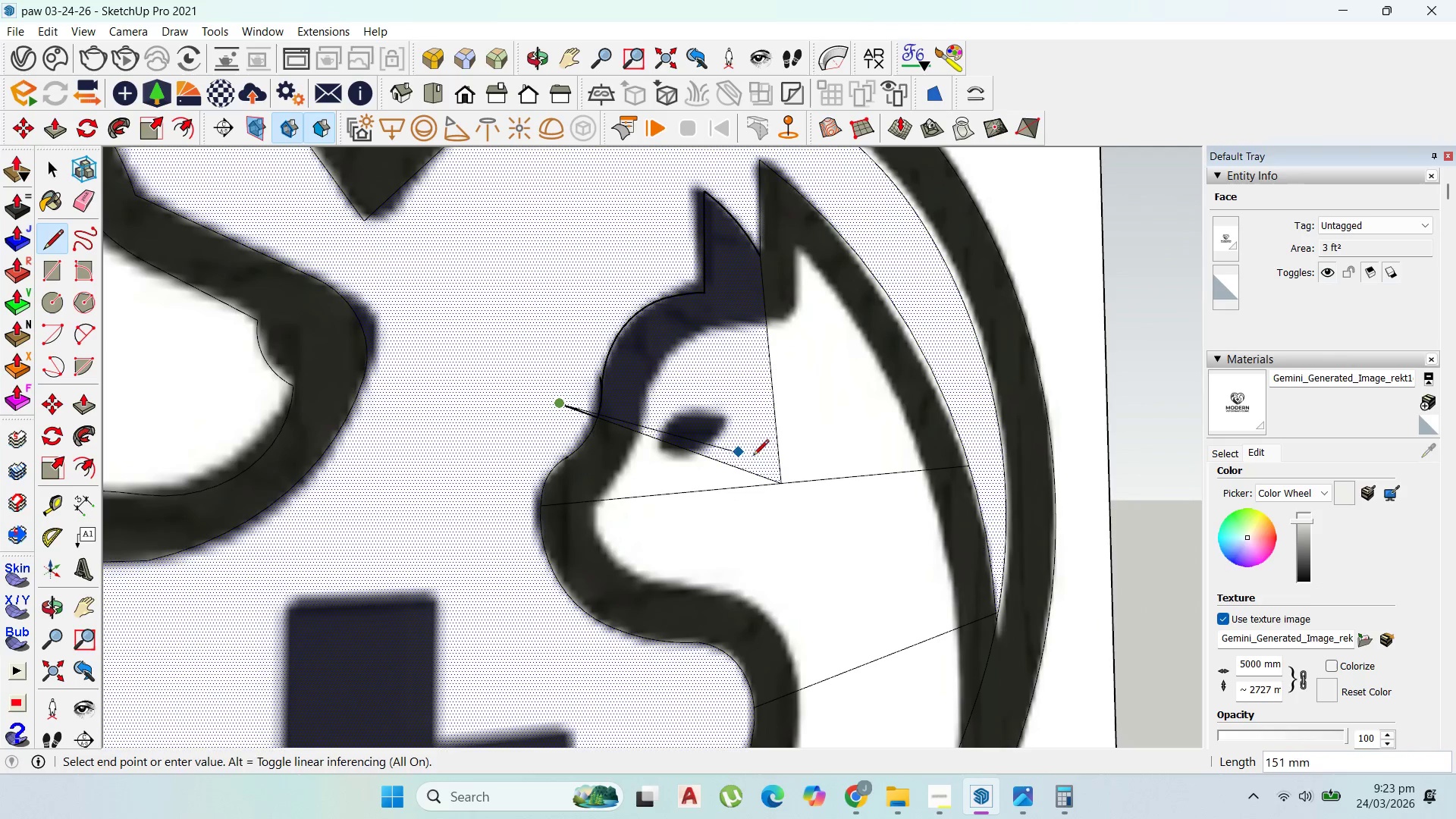 
key(Escape)
 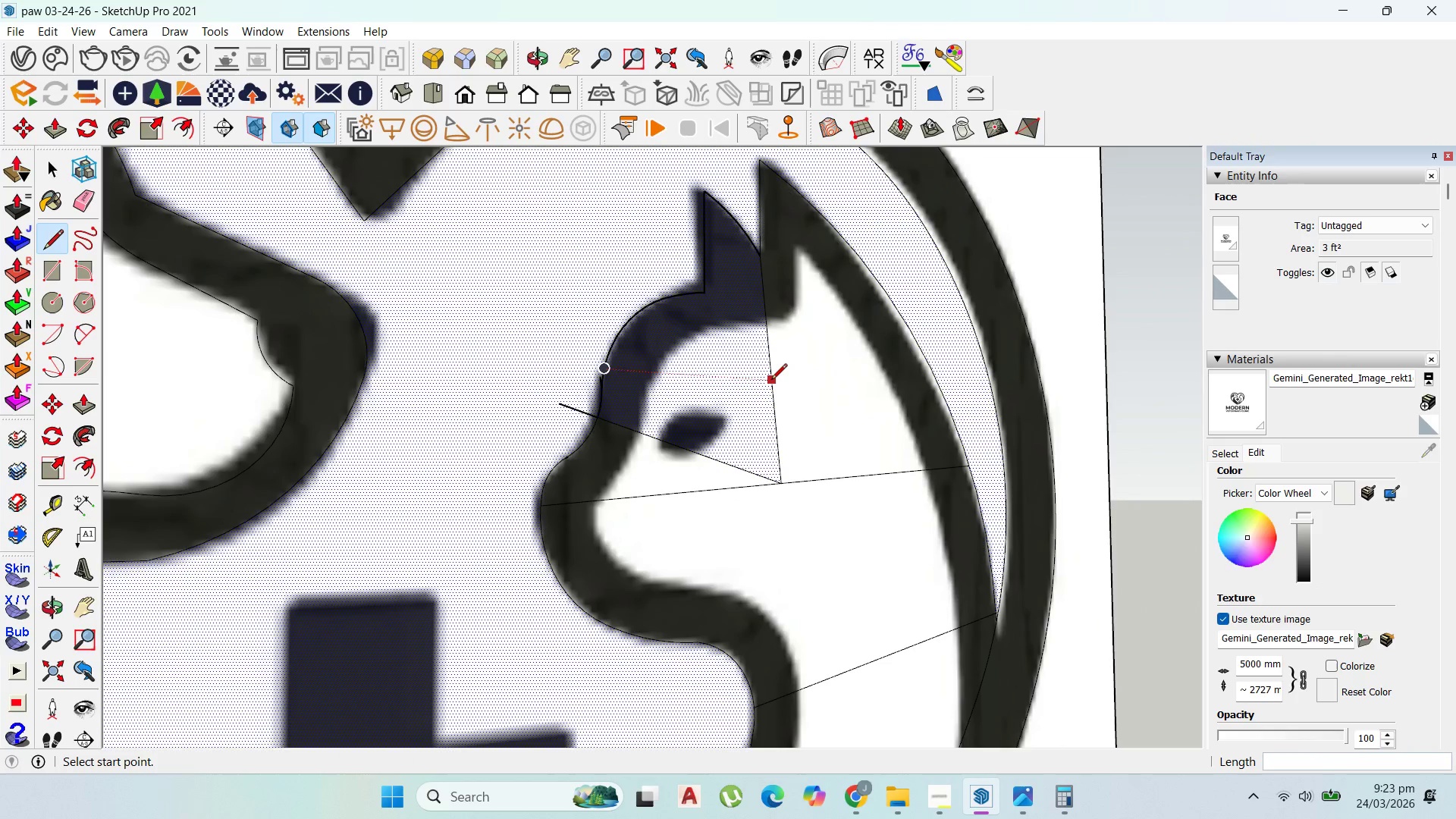 
left_click([771, 381])
 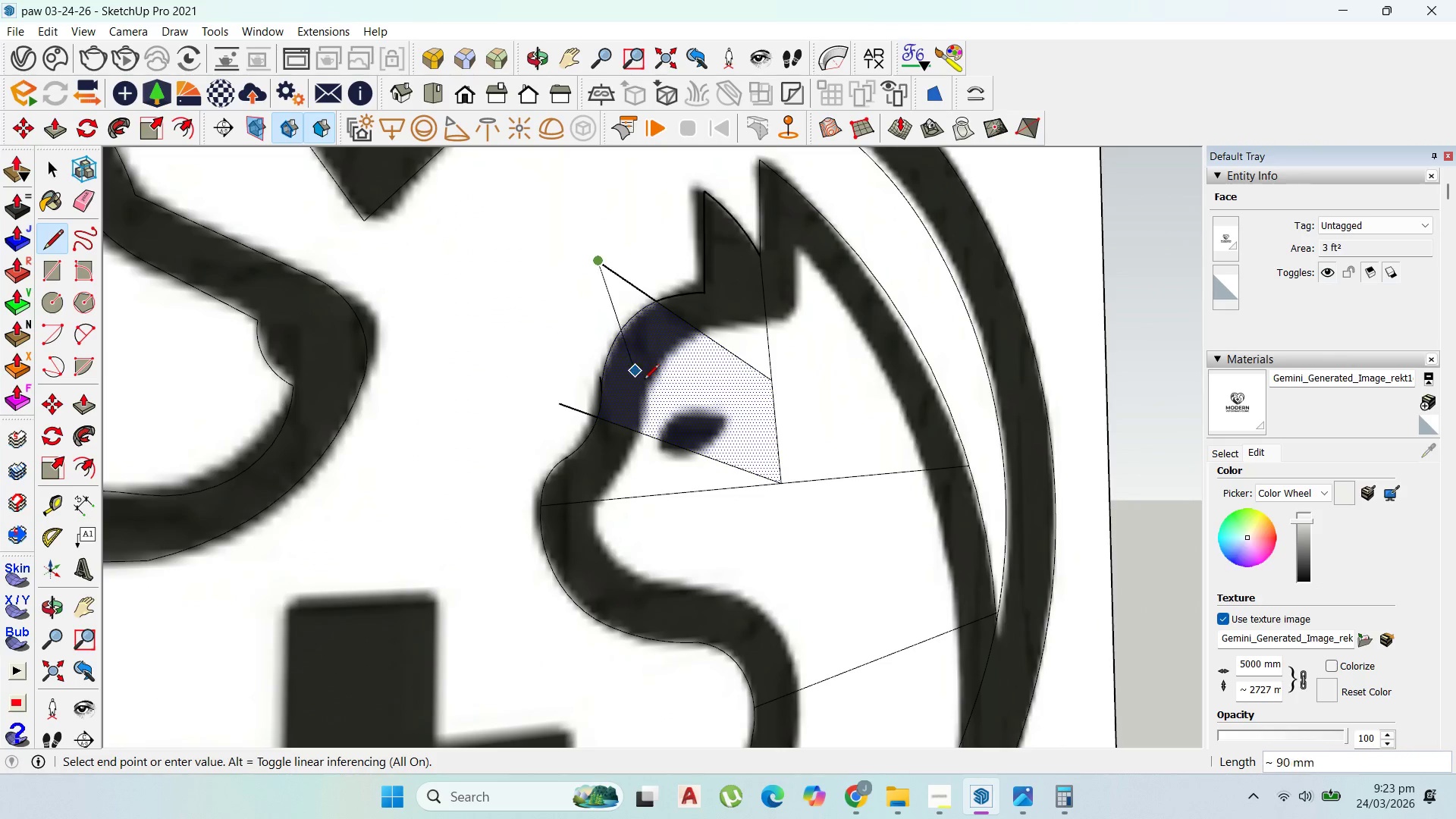 
key(Escape)
 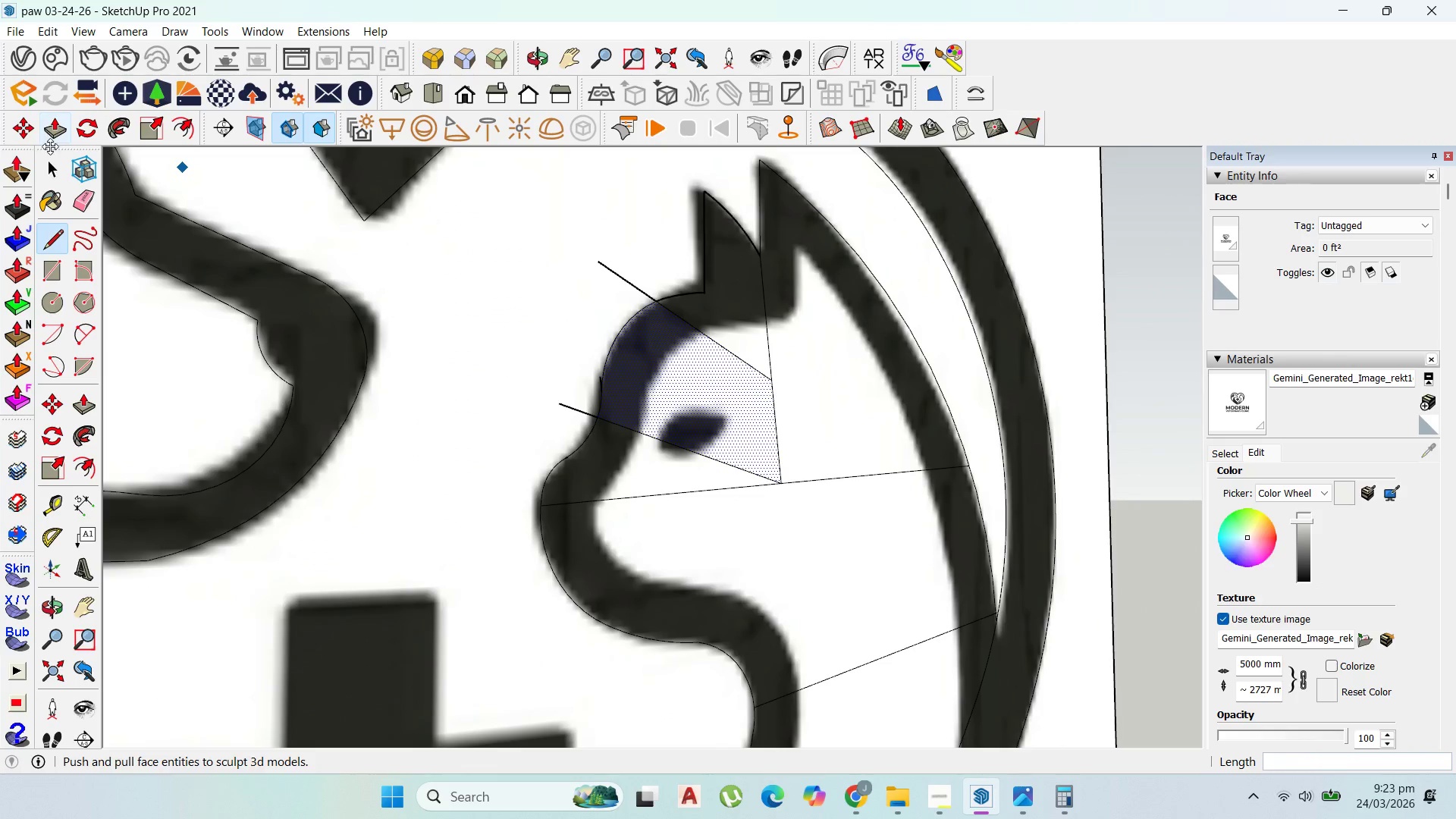 
left_click([55, 156])
 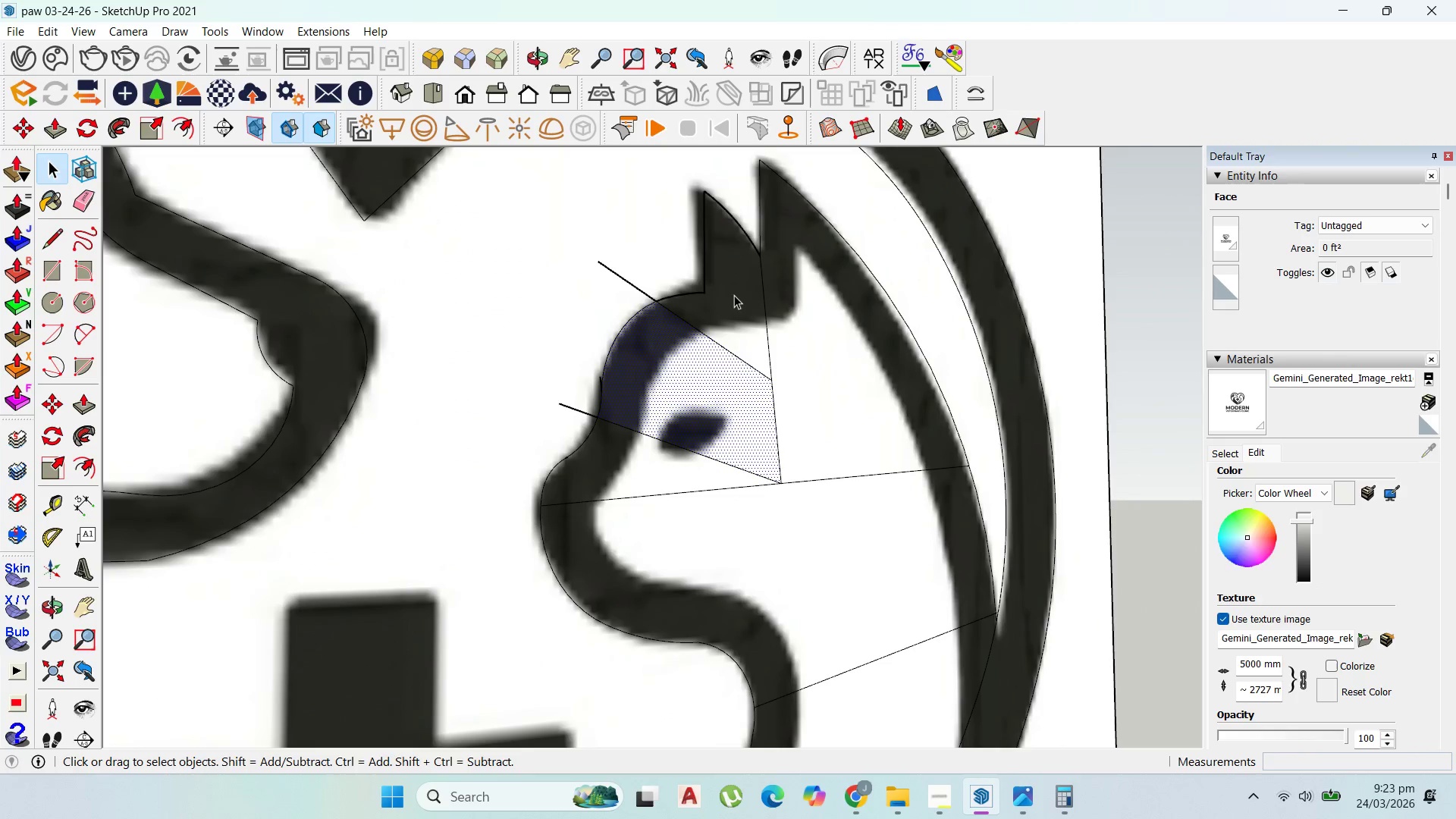 
left_click([734, 295])
 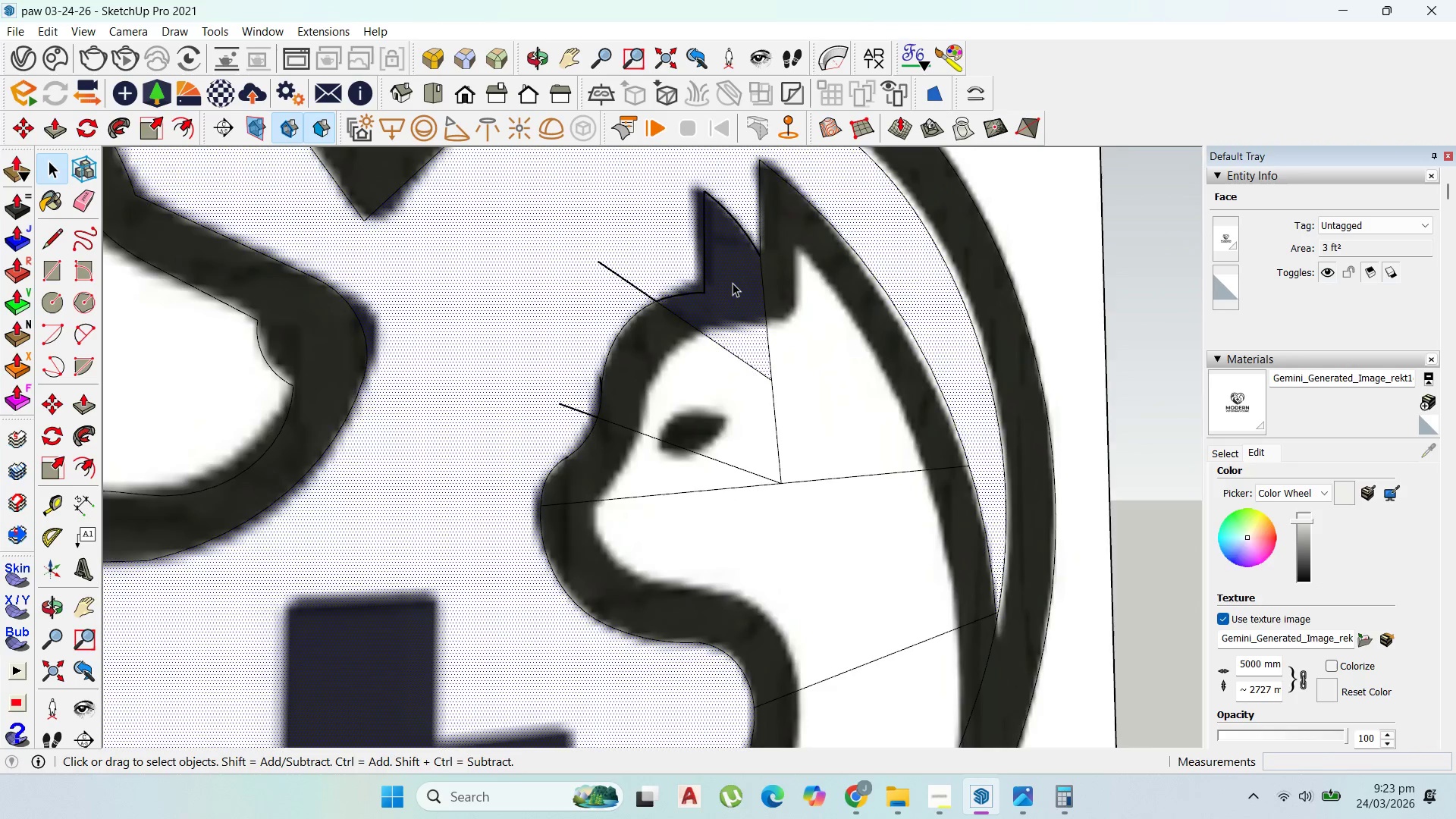 
scroll: coordinate [573, 374], scroll_direction: up, amount: 9.0
 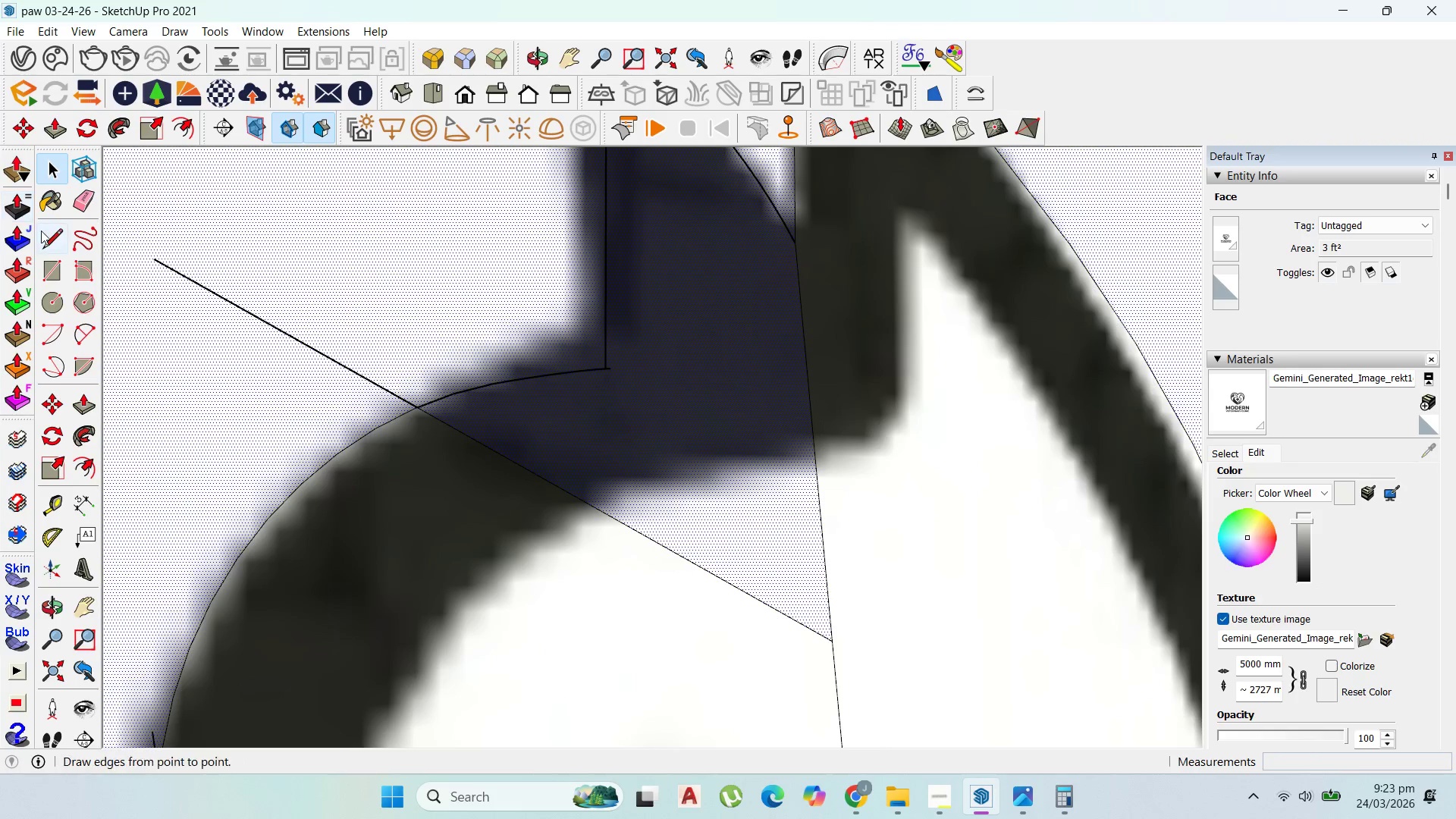 
left_click([45, 233])
 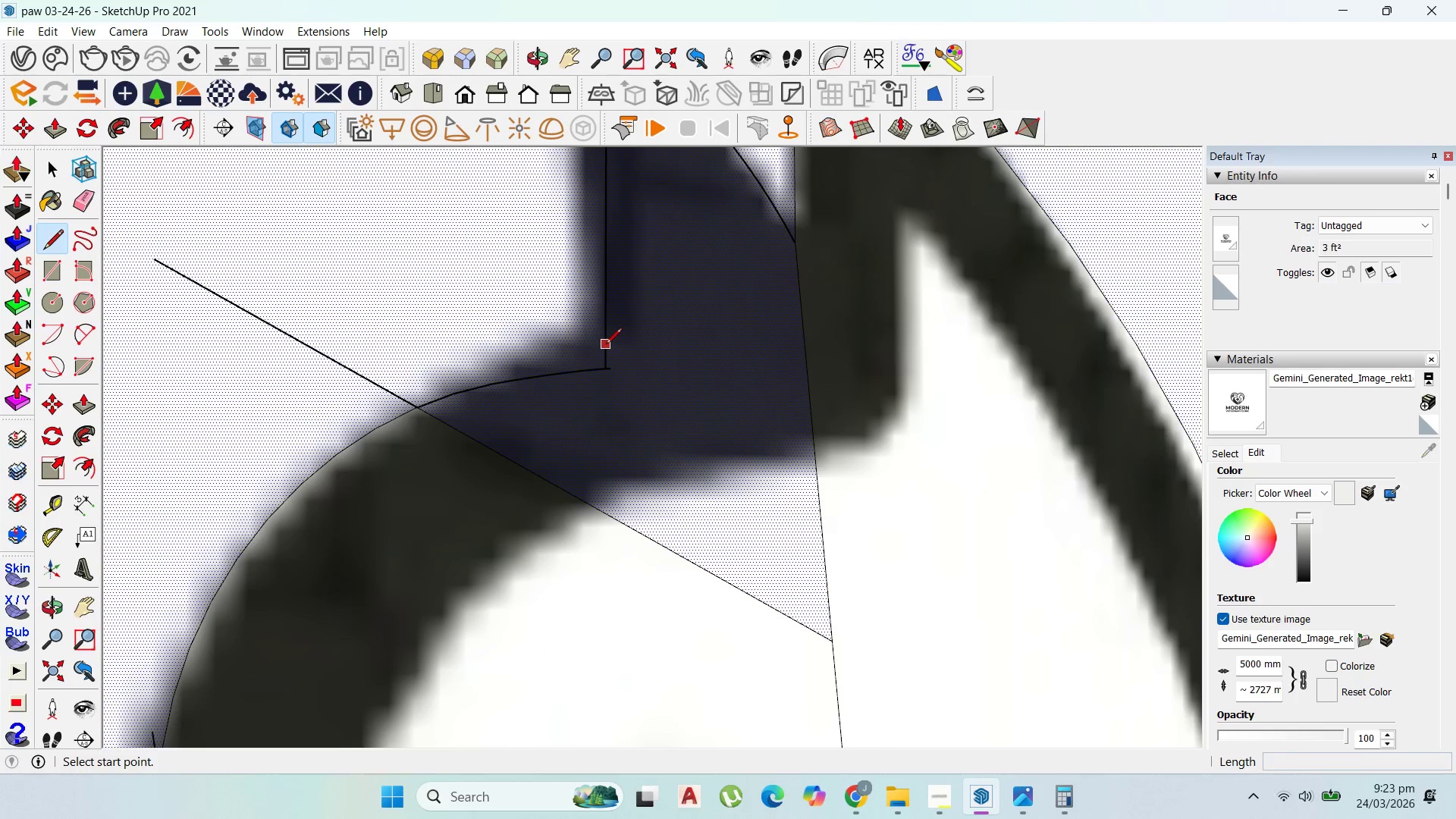 
left_click([607, 344])
 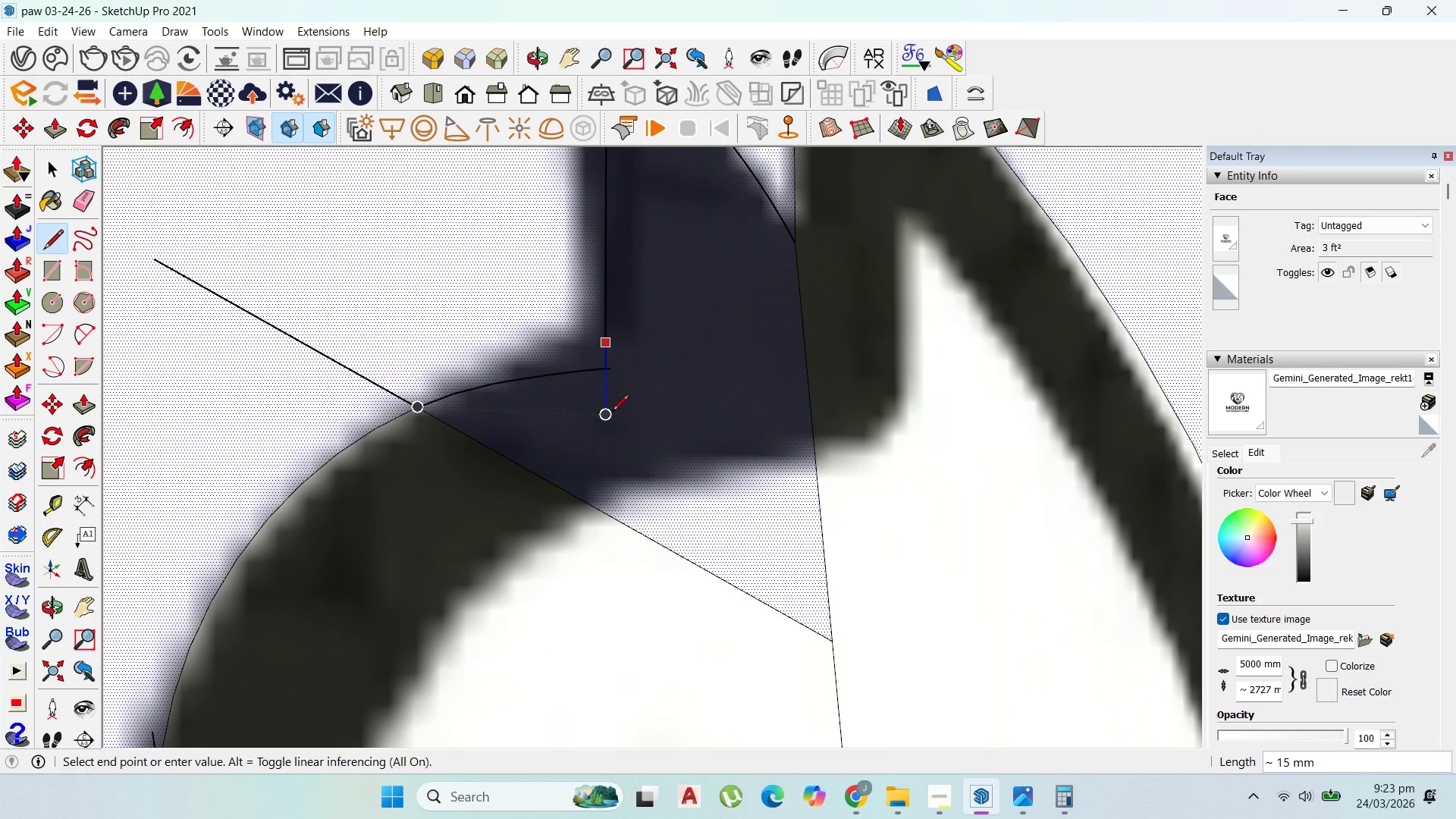 
left_click([613, 412])
 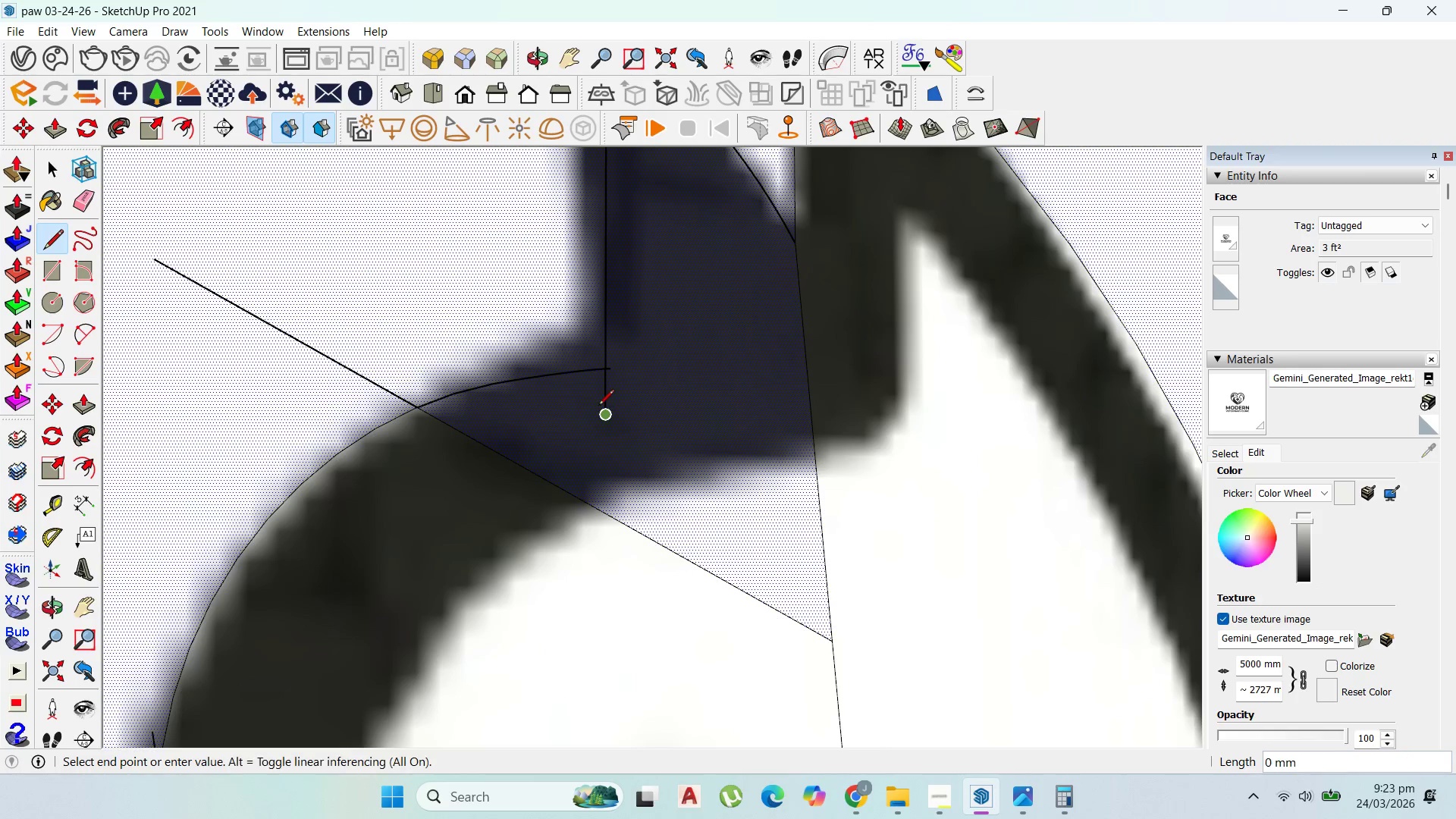 
key(Escape)
 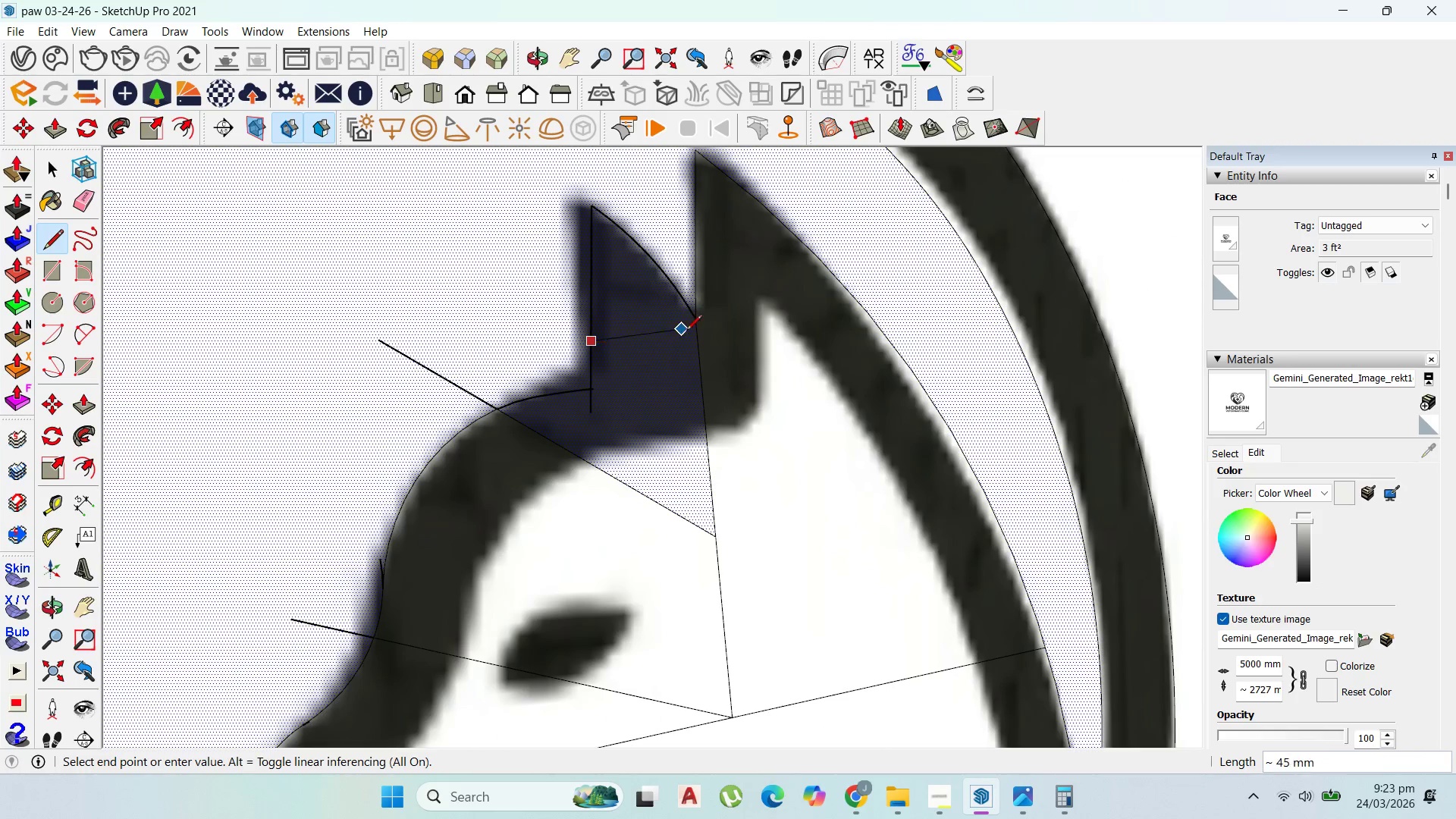 
scroll: coordinate [578, 412], scroll_direction: down, amount: 7.0
 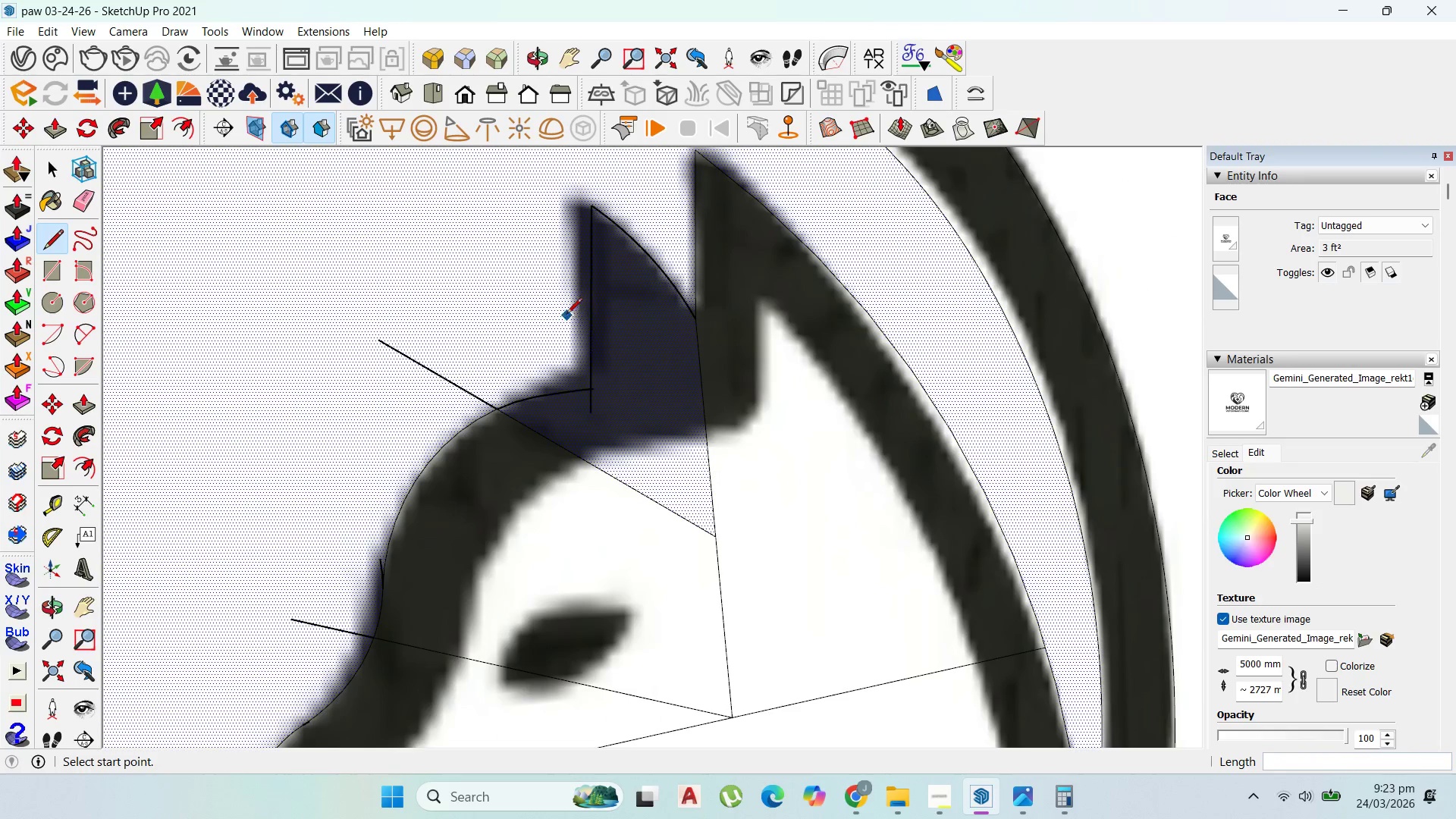 
left_click([698, 344])
 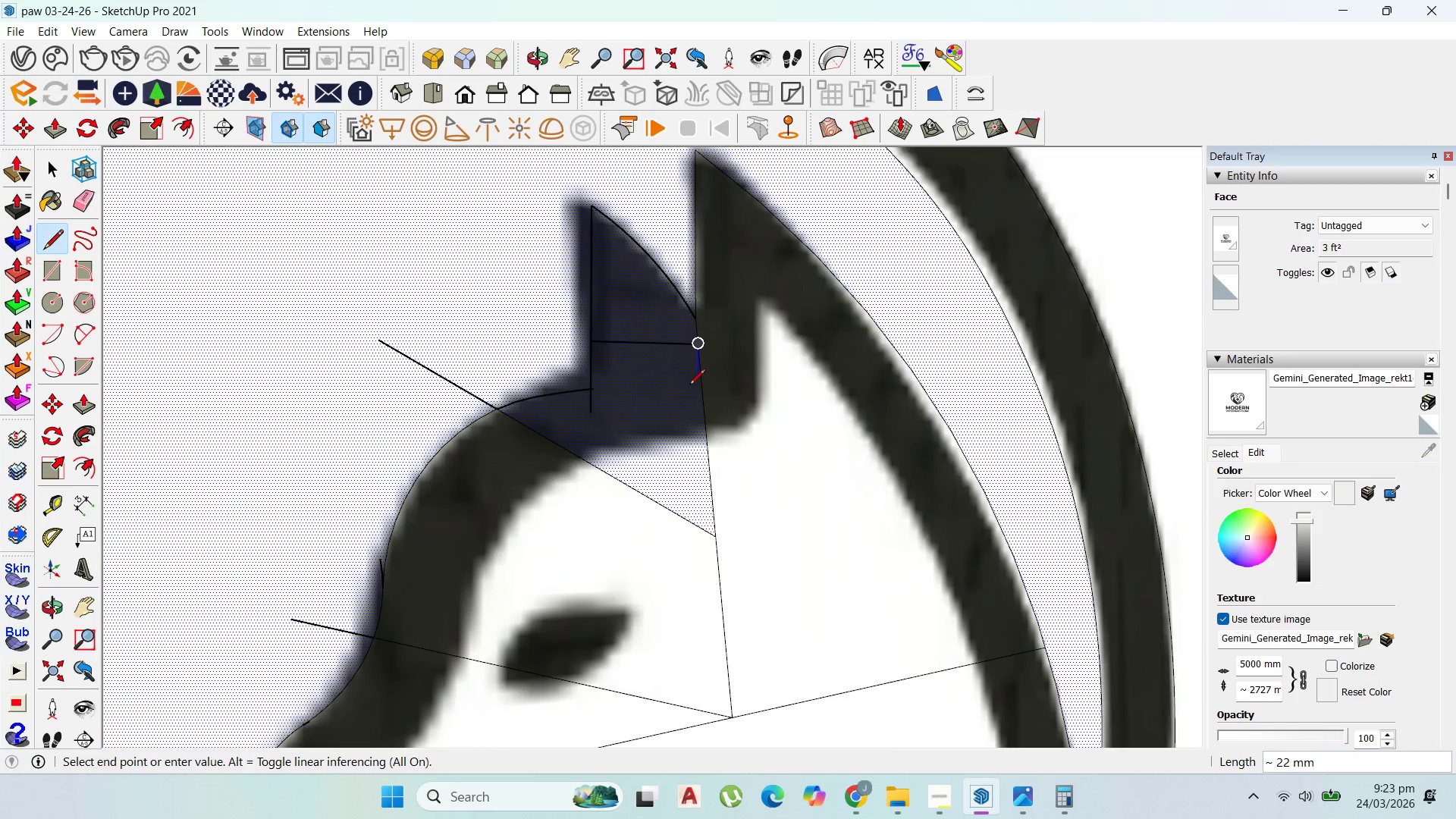 
key(Control+Z)
 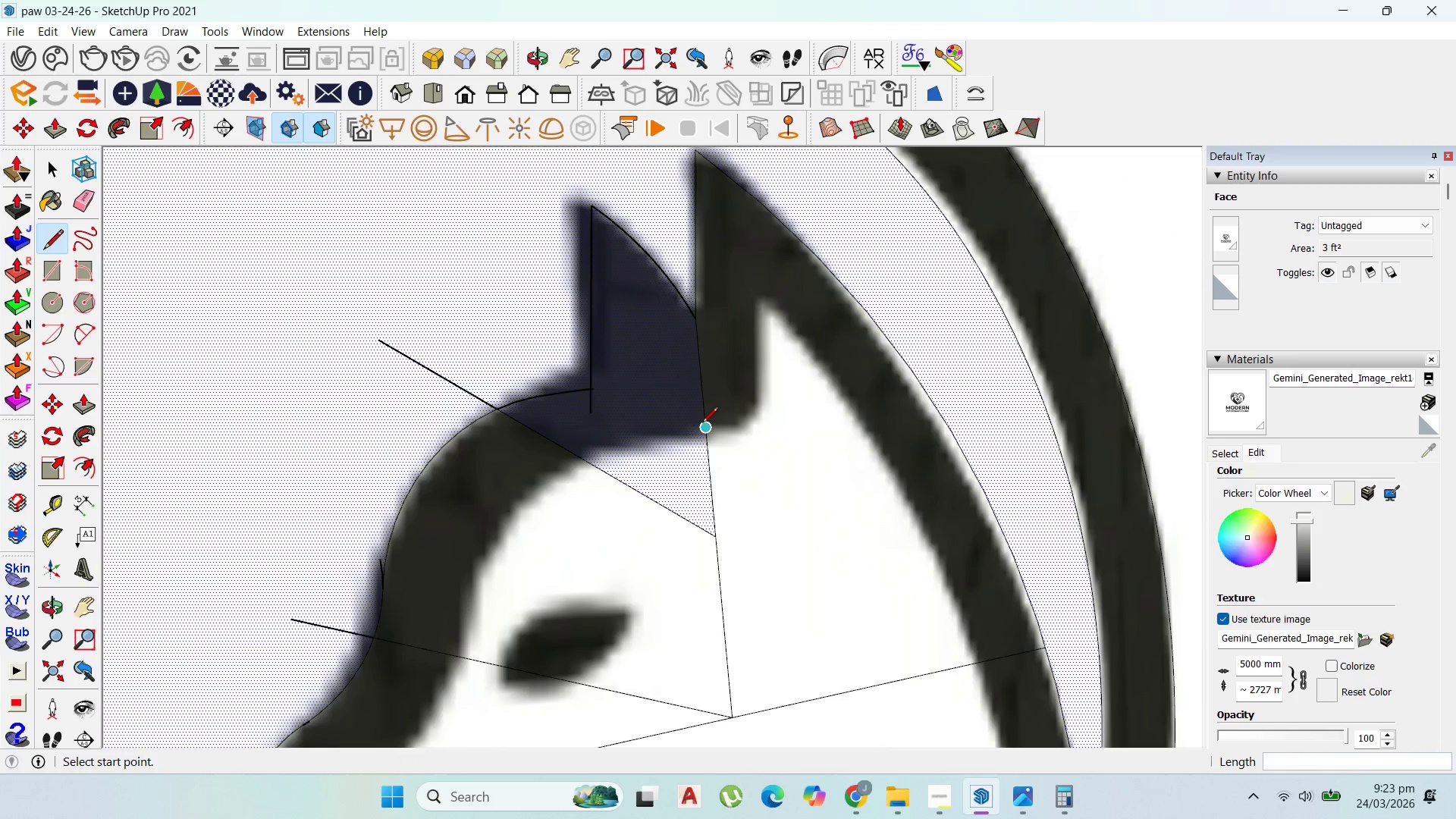 
left_click_drag(start_coordinate=[703, 424], to_coordinate=[704, 419])
 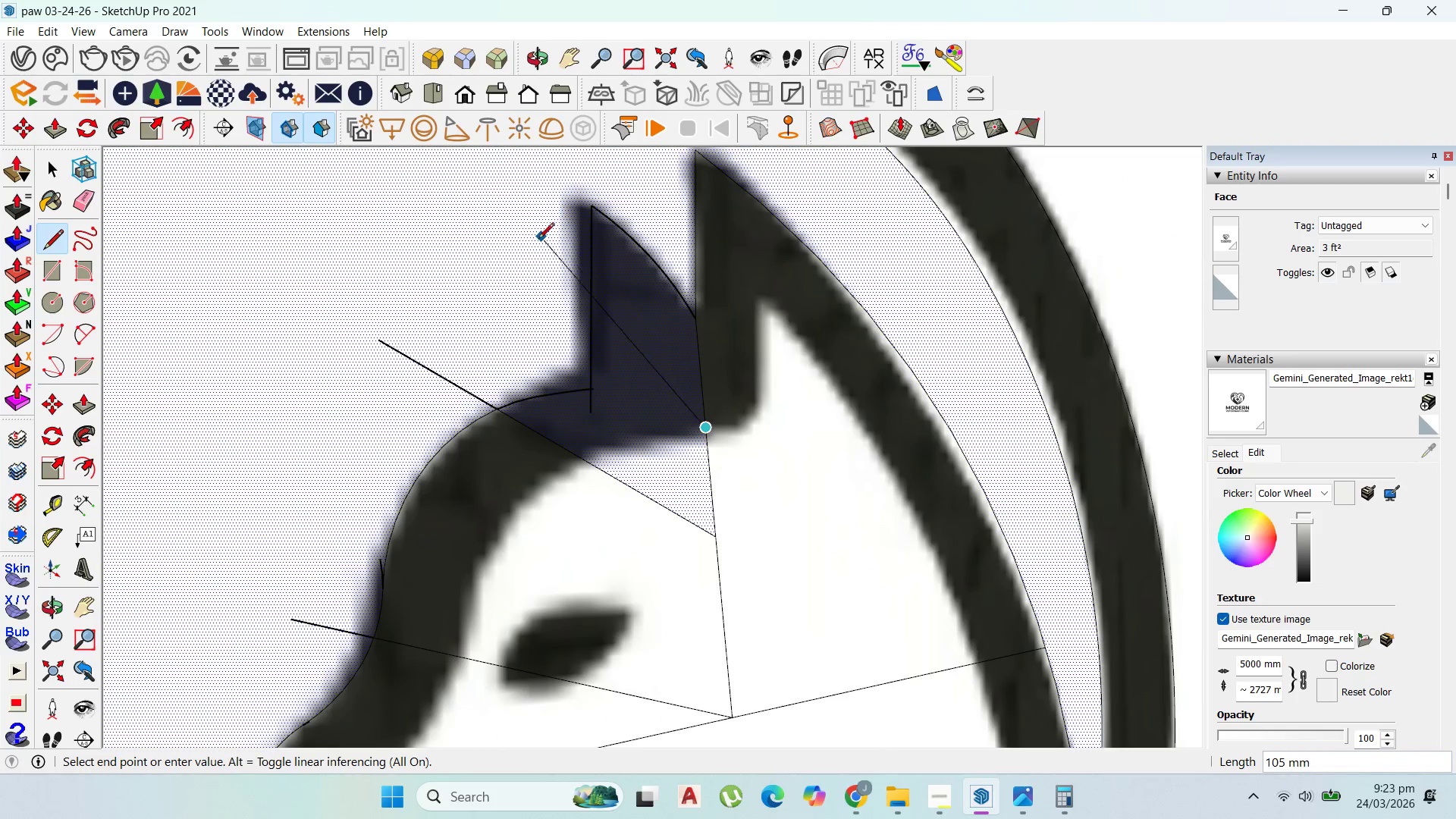 
left_click([532, 241])
 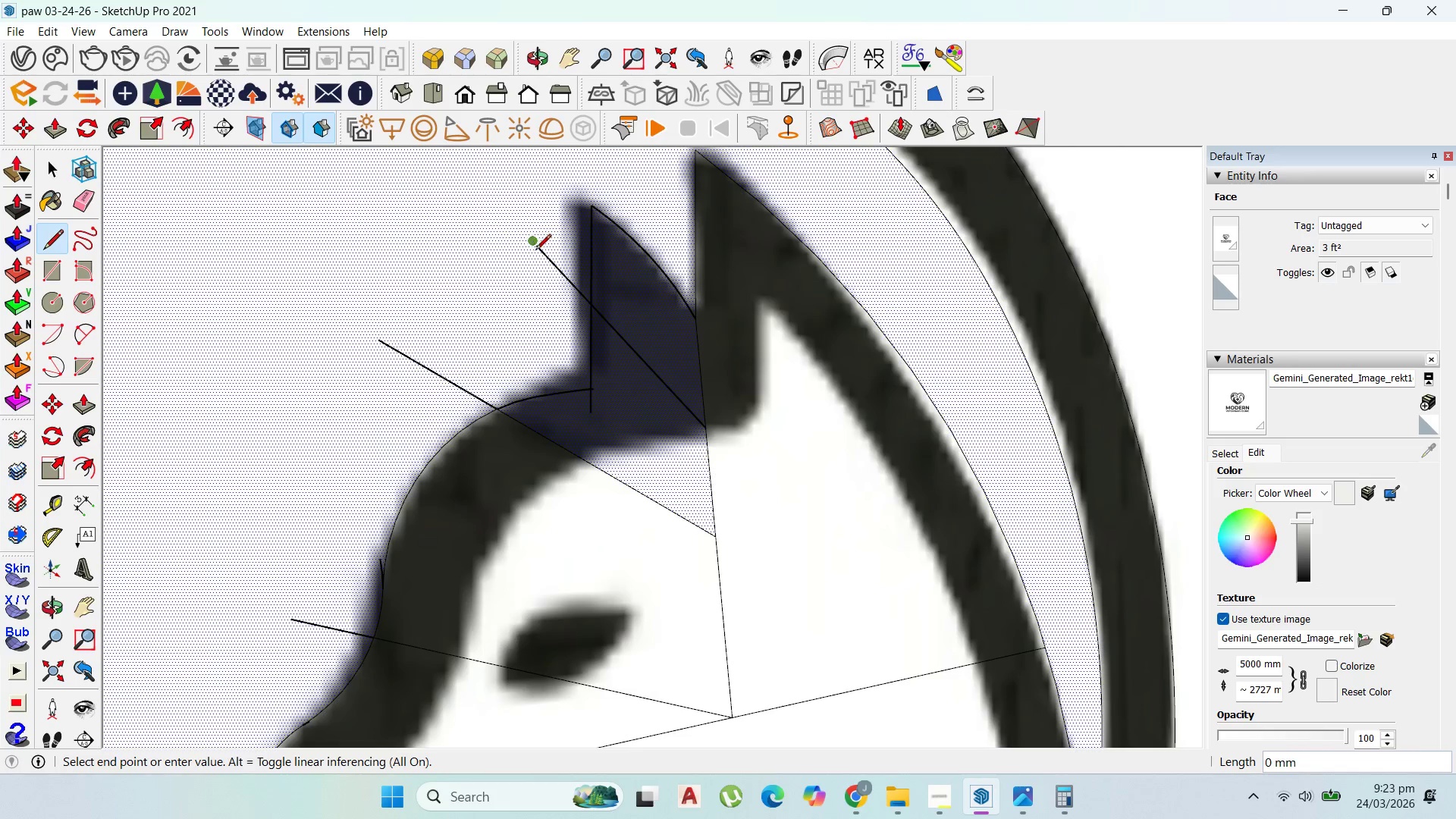 
key(Control+Z)
 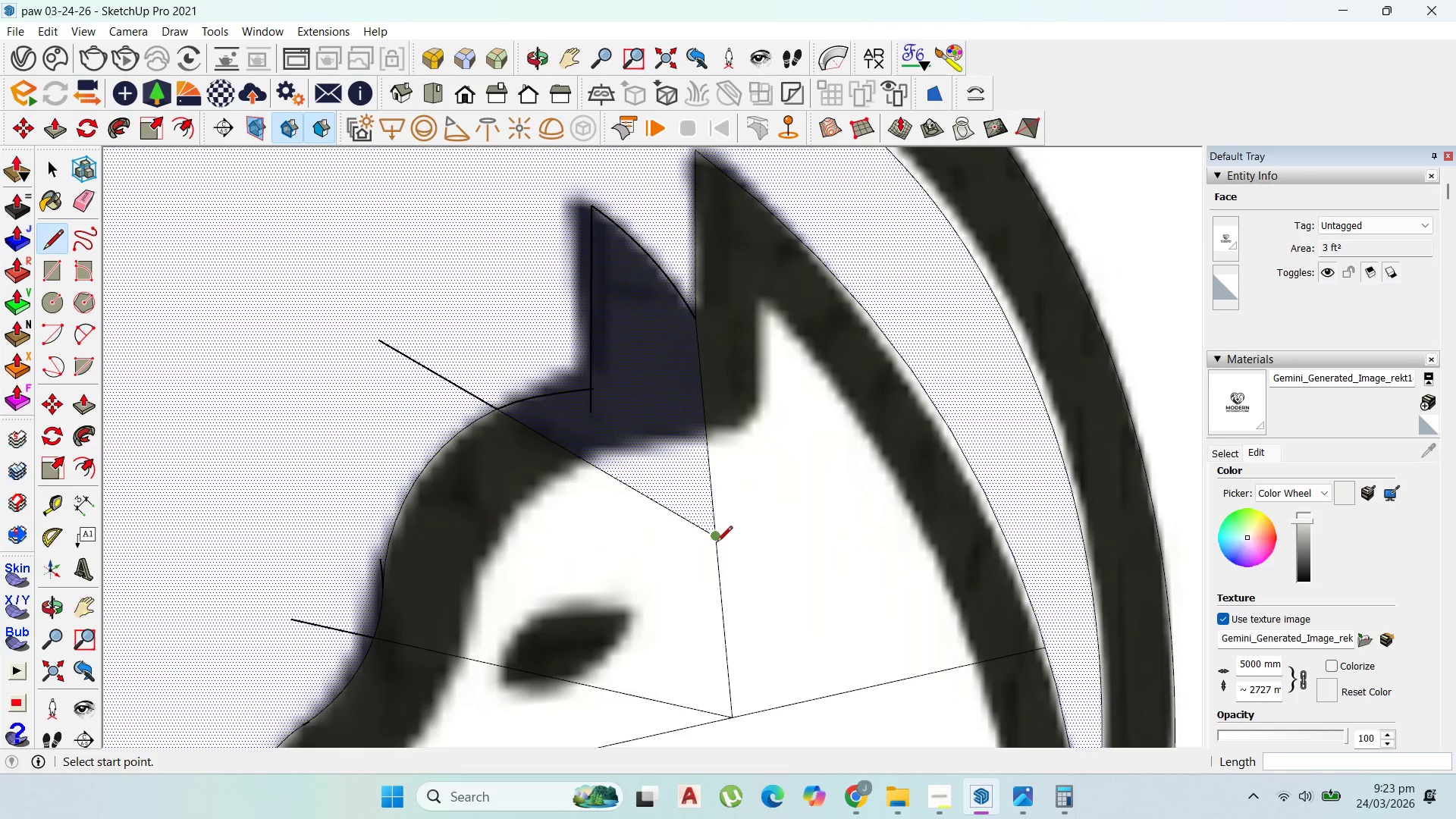 
left_click_drag(start_coordinate=[717, 543], to_coordinate=[713, 540])
 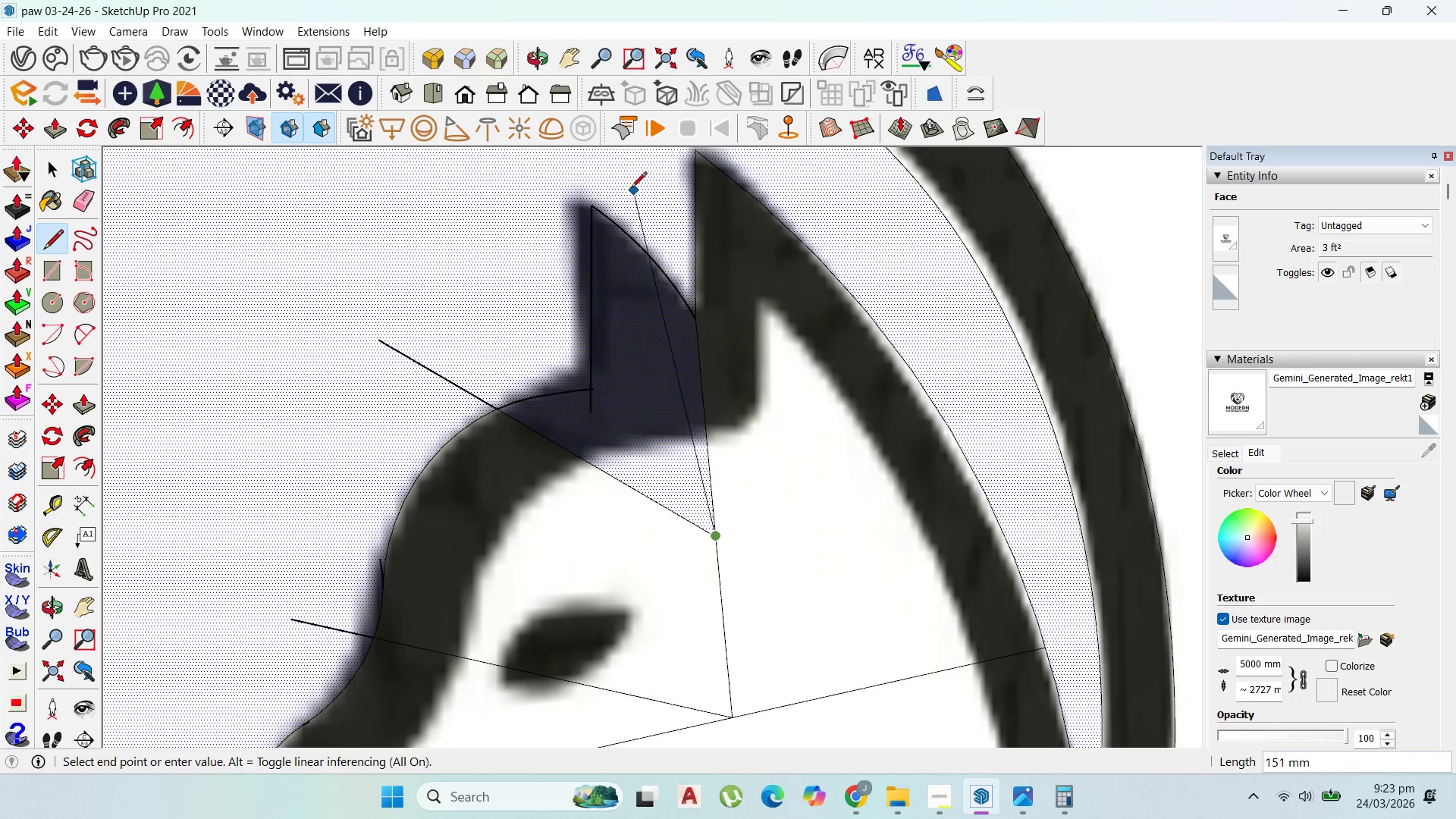 
left_click([627, 187])
 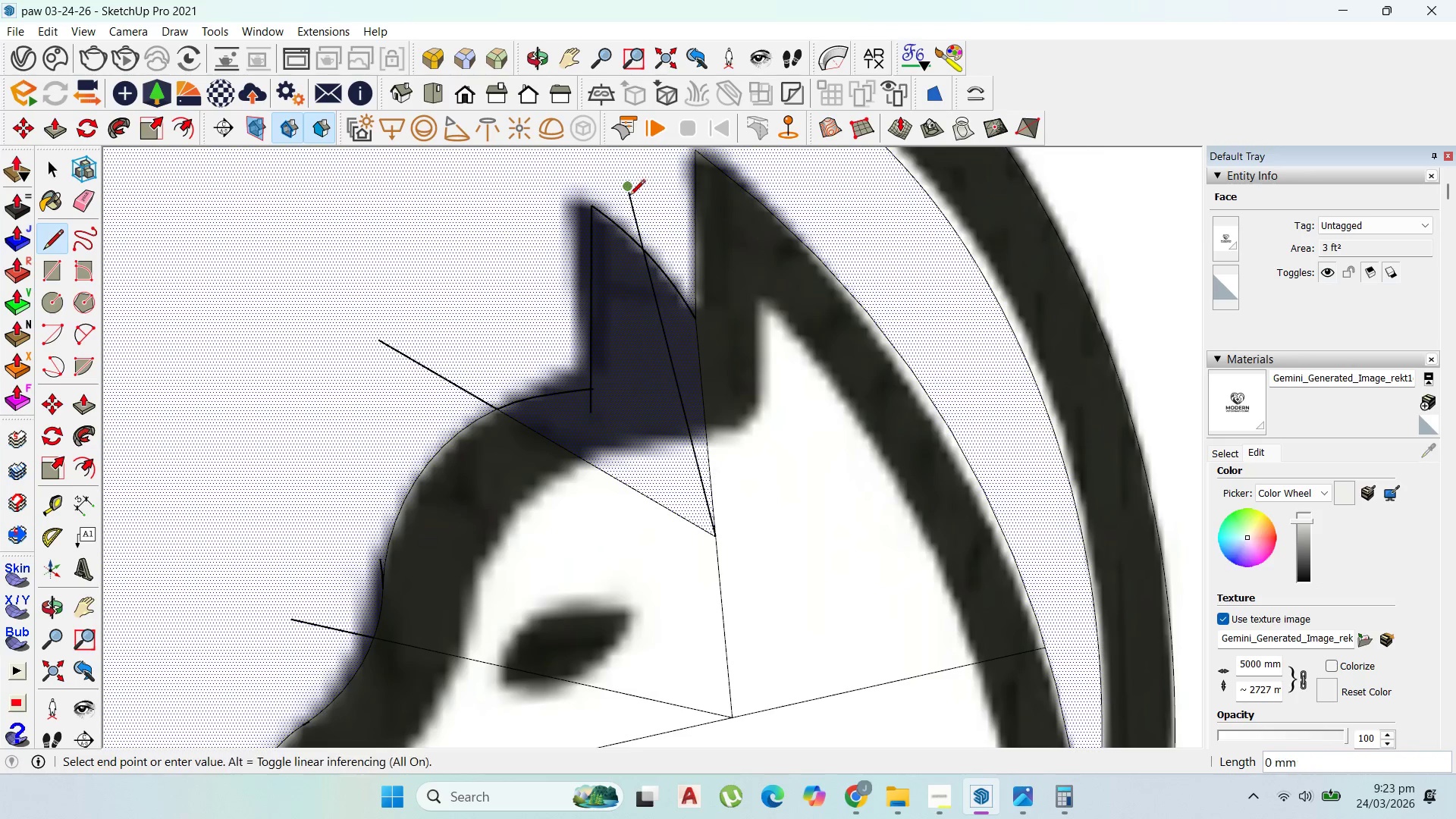 
key(Control+Z)
 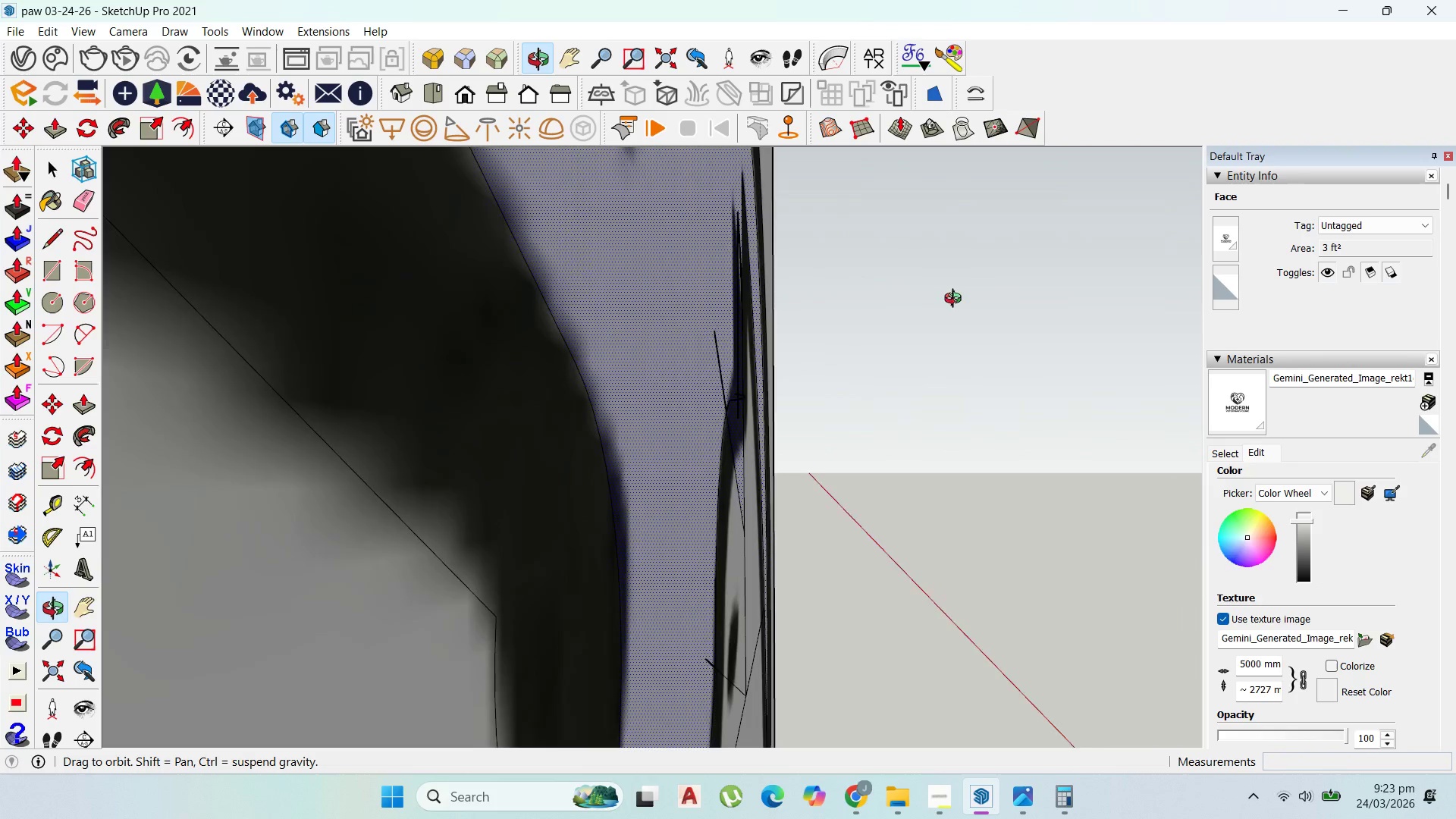 
wait(6.06)
 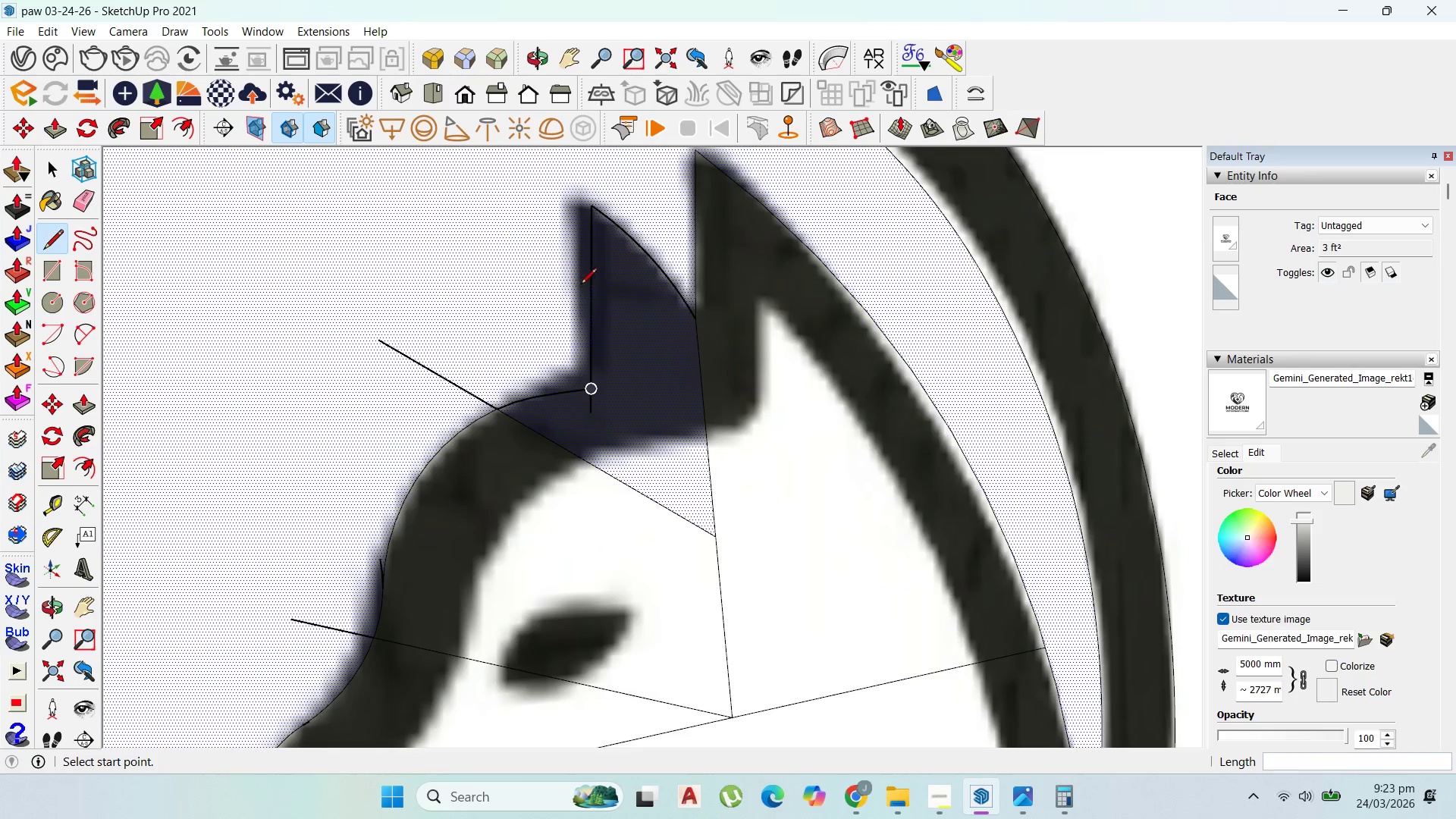 
left_click([39, 164])
 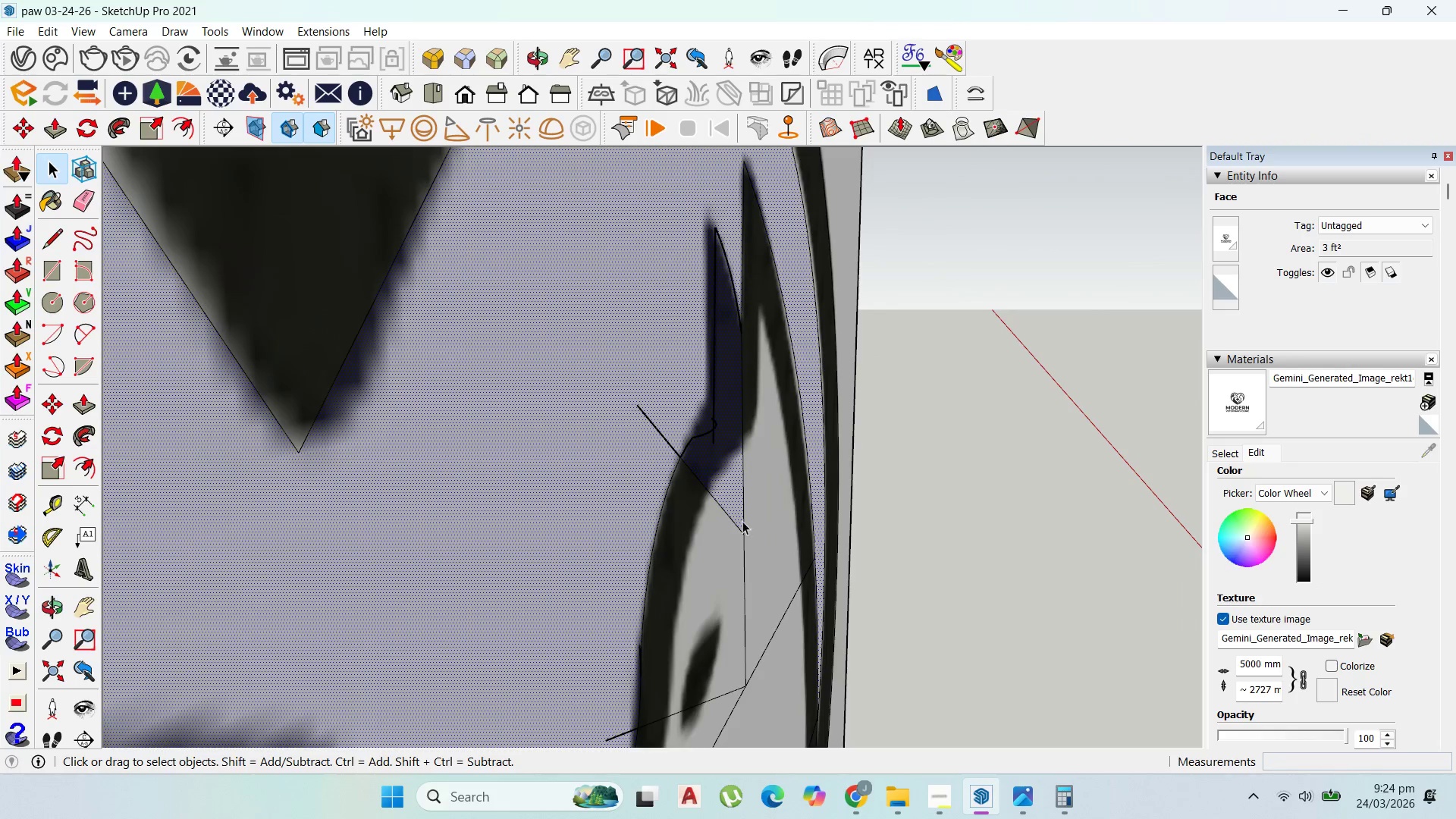 
scroll: coordinate [718, 419], scroll_direction: up, amount: 4.0
 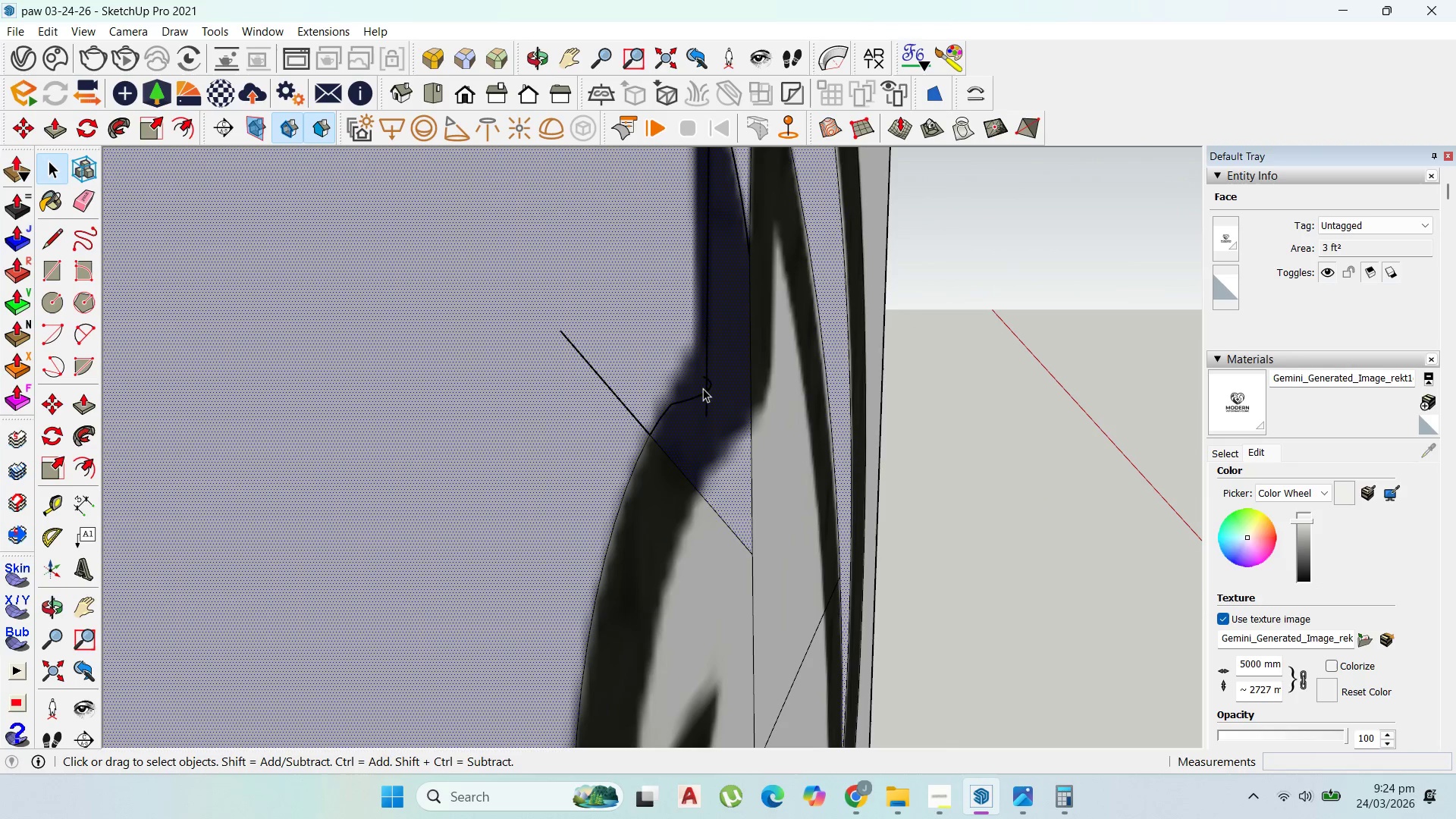 
left_click([703, 388])
 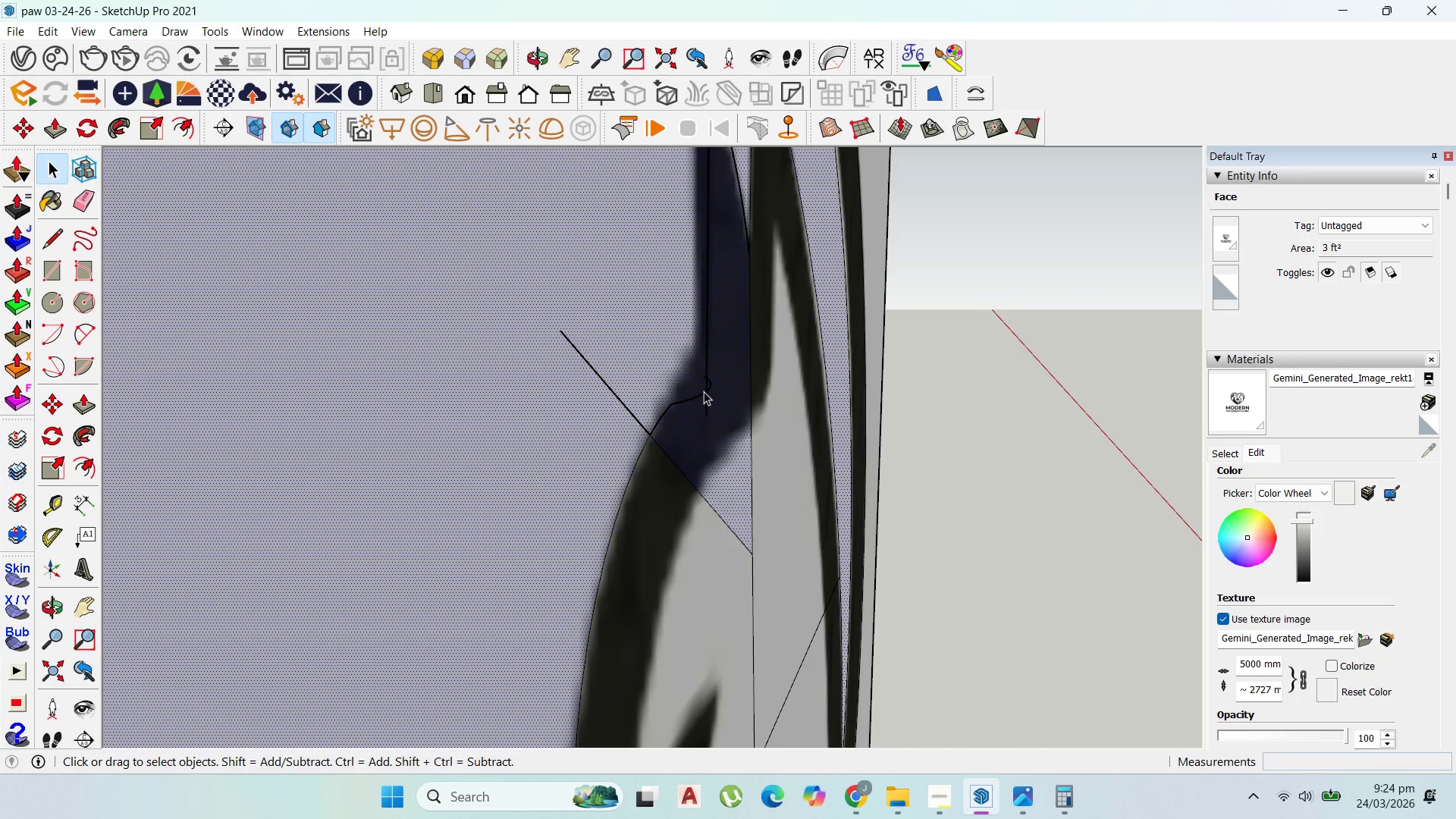 
left_click([705, 392])
 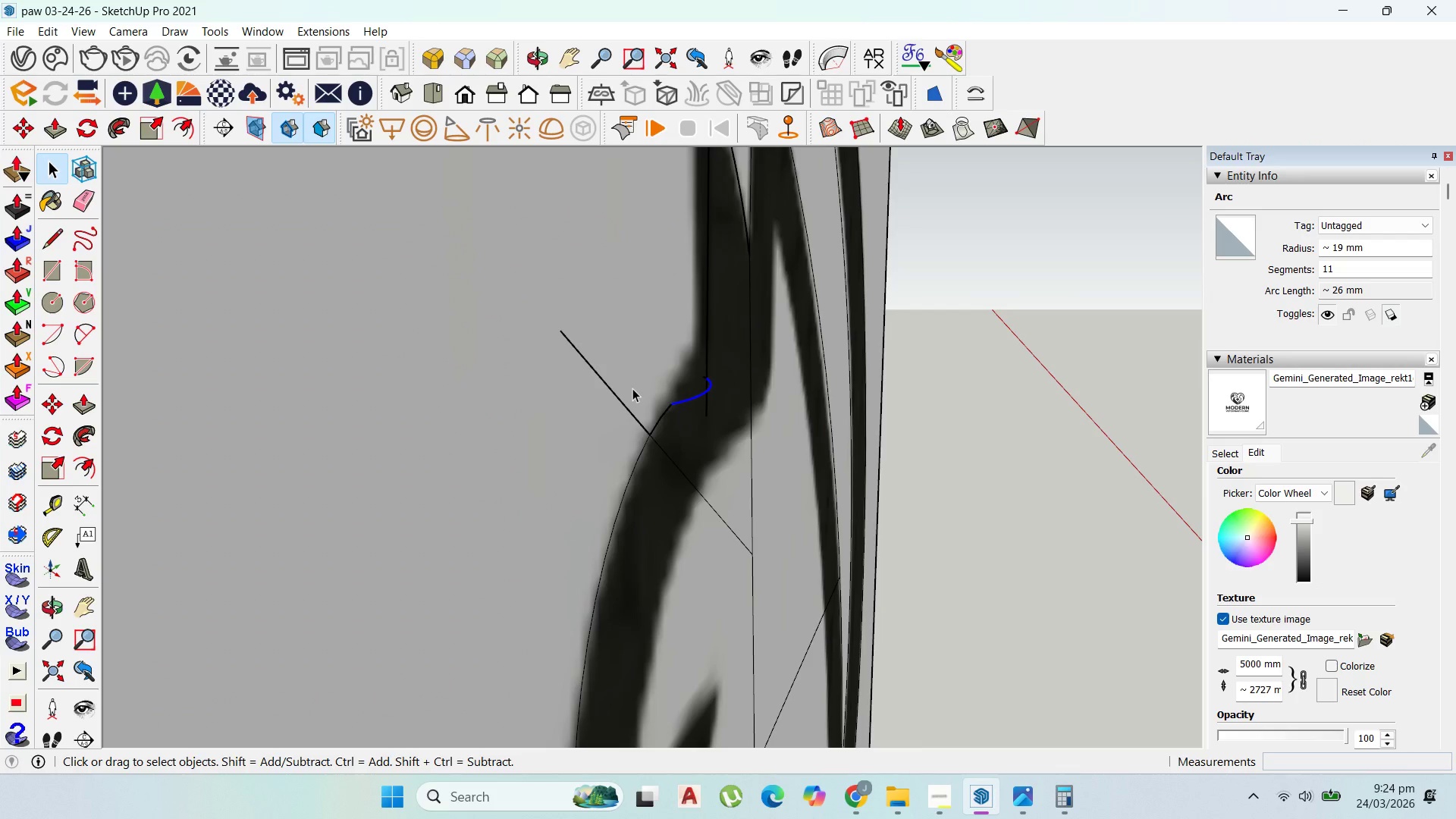 
key(Delete)
 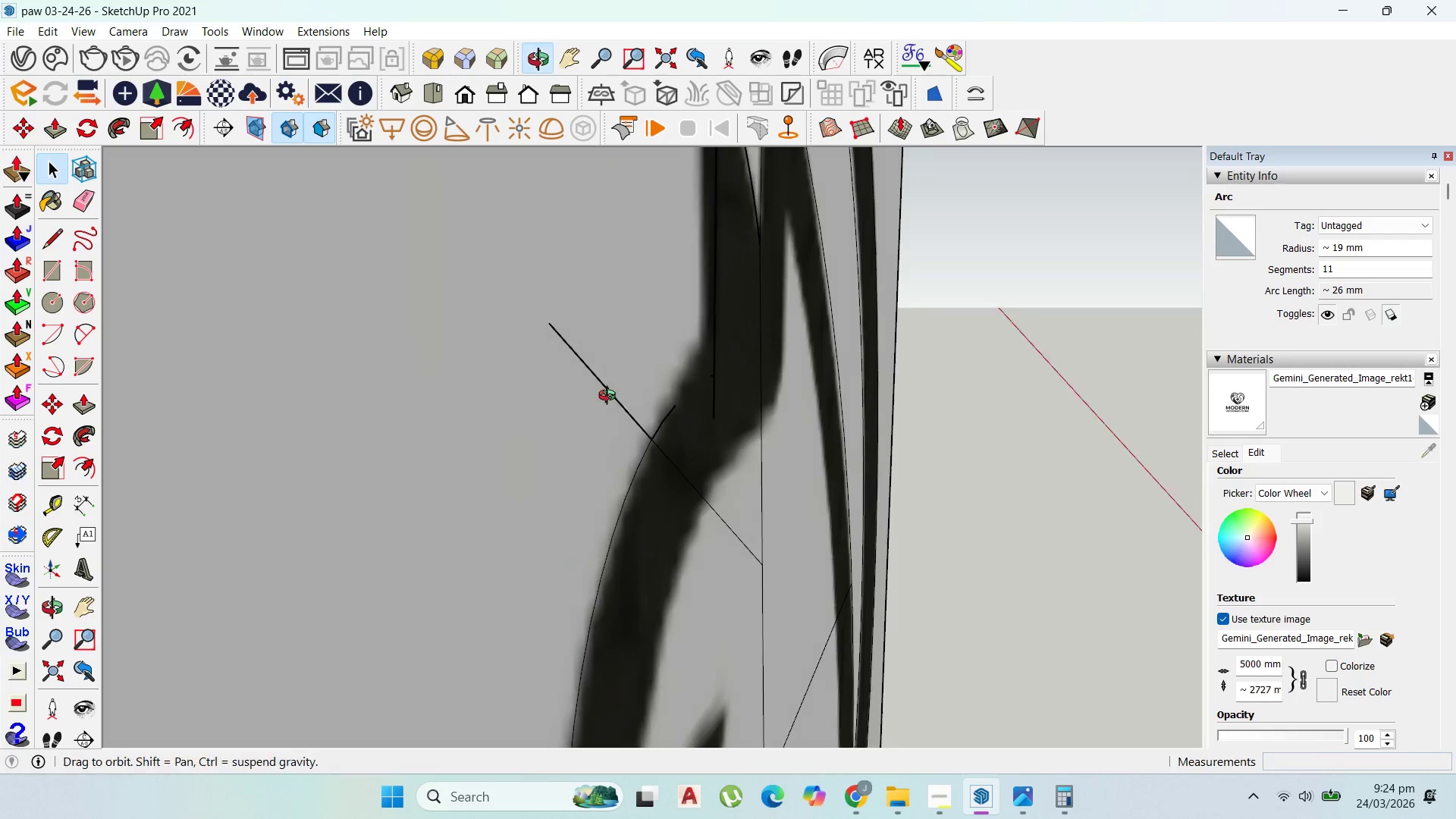 
scroll: coordinate [624, 393], scroll_direction: up, amount: 1.0
 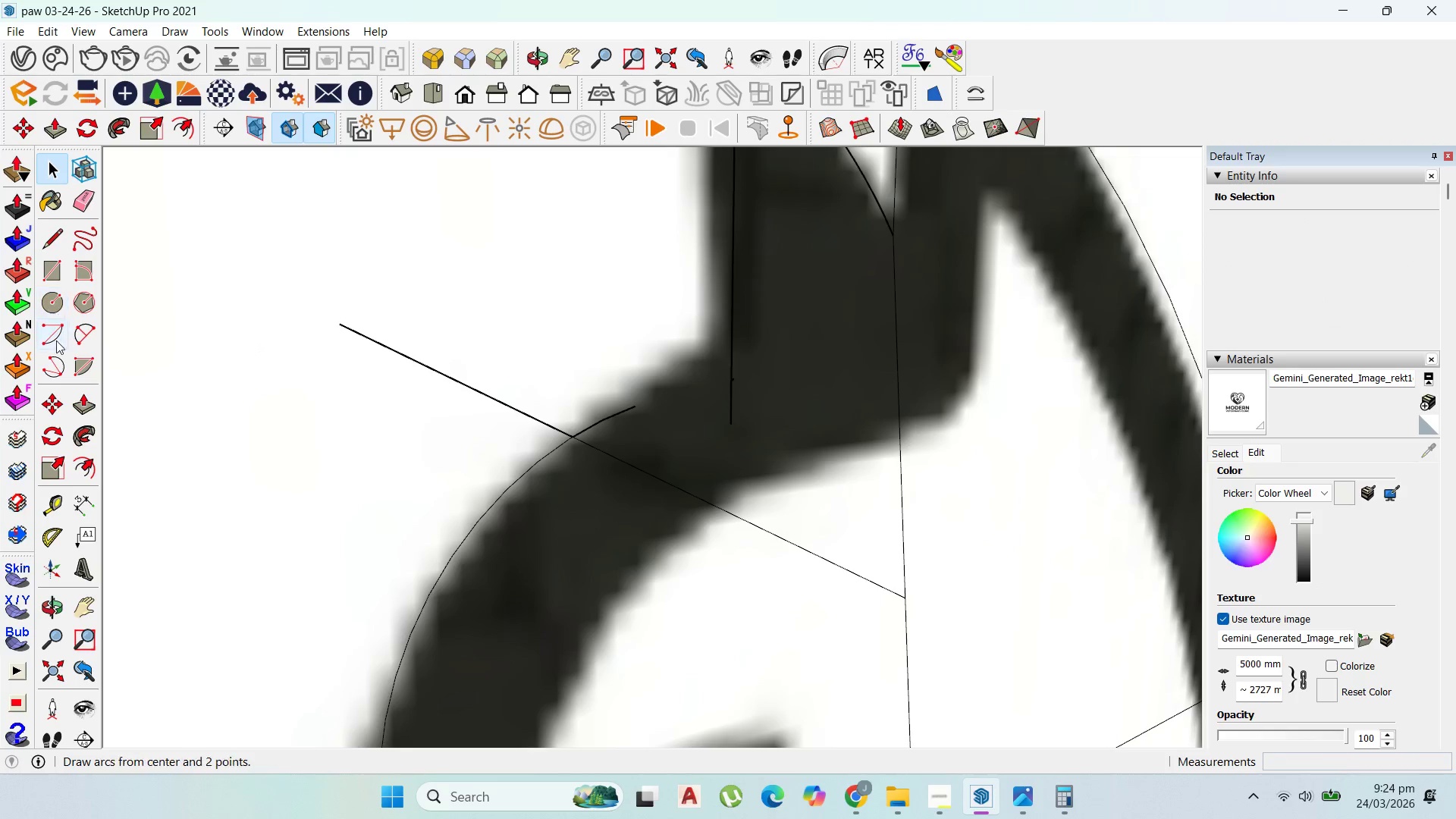 
left_click_drag(start_coordinate=[77, 340], to_coordinate=[83, 340])
 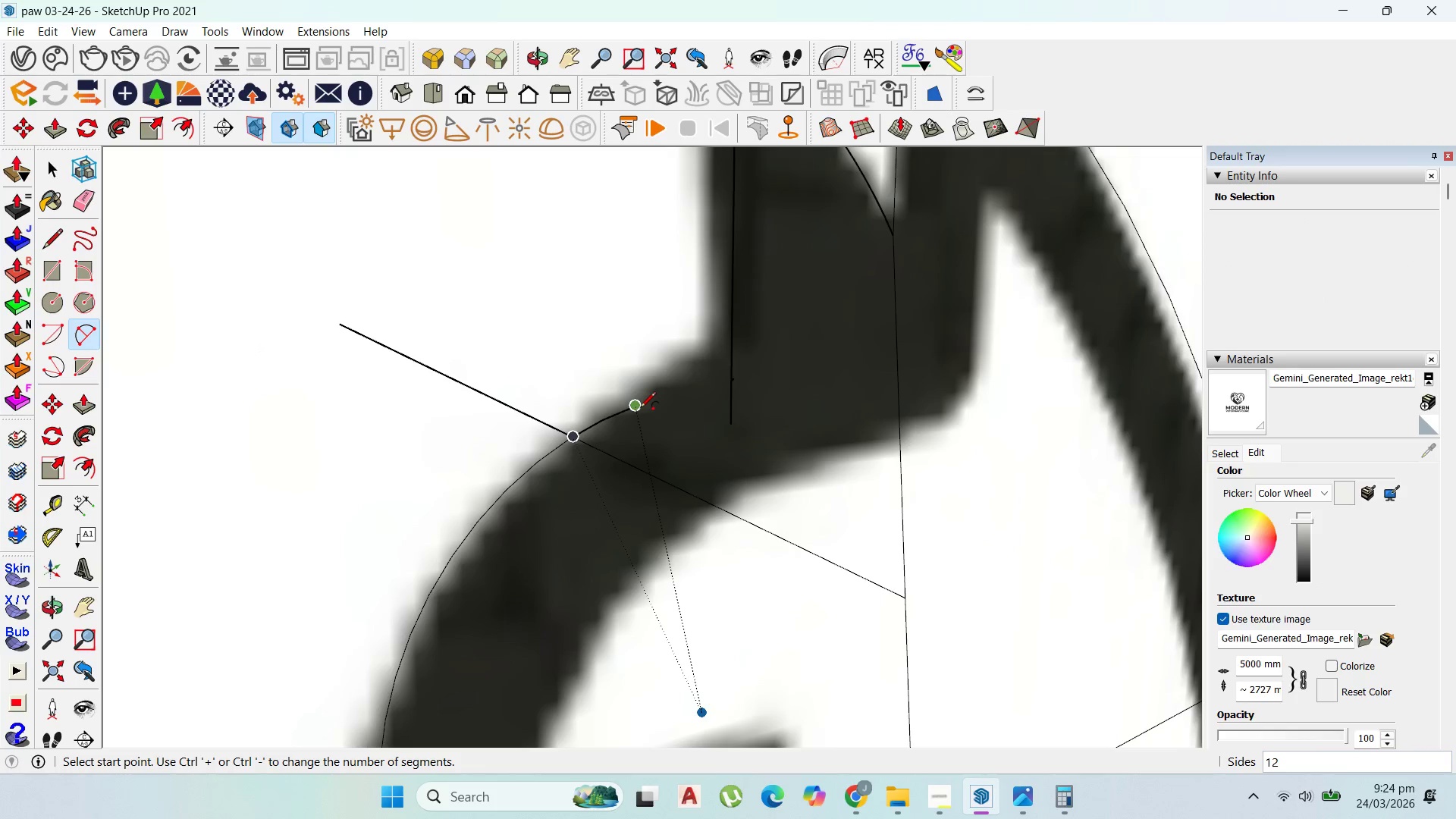 
left_click_drag(start_coordinate=[638, 409], to_coordinate=[646, 409])
 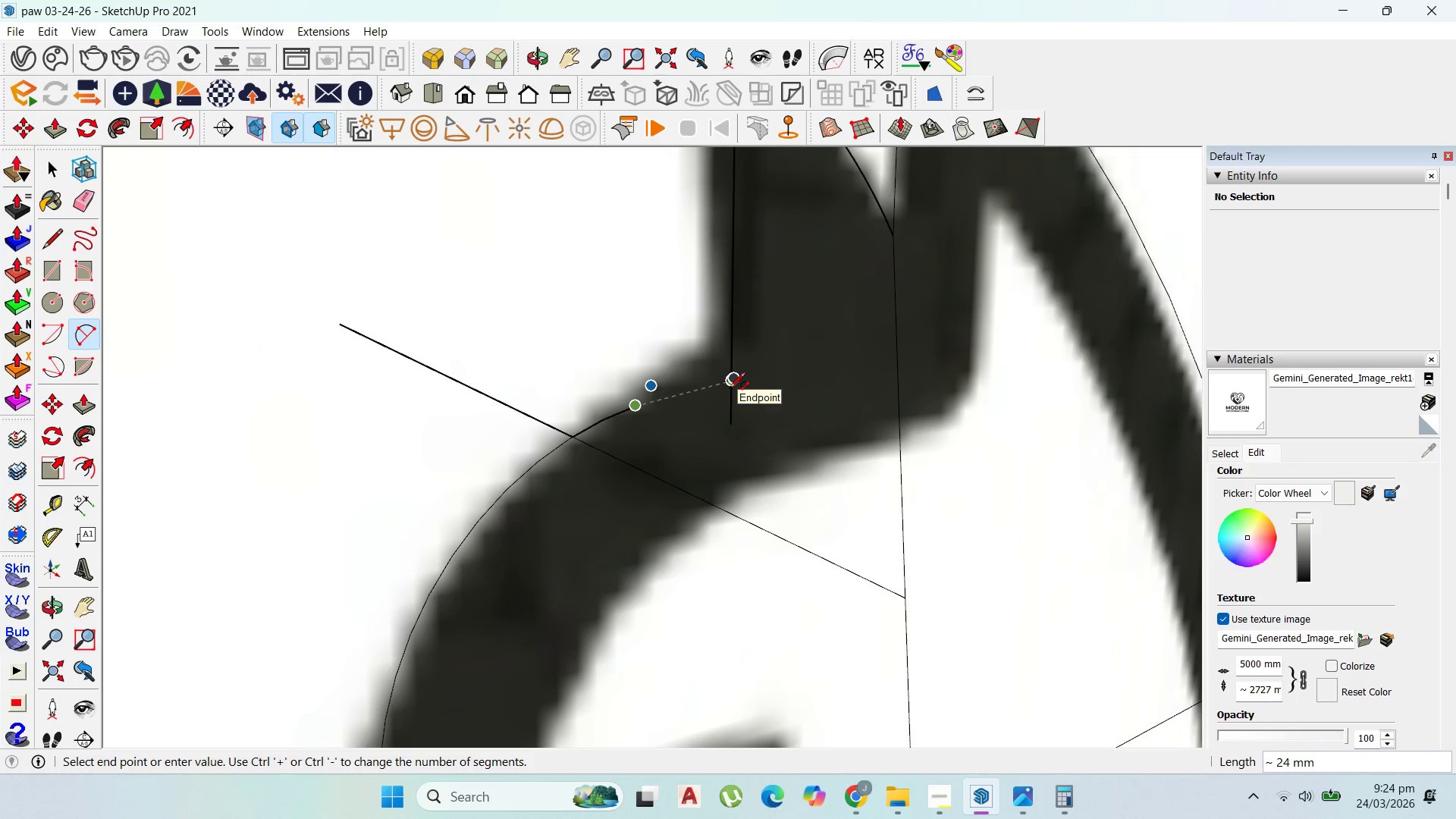 
left_click([730, 389])
 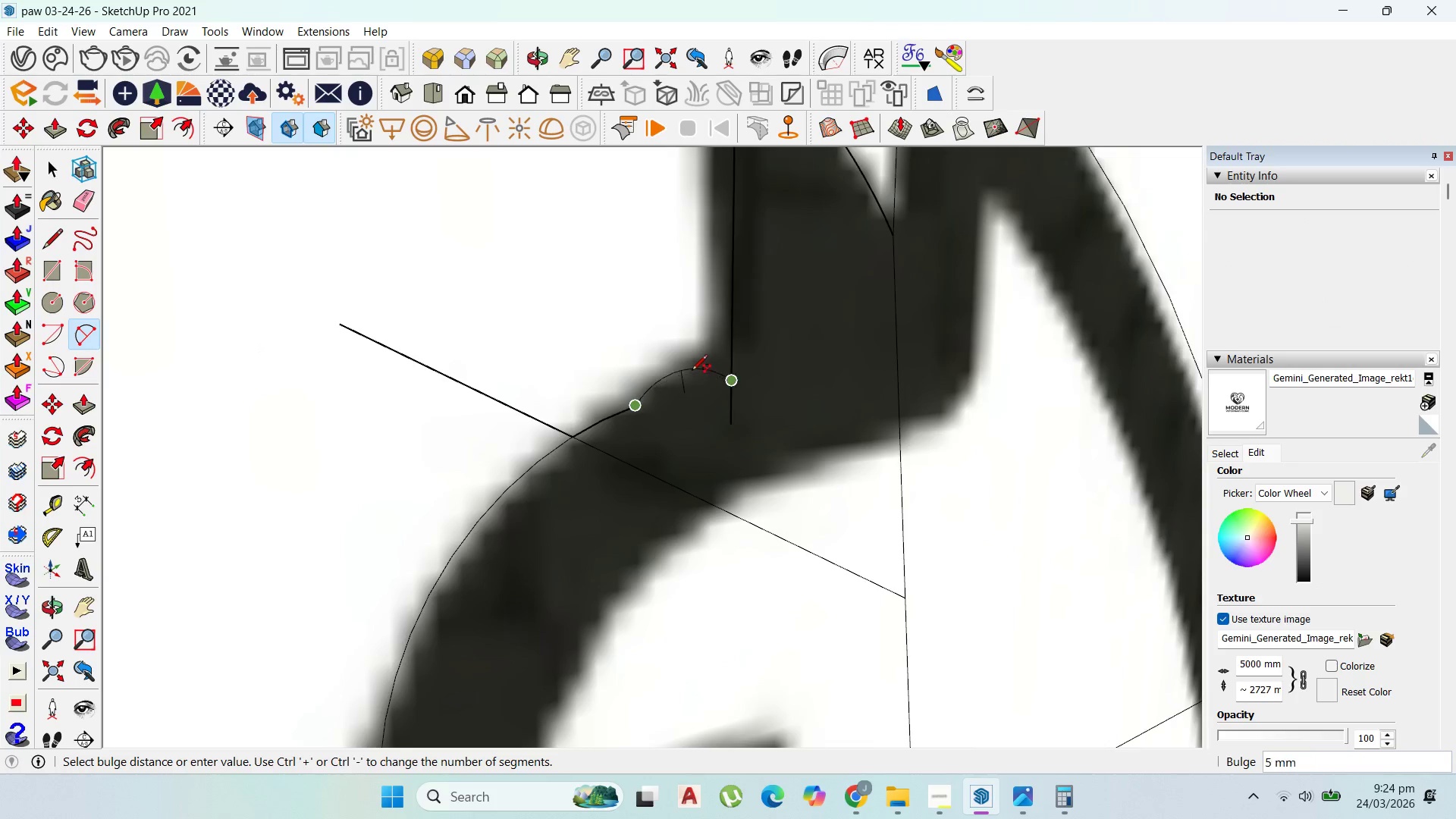 
scroll: coordinate [693, 393], scroll_direction: up, amount: 5.0
 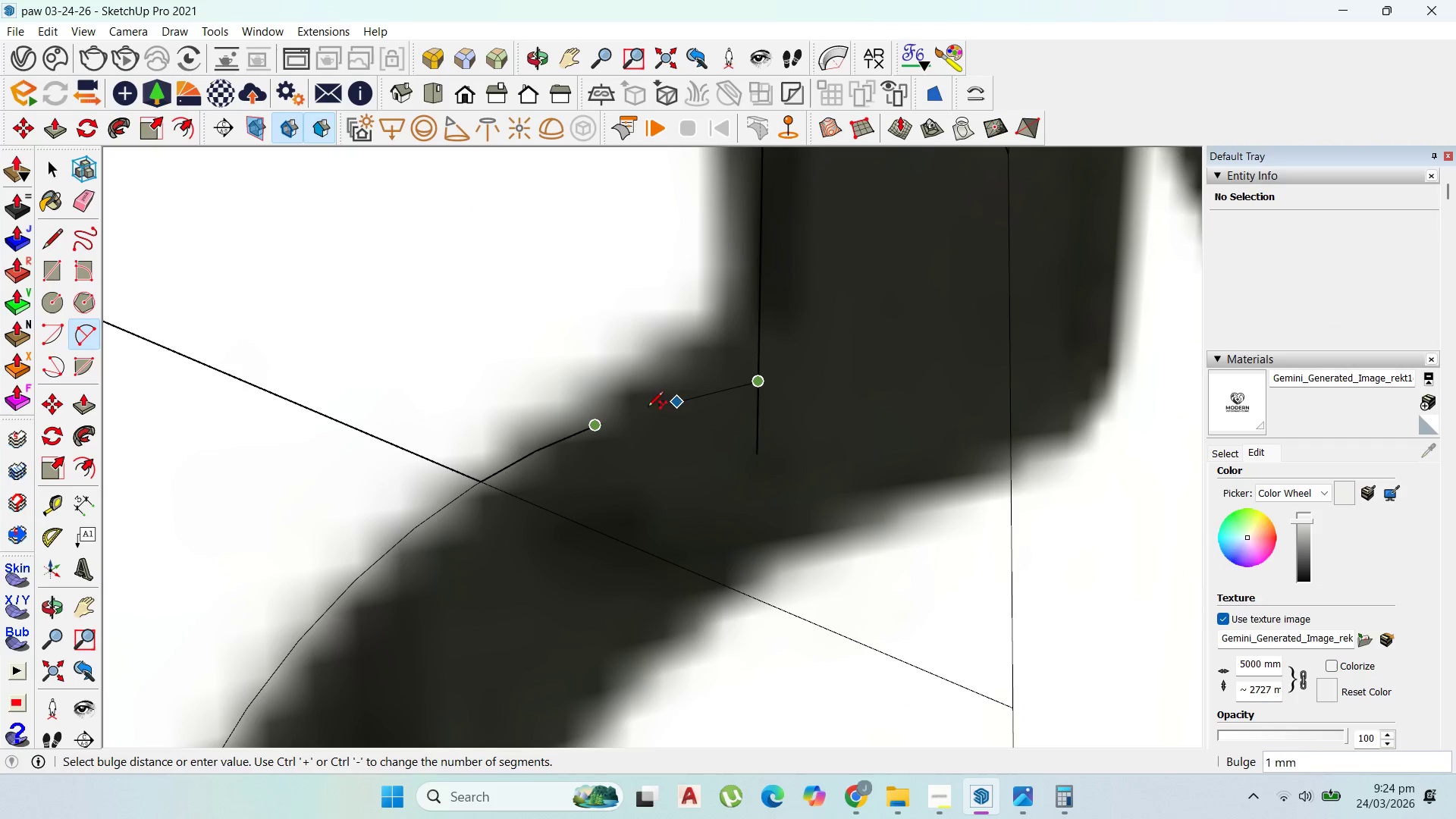 
key(Escape)
 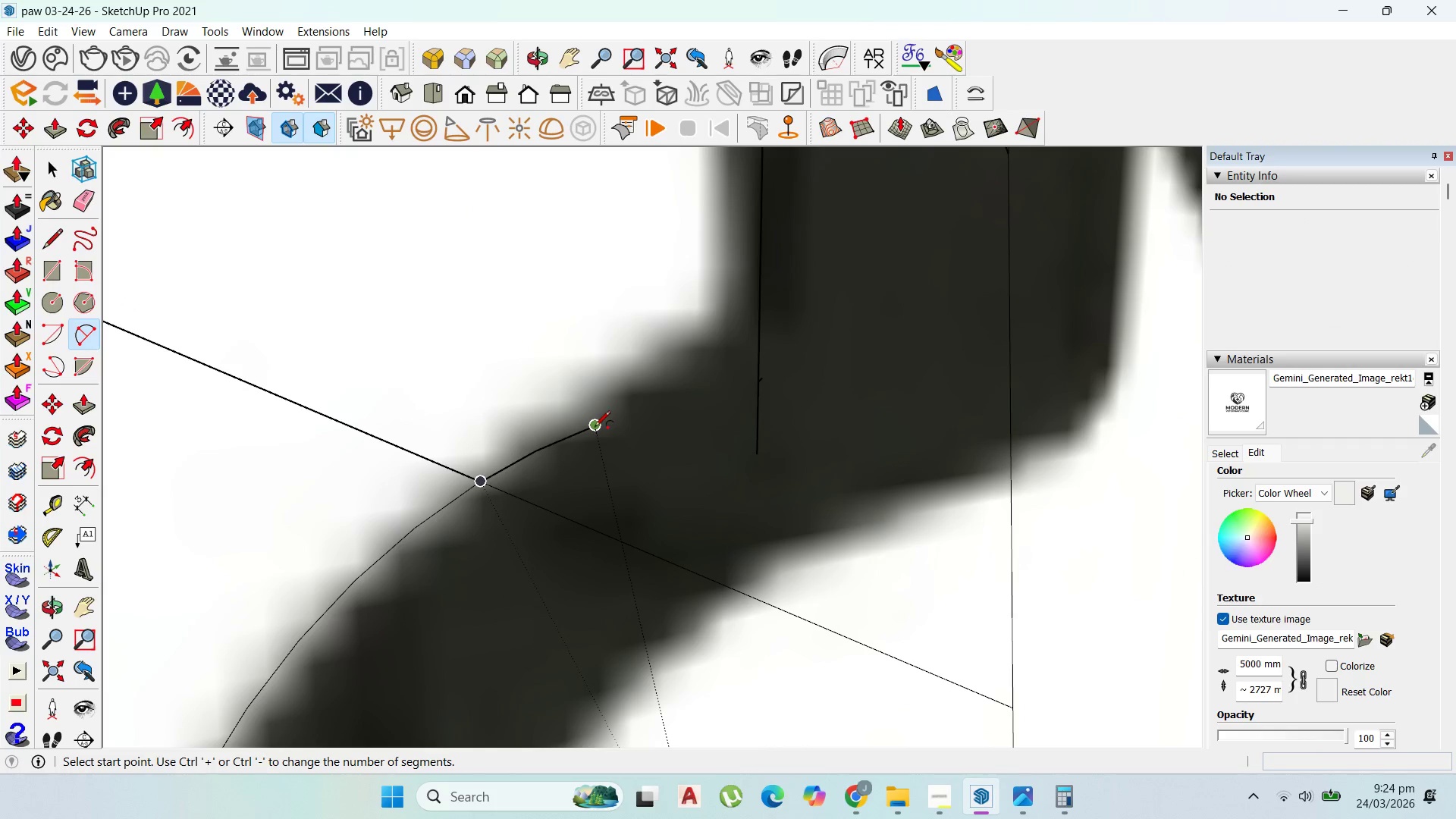 
left_click_drag(start_coordinate=[595, 428], to_coordinate=[606, 424])
 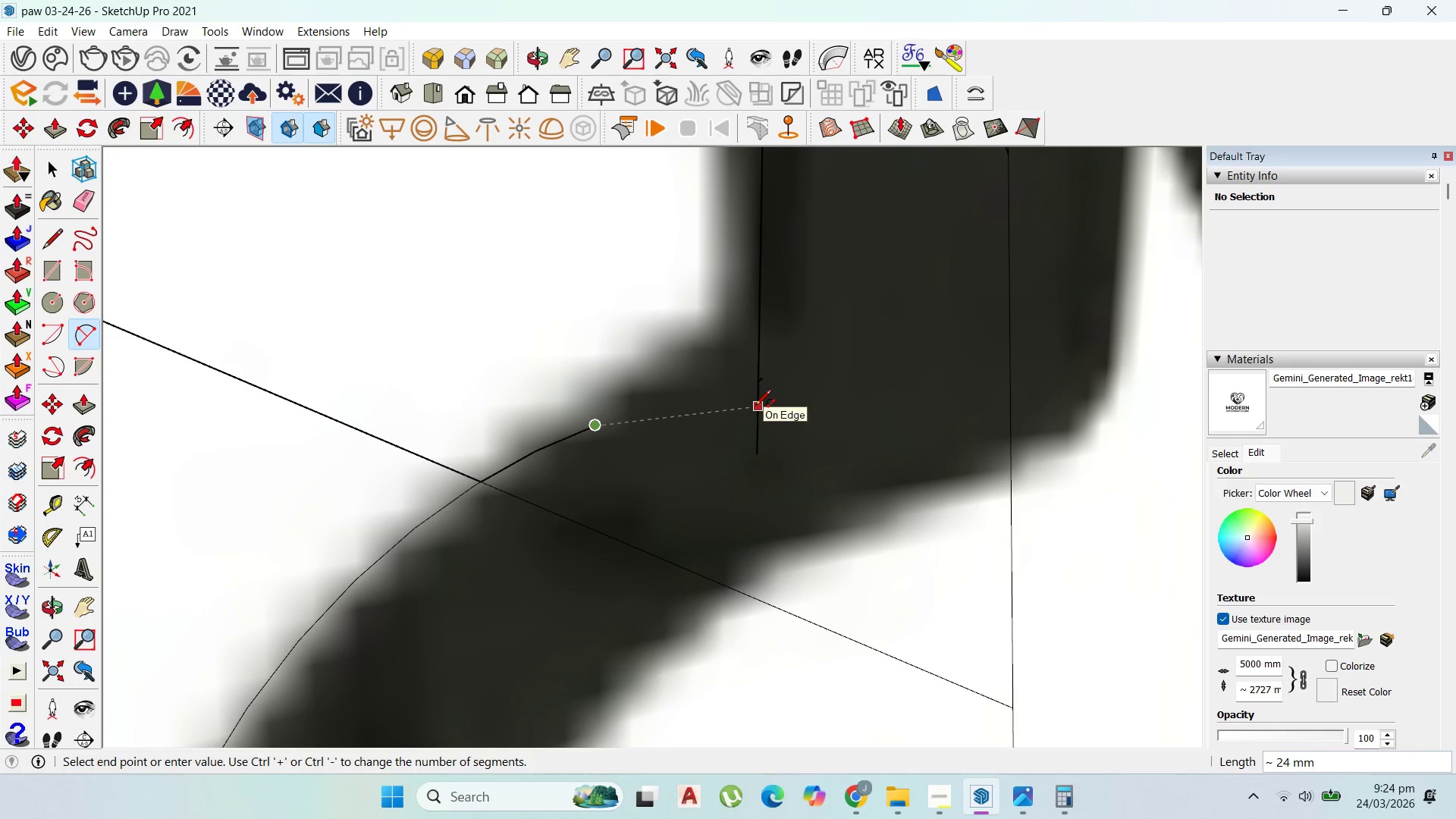 
left_click([755, 406])
 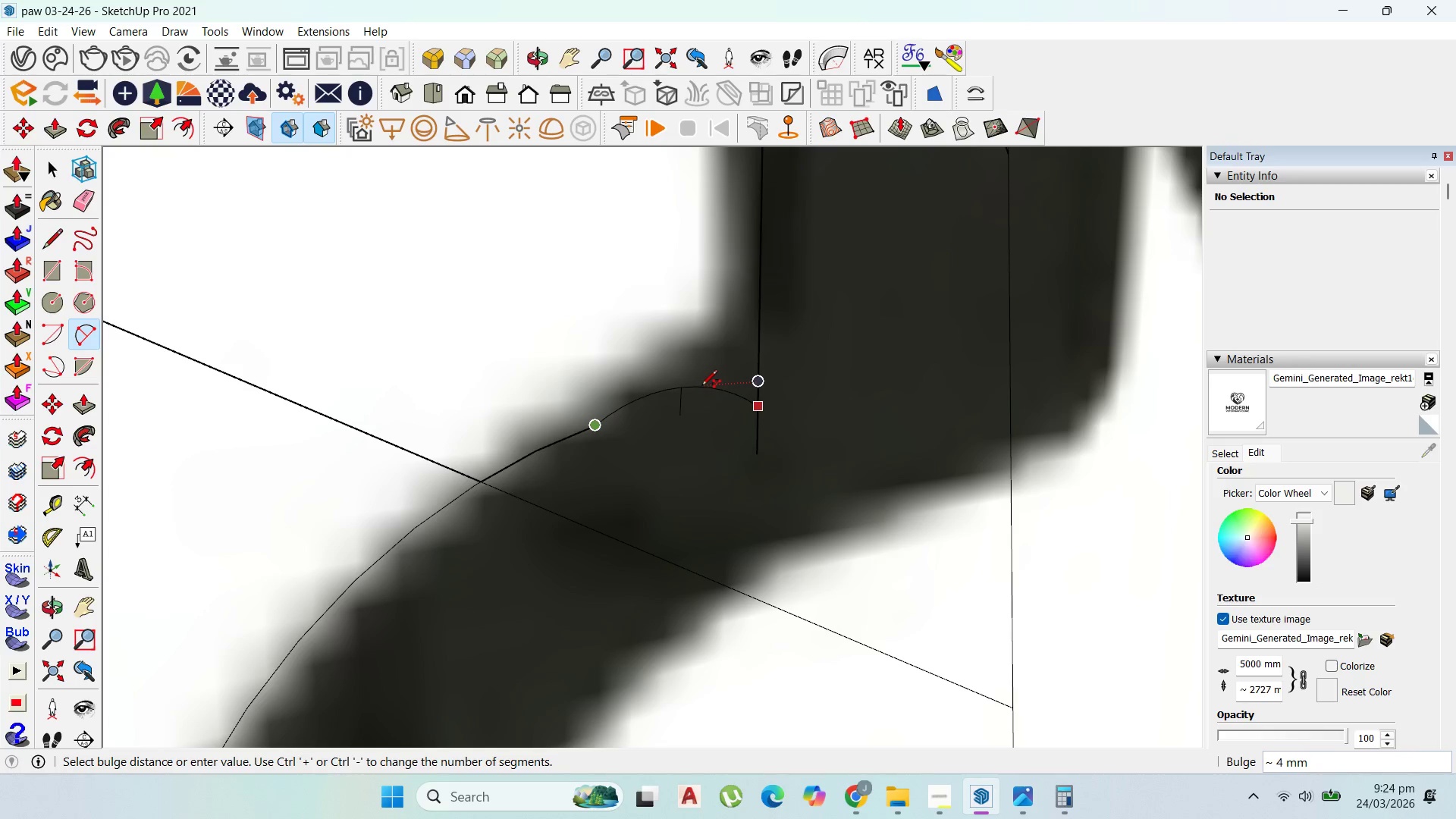 
key(Escape)
 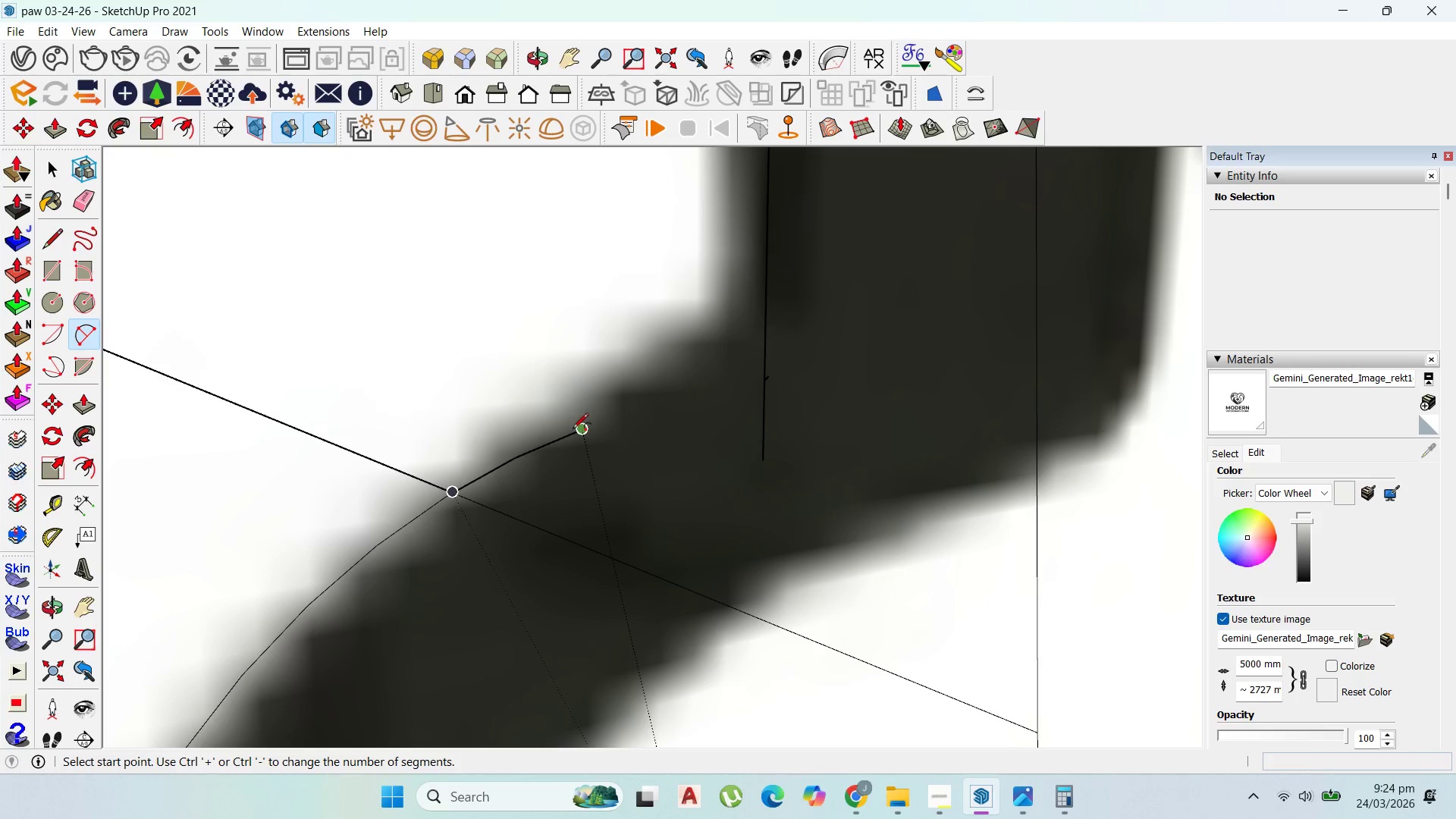 
scroll: coordinate [701, 396], scroll_direction: up, amount: 1.0
 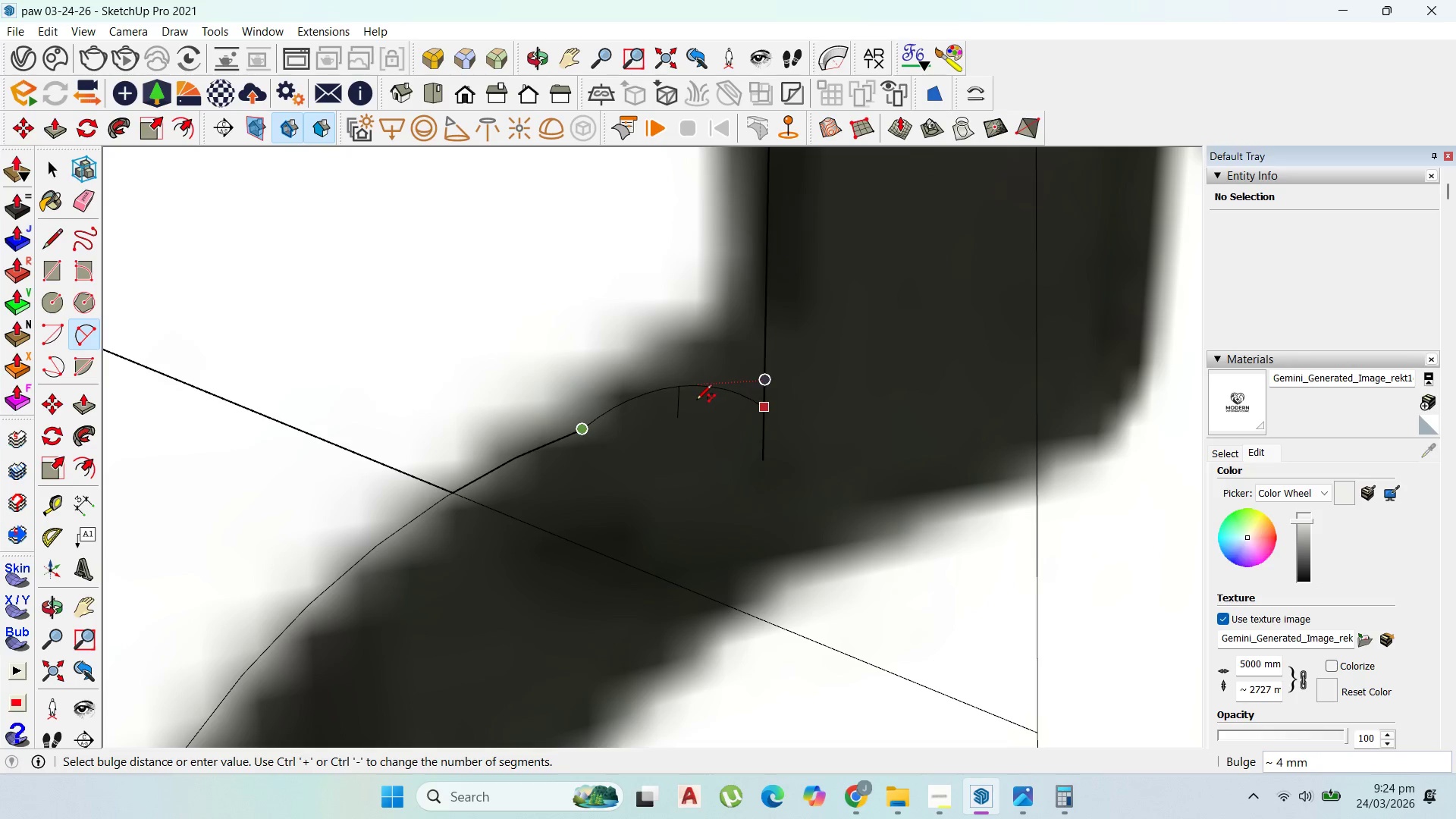 
left_click_drag(start_coordinate=[573, 431], to_coordinate=[581, 428])
 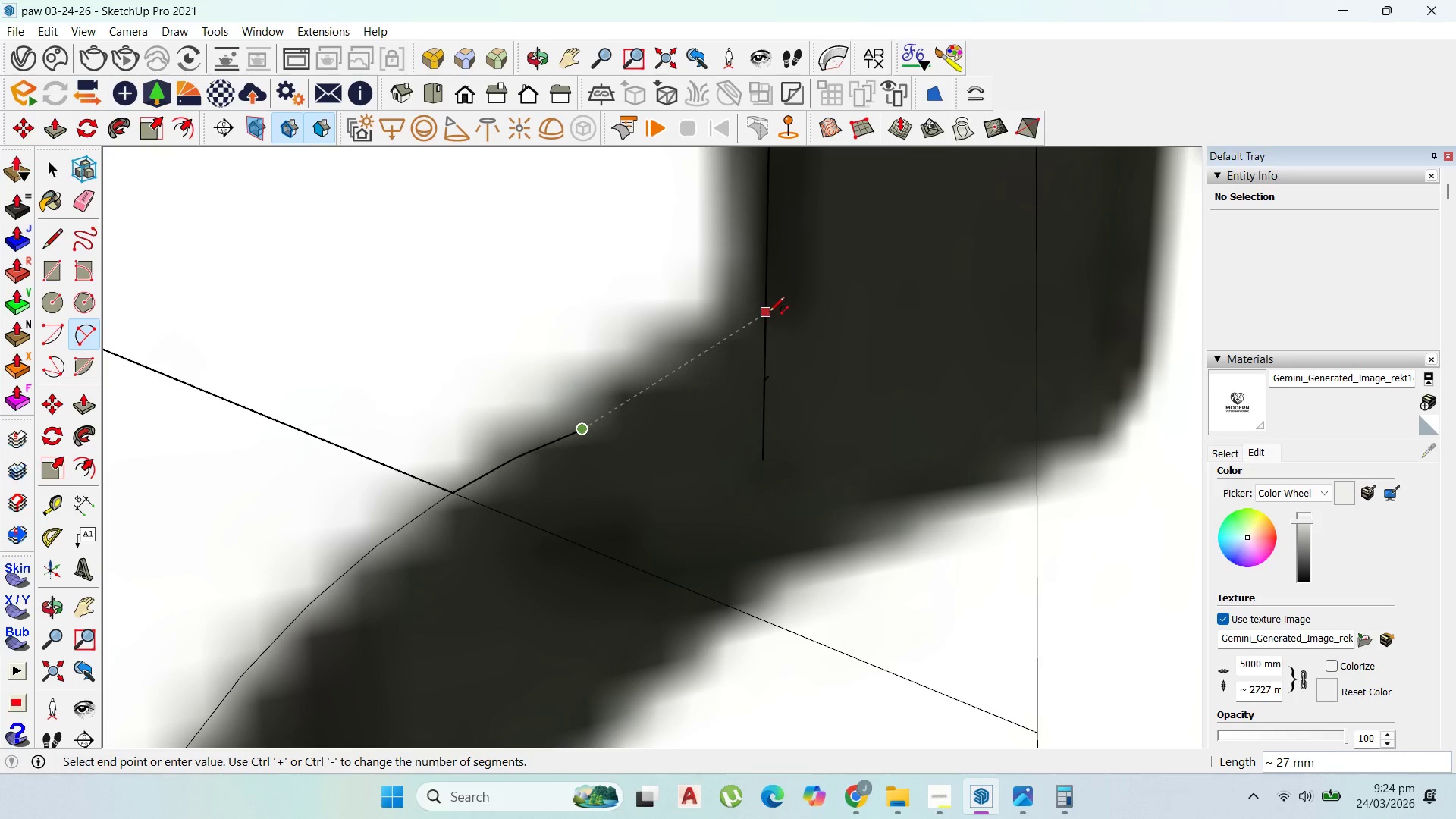 
left_click([767, 315])
 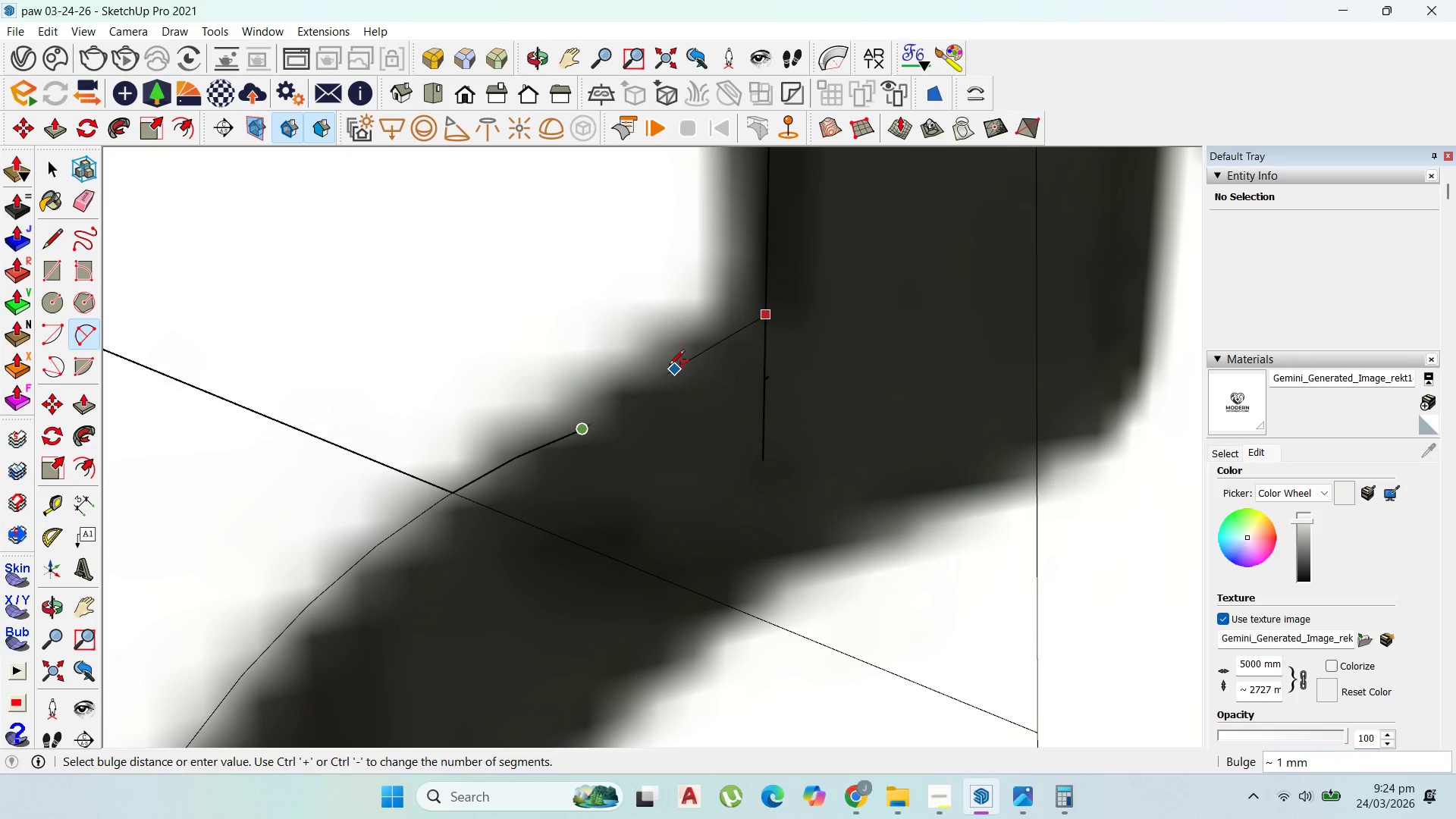 
key(Escape)
 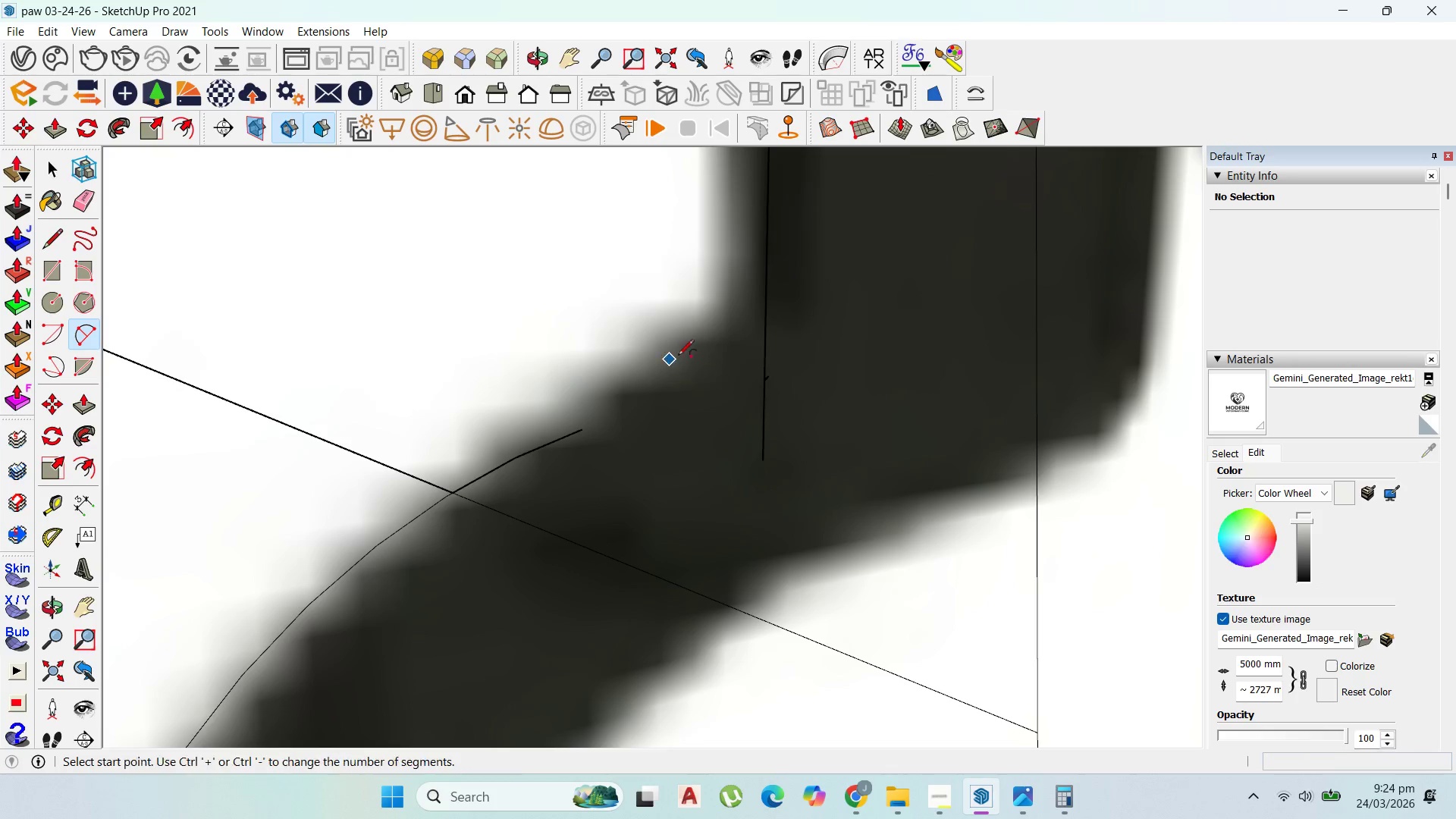 
scroll: coordinate [724, 411], scroll_direction: down, amount: 6.0
 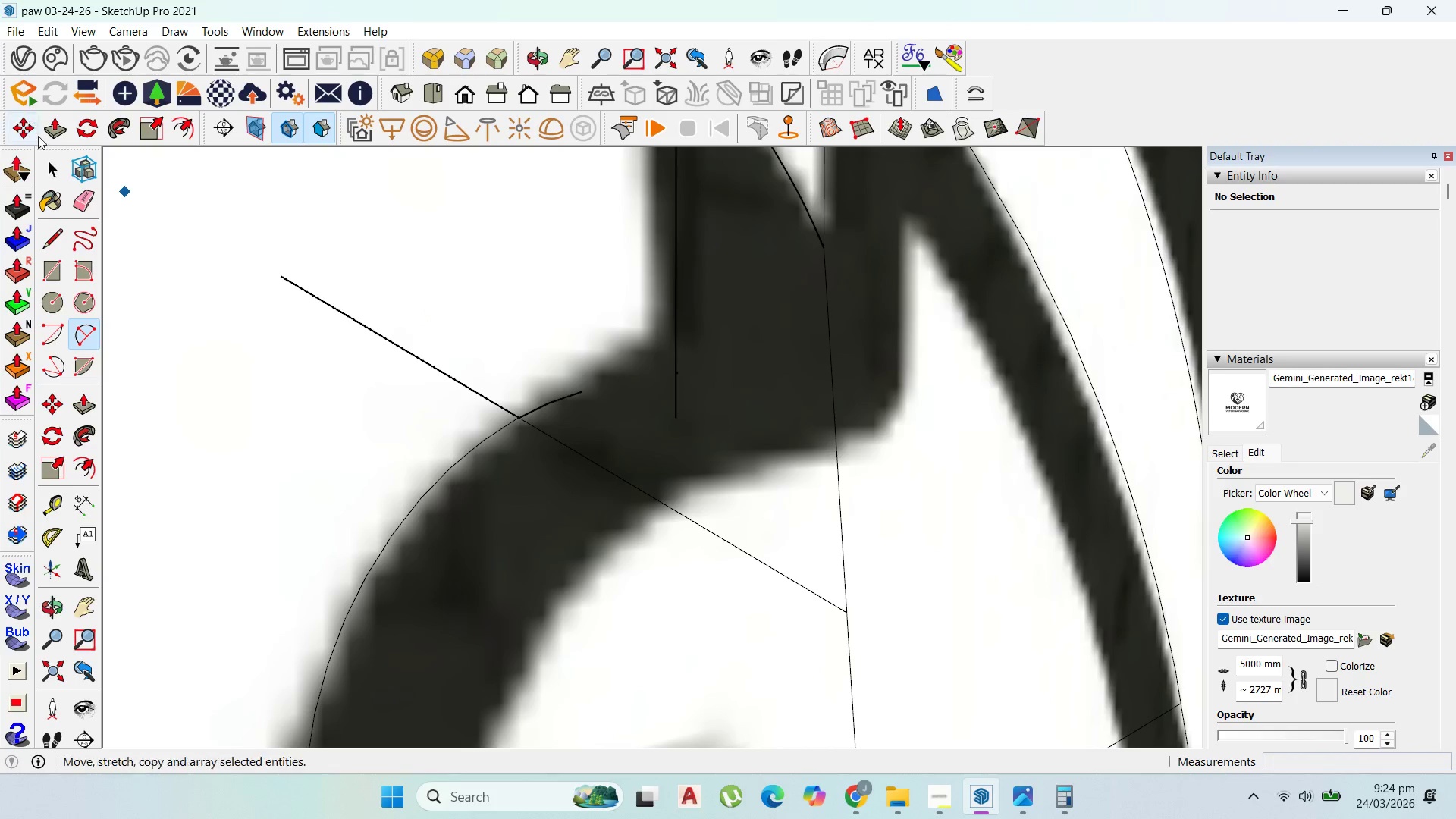 
left_click([52, 163])
 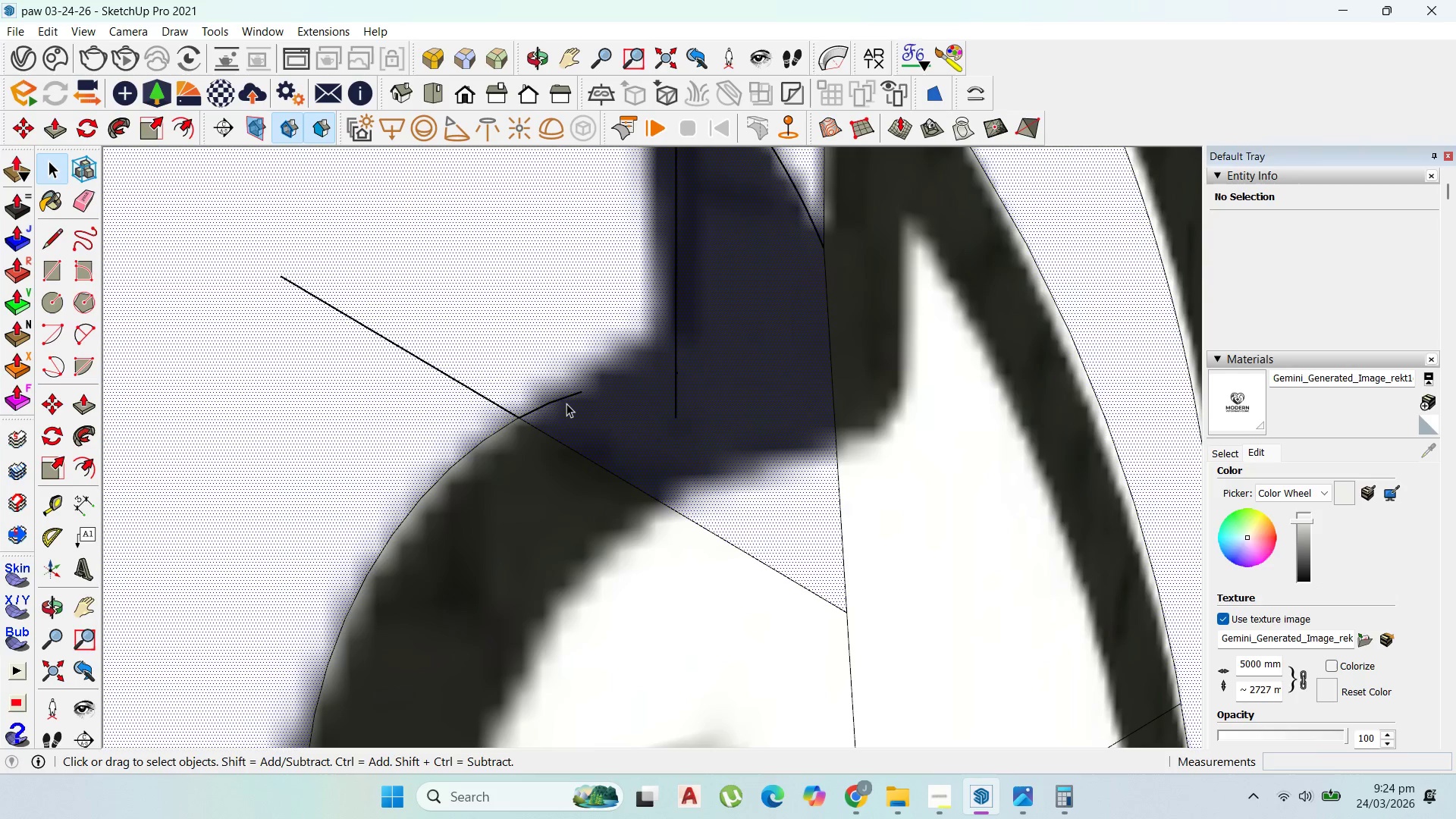 
left_click([563, 398])
 